 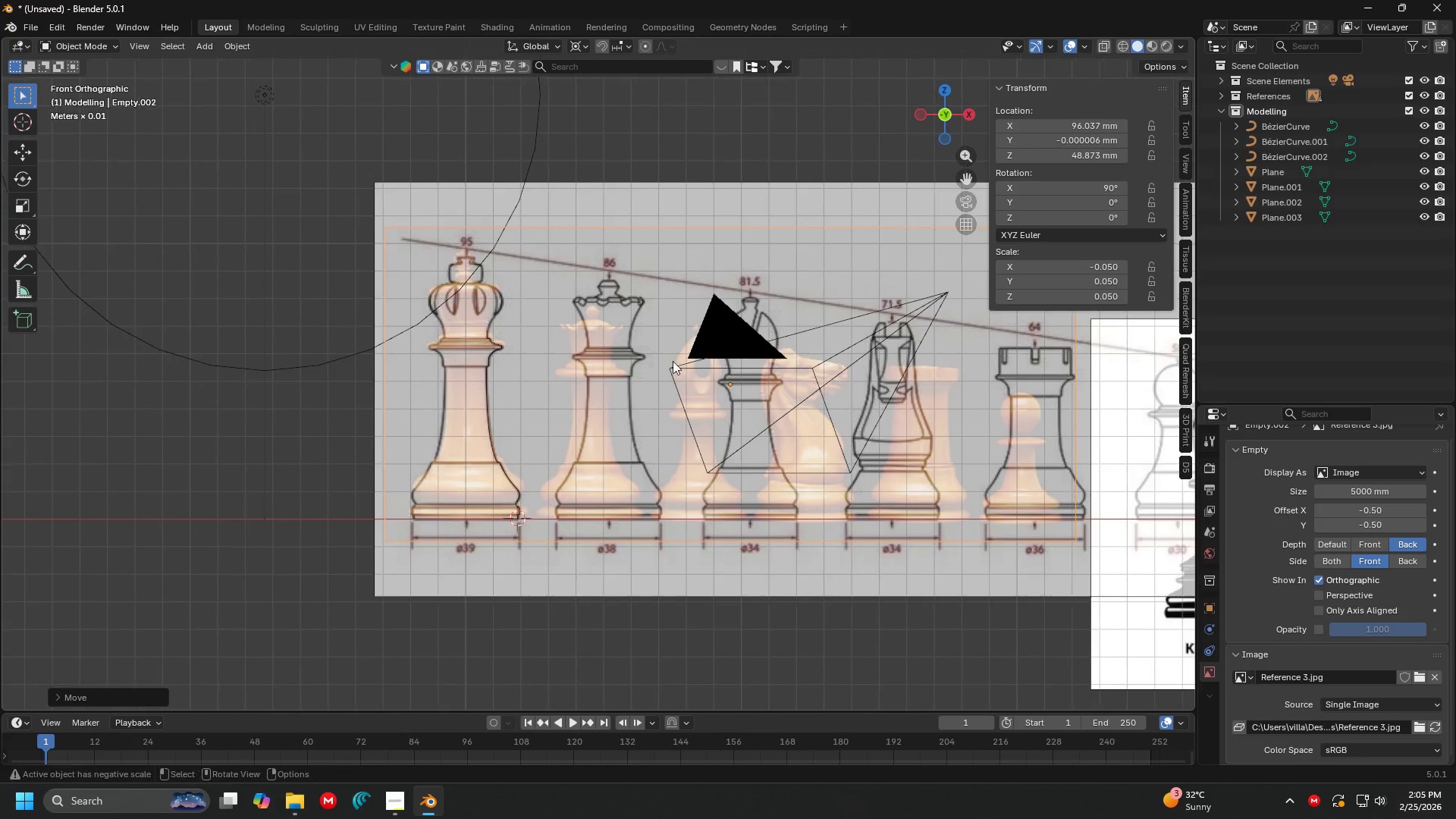 
hold_key(key=ShiftLeft, duration=0.34)
 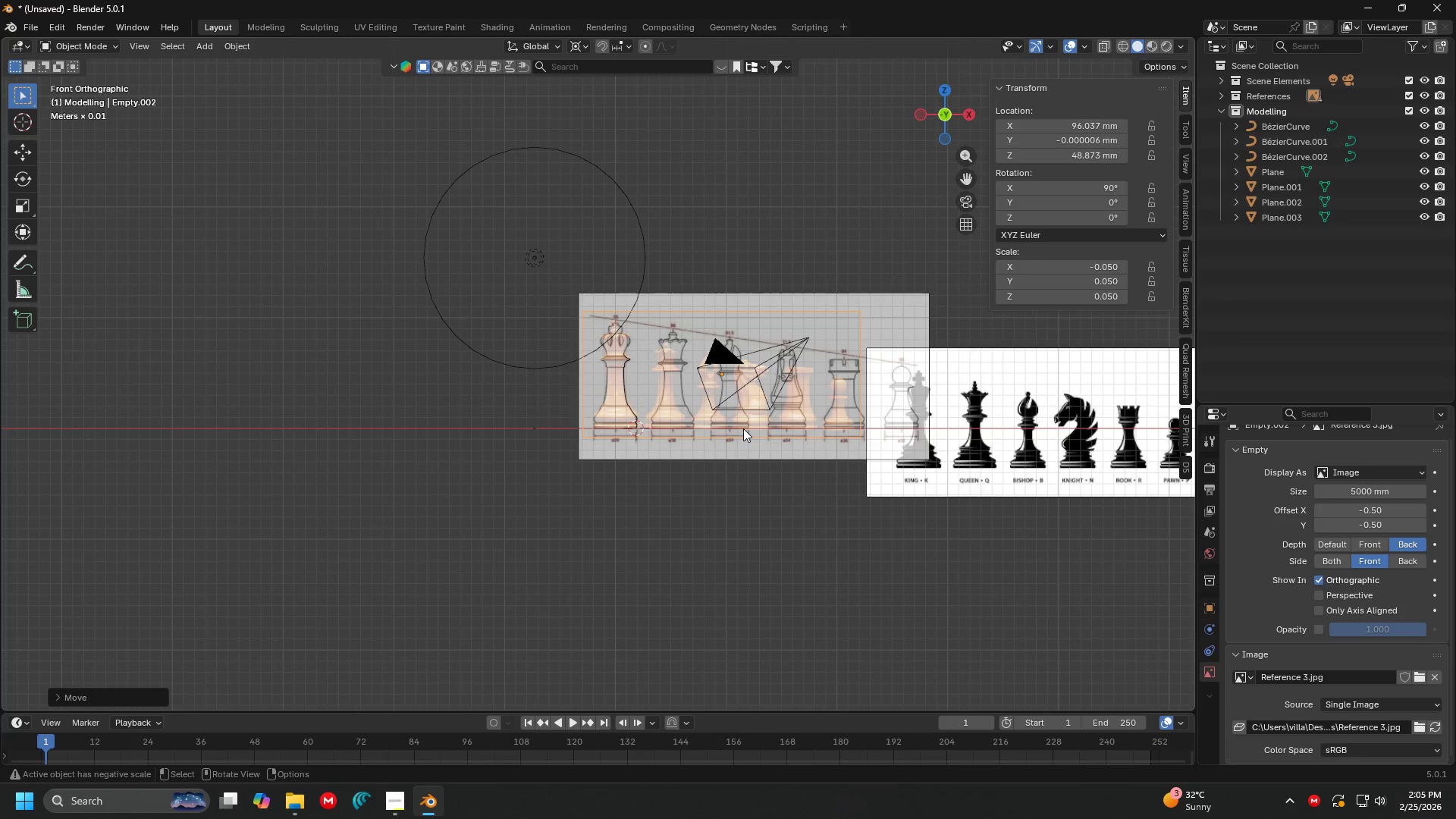 
key(G)
 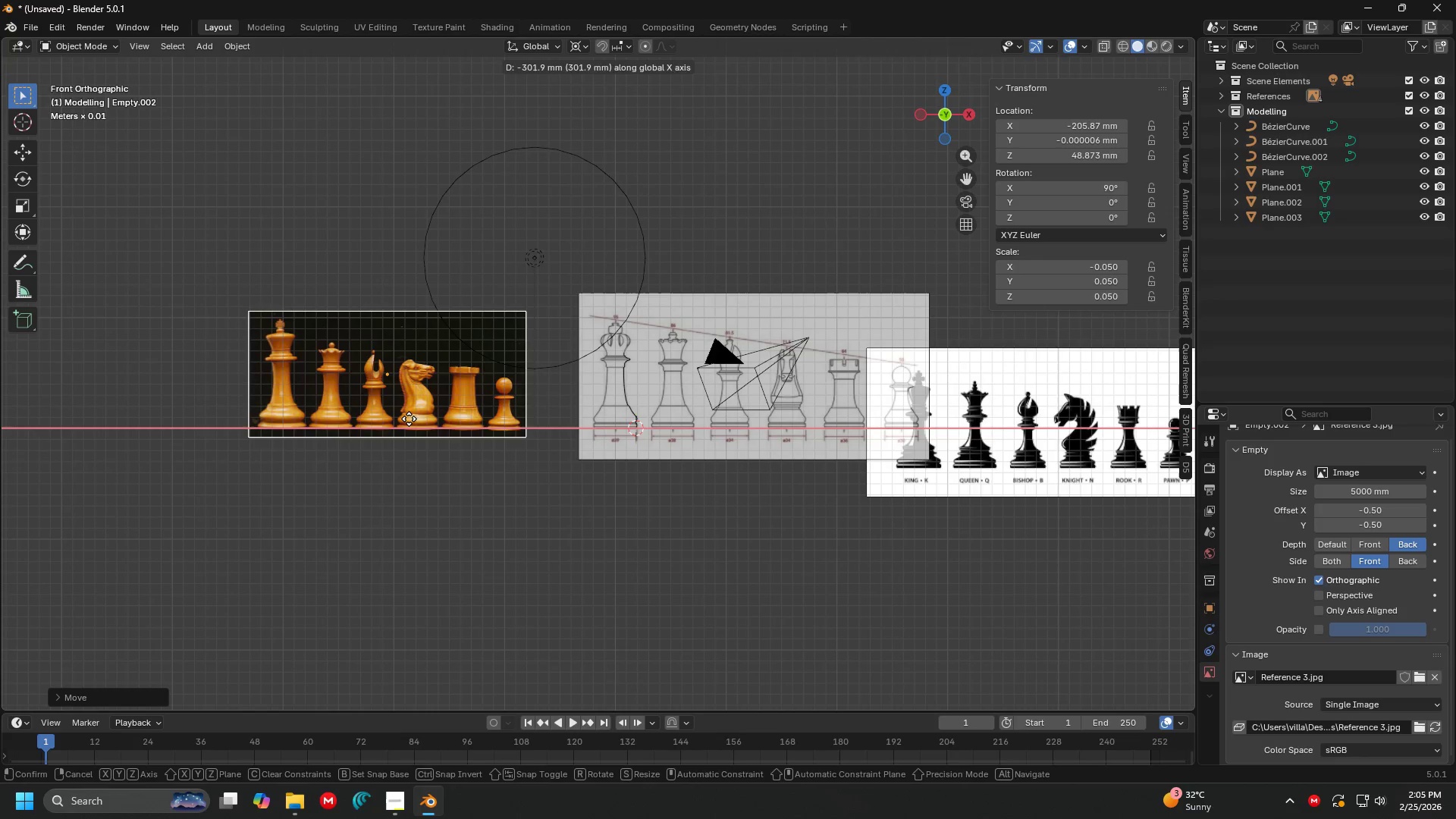 
scroll: coordinate [743, 428], scroll_direction: down, amount: 7.0
 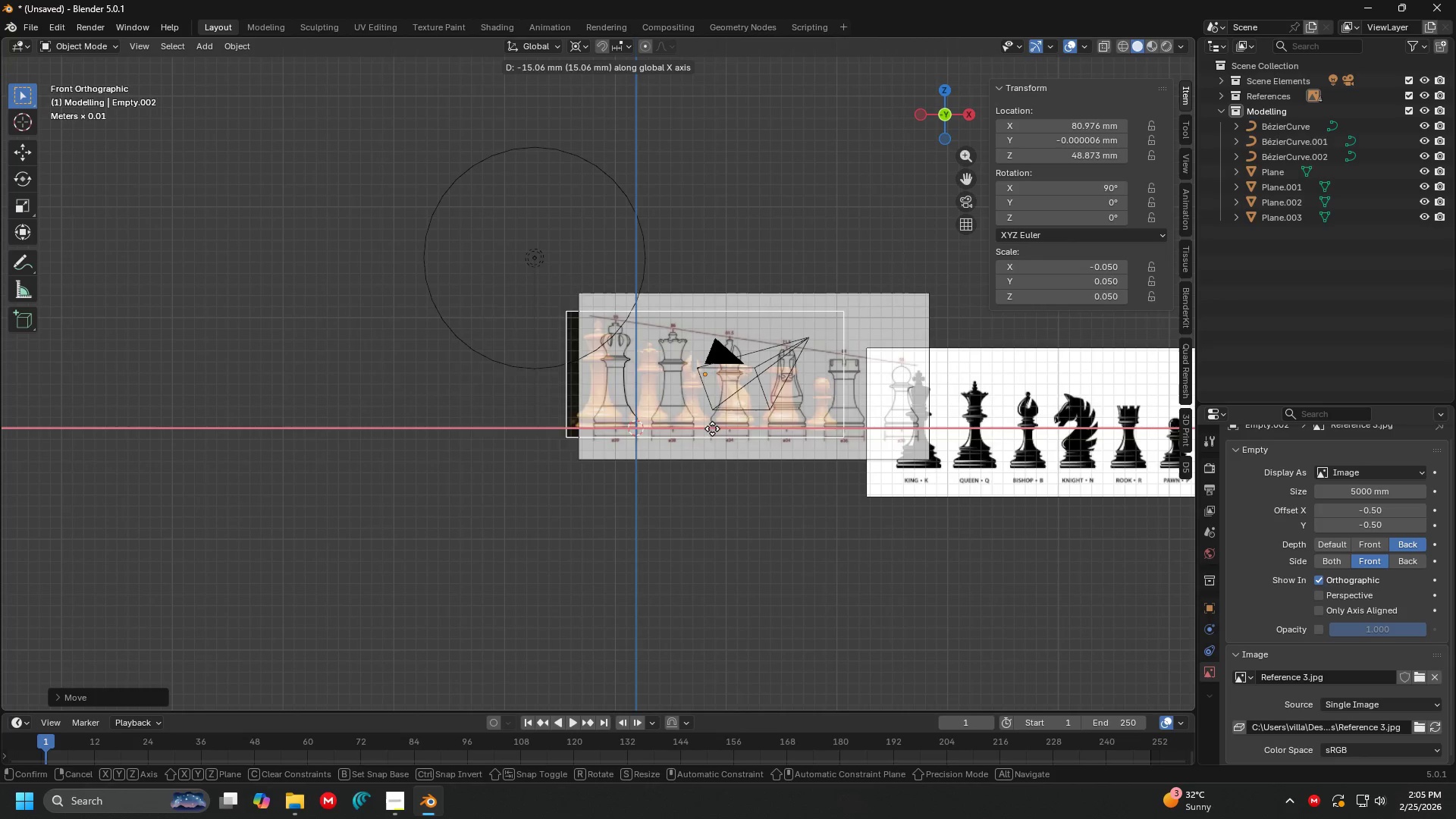 
left_click_drag(start_coordinate=[409, 419], to_coordinate=[415, 421])
 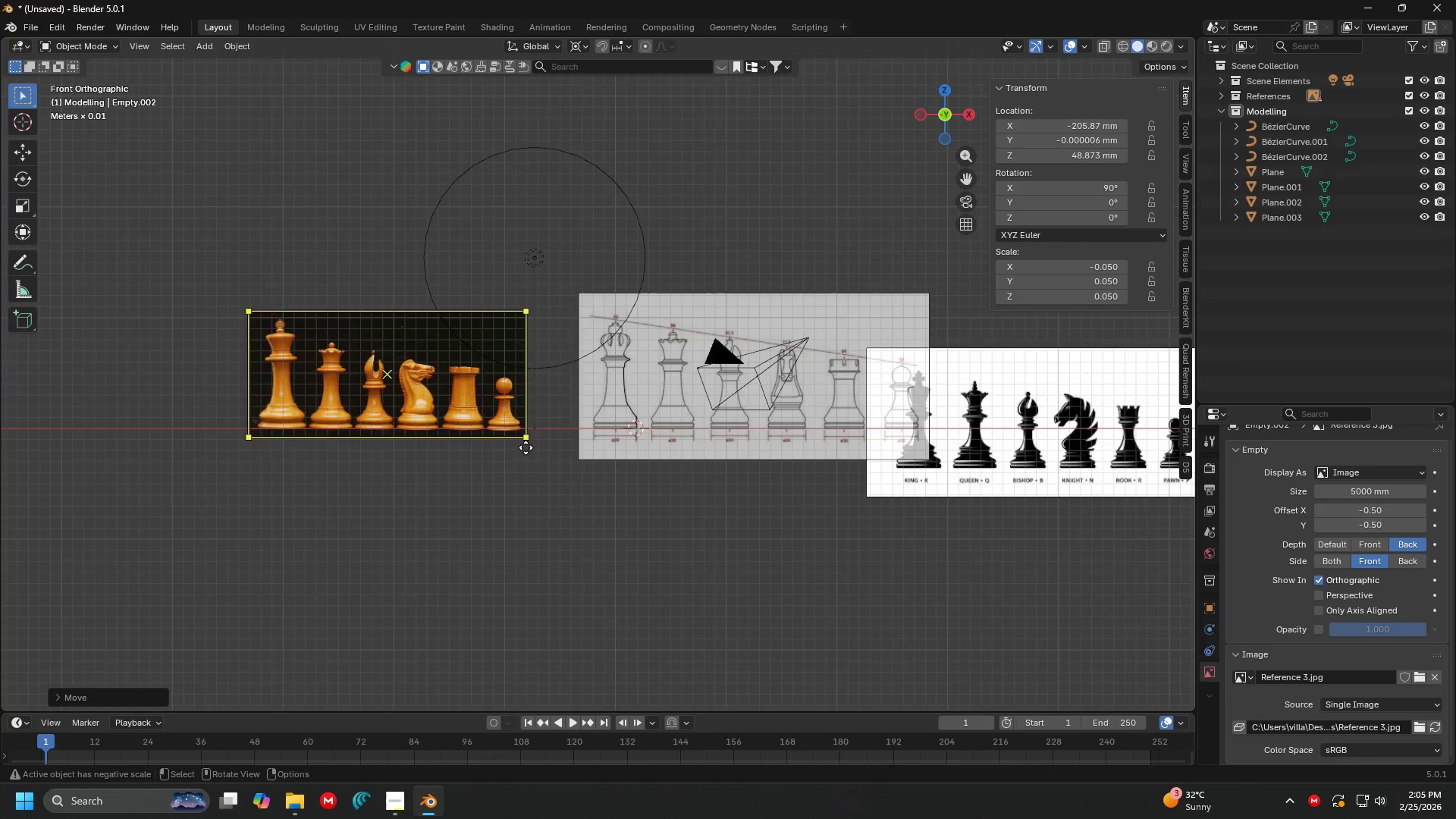 
hold_key(key=ShiftLeft, duration=0.33)
 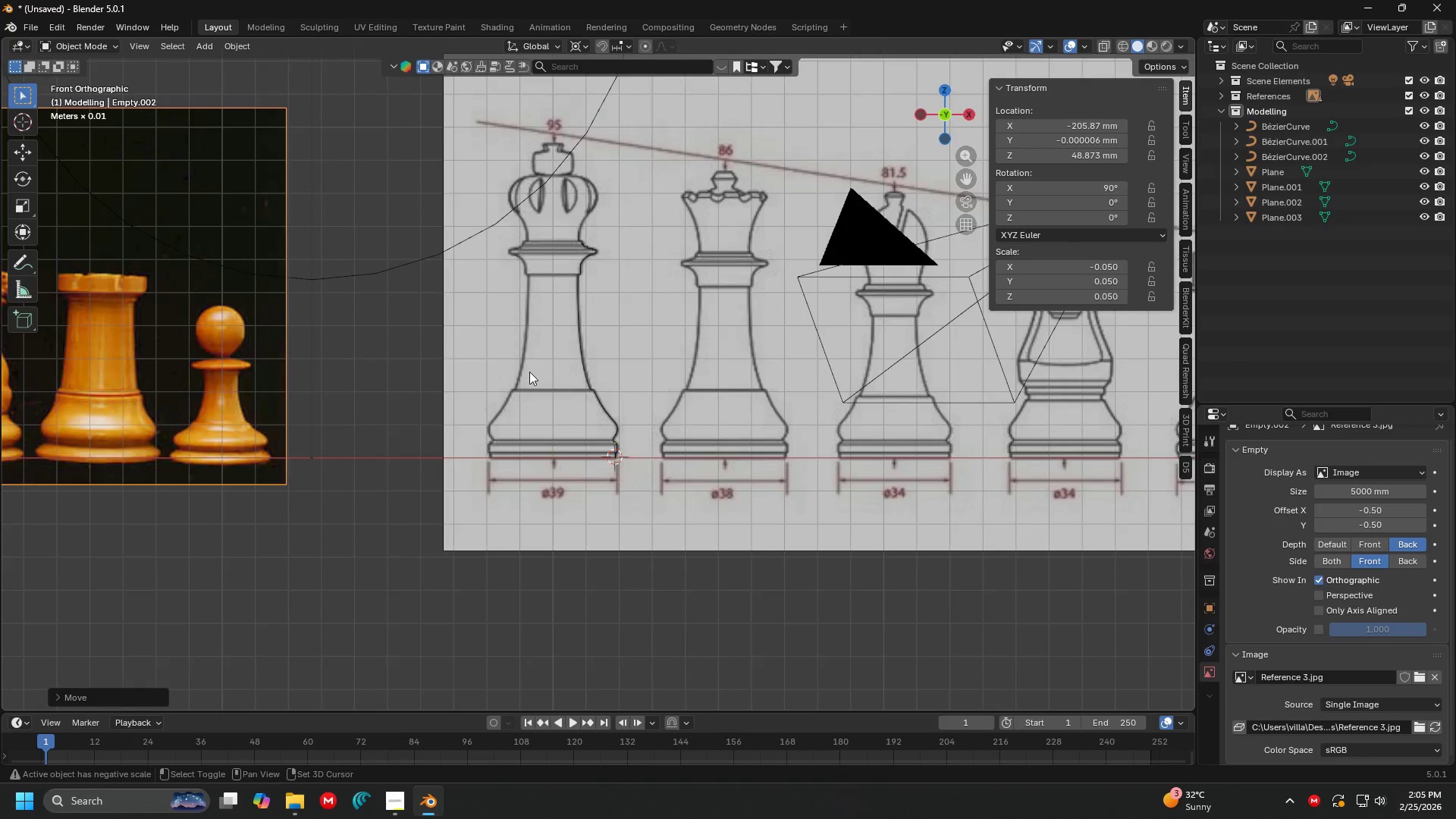 
scroll: coordinate [501, 418], scroll_direction: up, amount: 10.0
 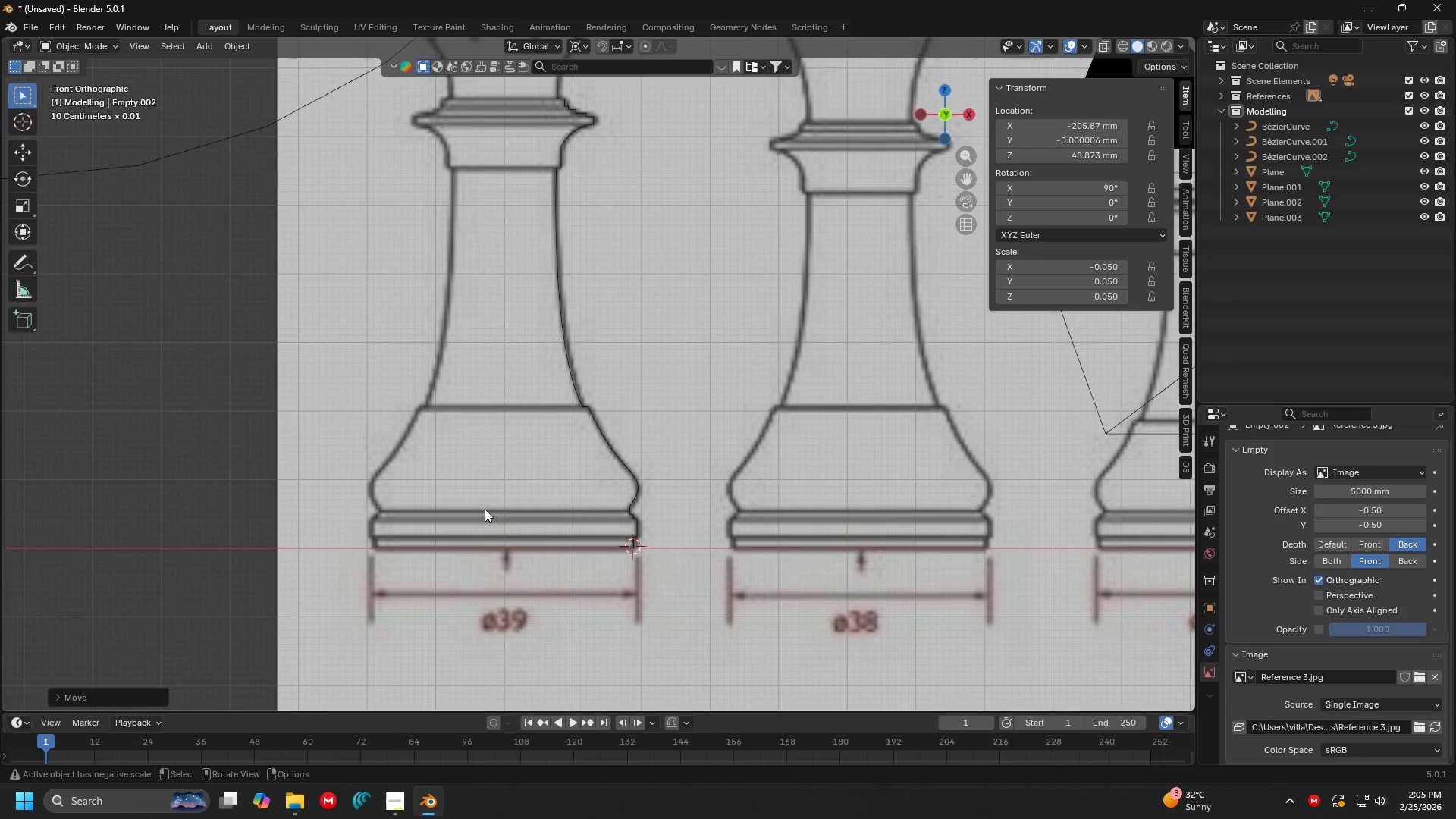 
hold_key(key=ShiftLeft, duration=0.33)
 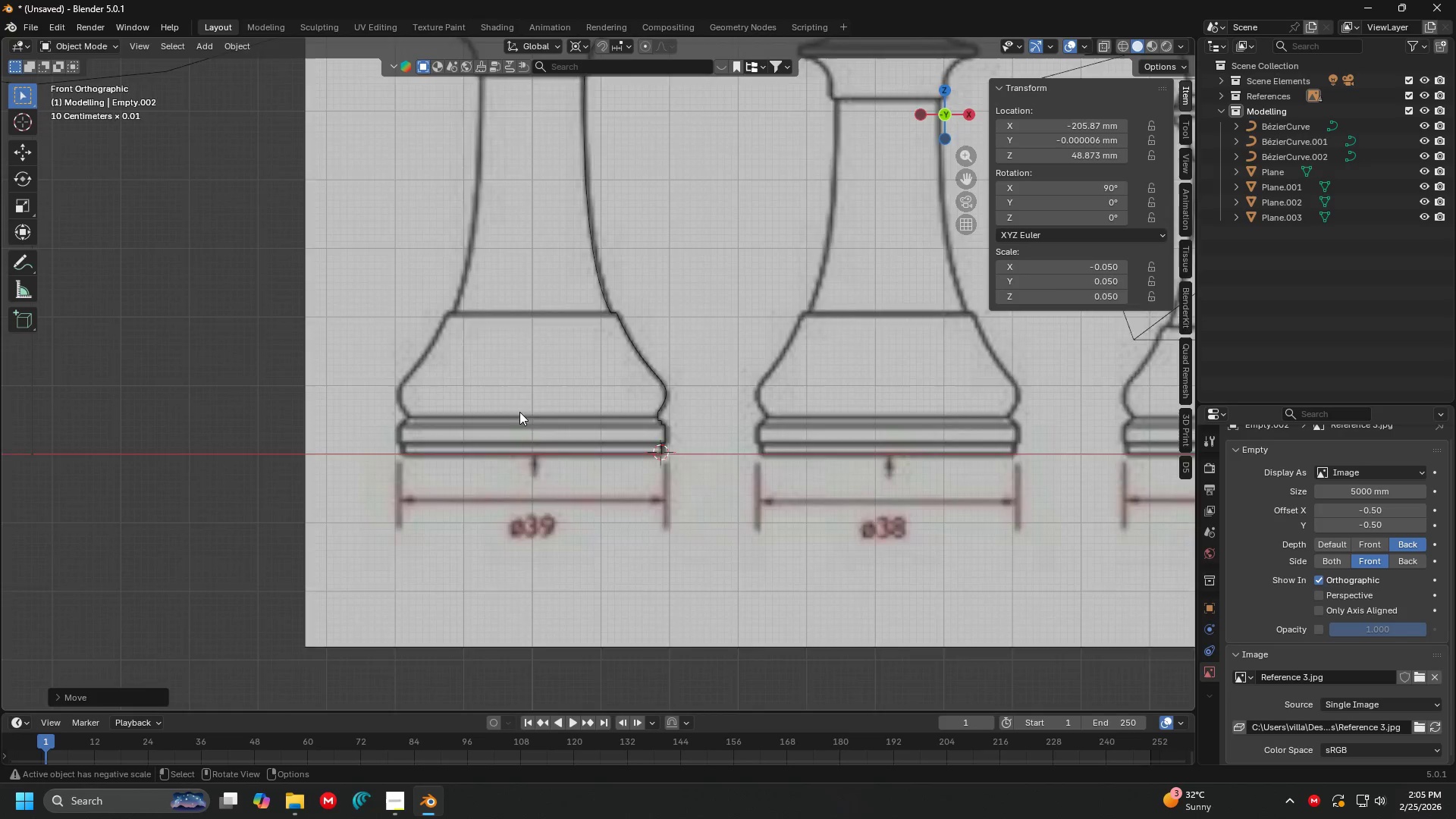 
scroll: coordinate [545, 421], scroll_direction: up, amount: 3.0
 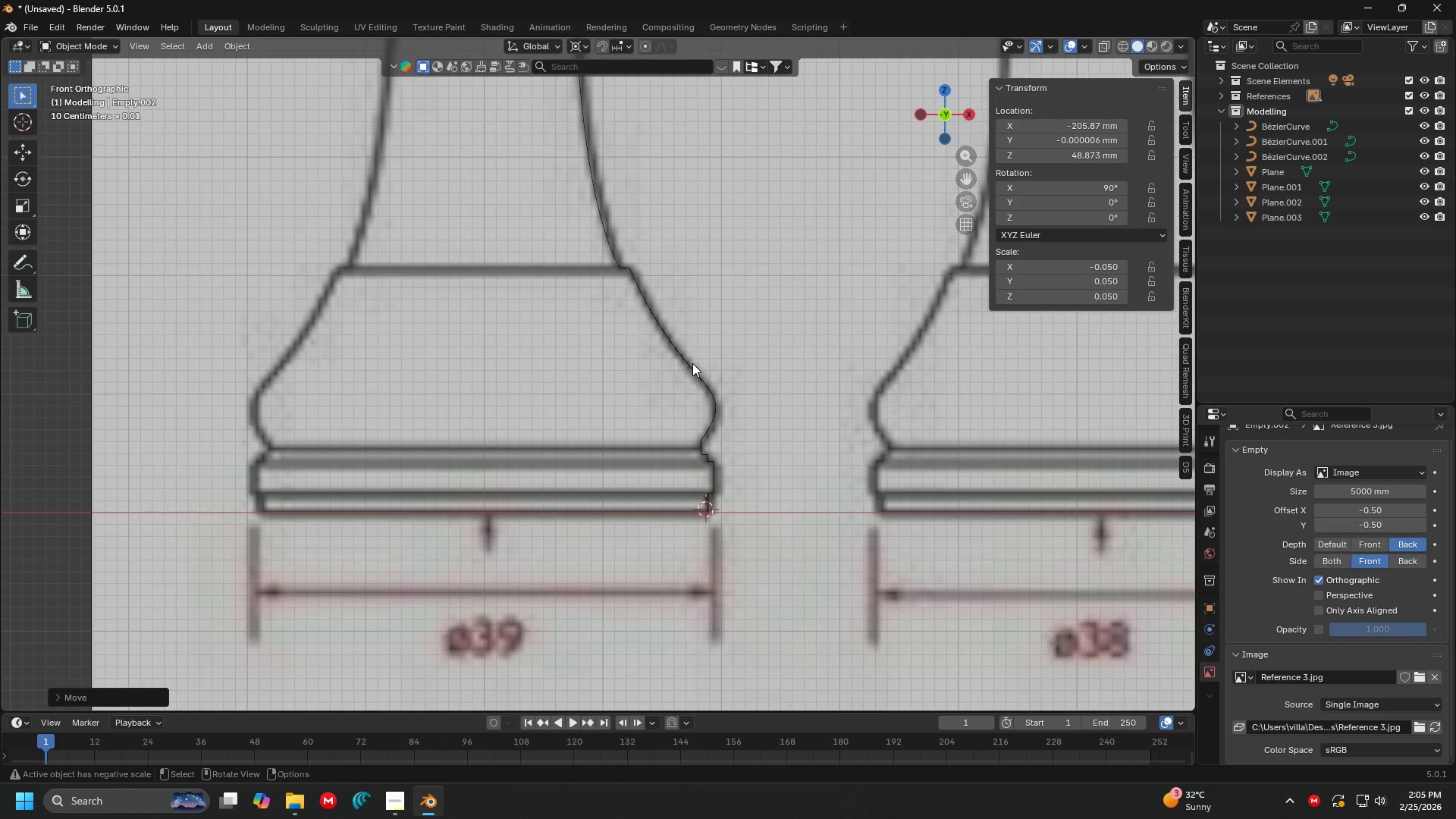 
hold_key(key=ShiftLeft, duration=0.39)
 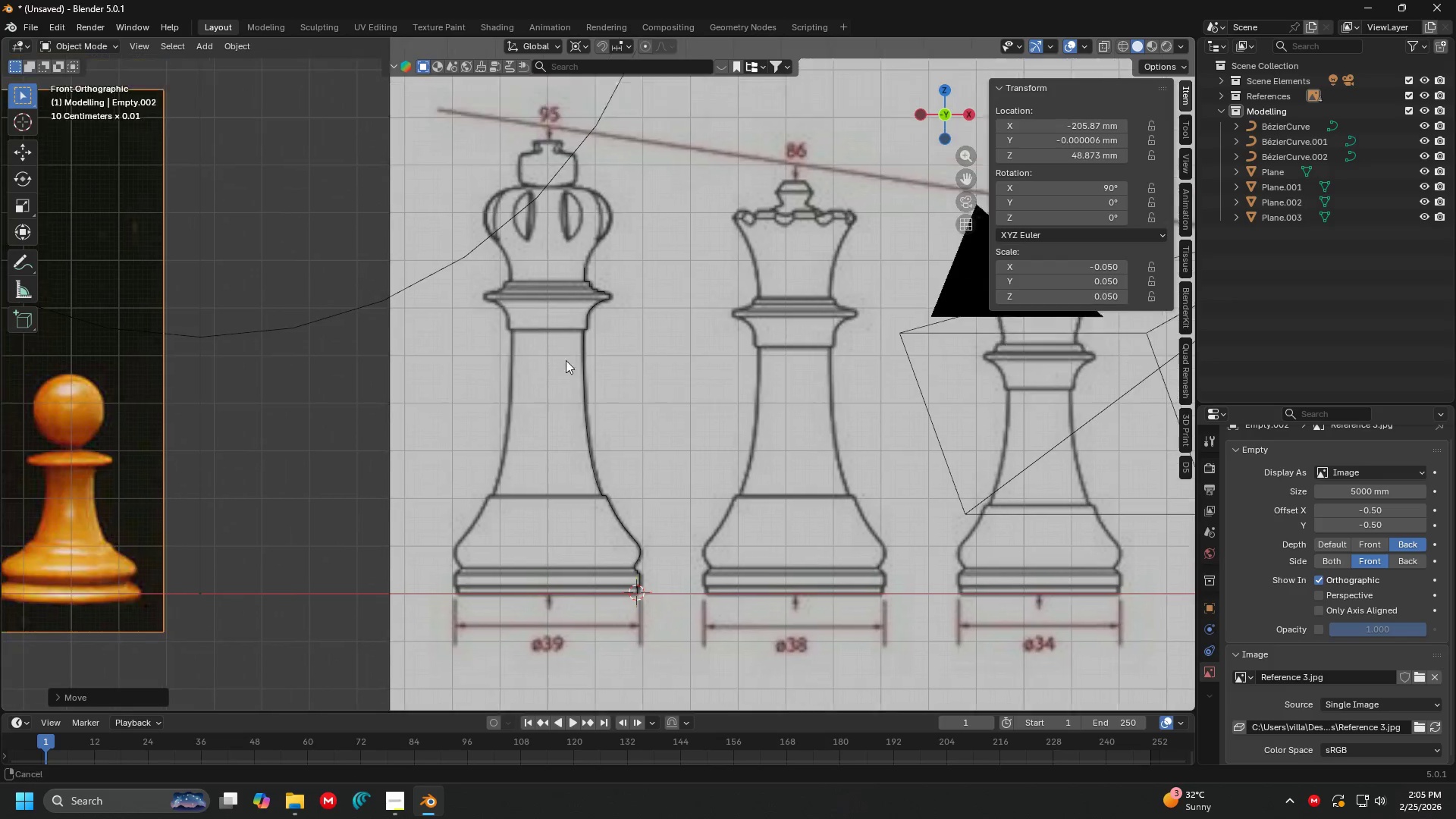 
key(Shift+ShiftLeft)
 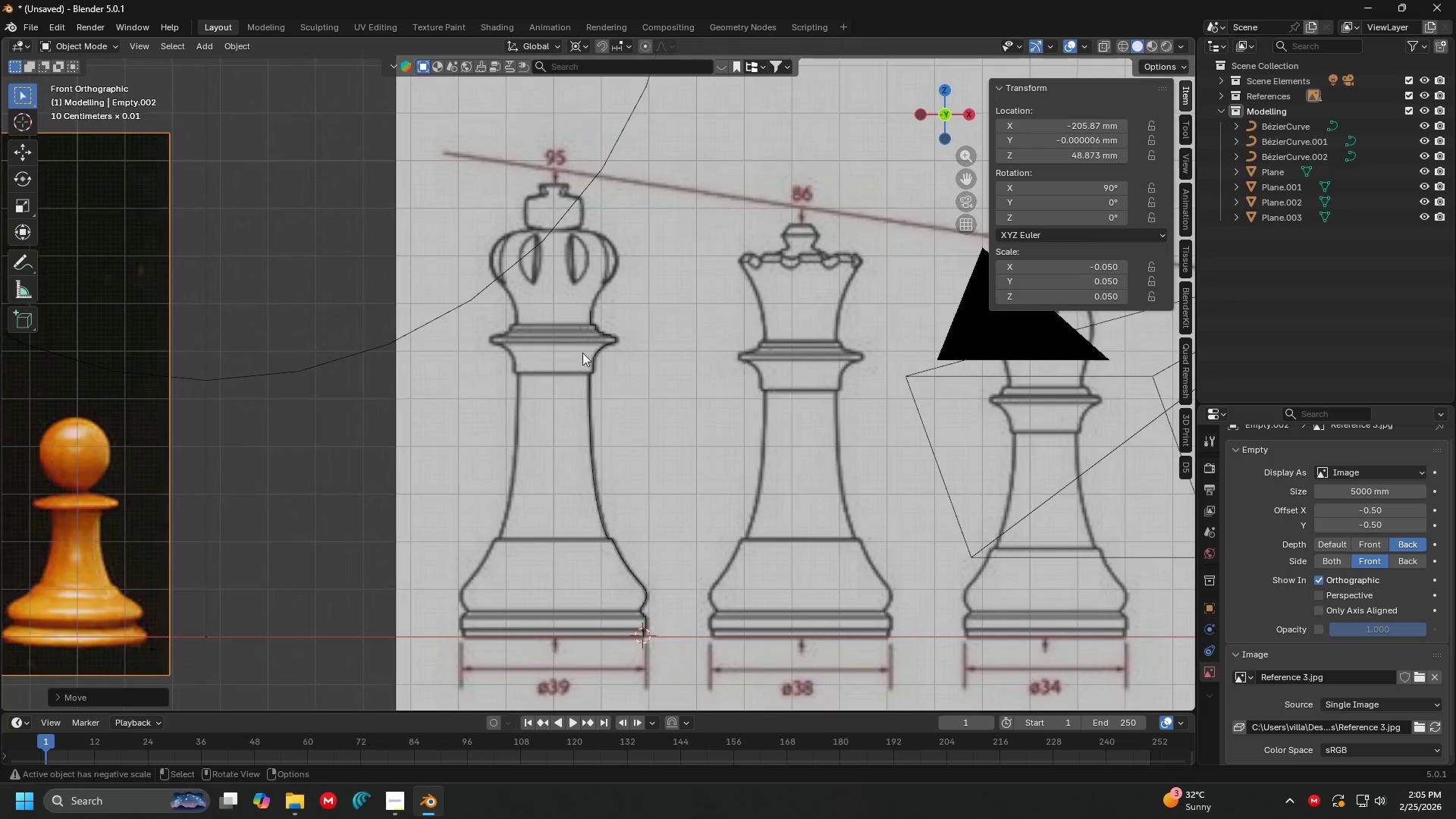 
scroll: coordinate [559, 315], scroll_direction: down, amount: 7.0
 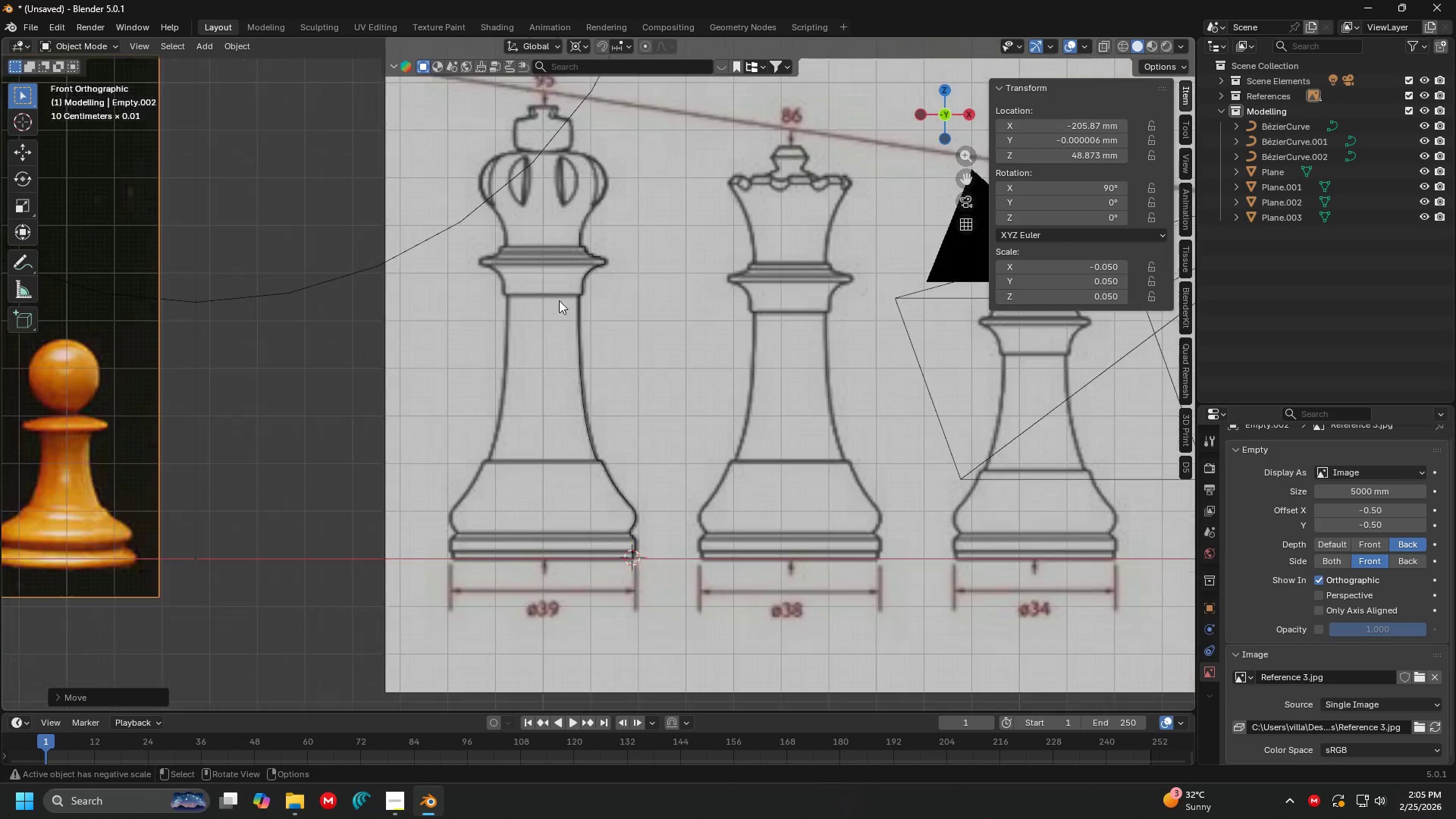 
key(Shift+ShiftLeft)
 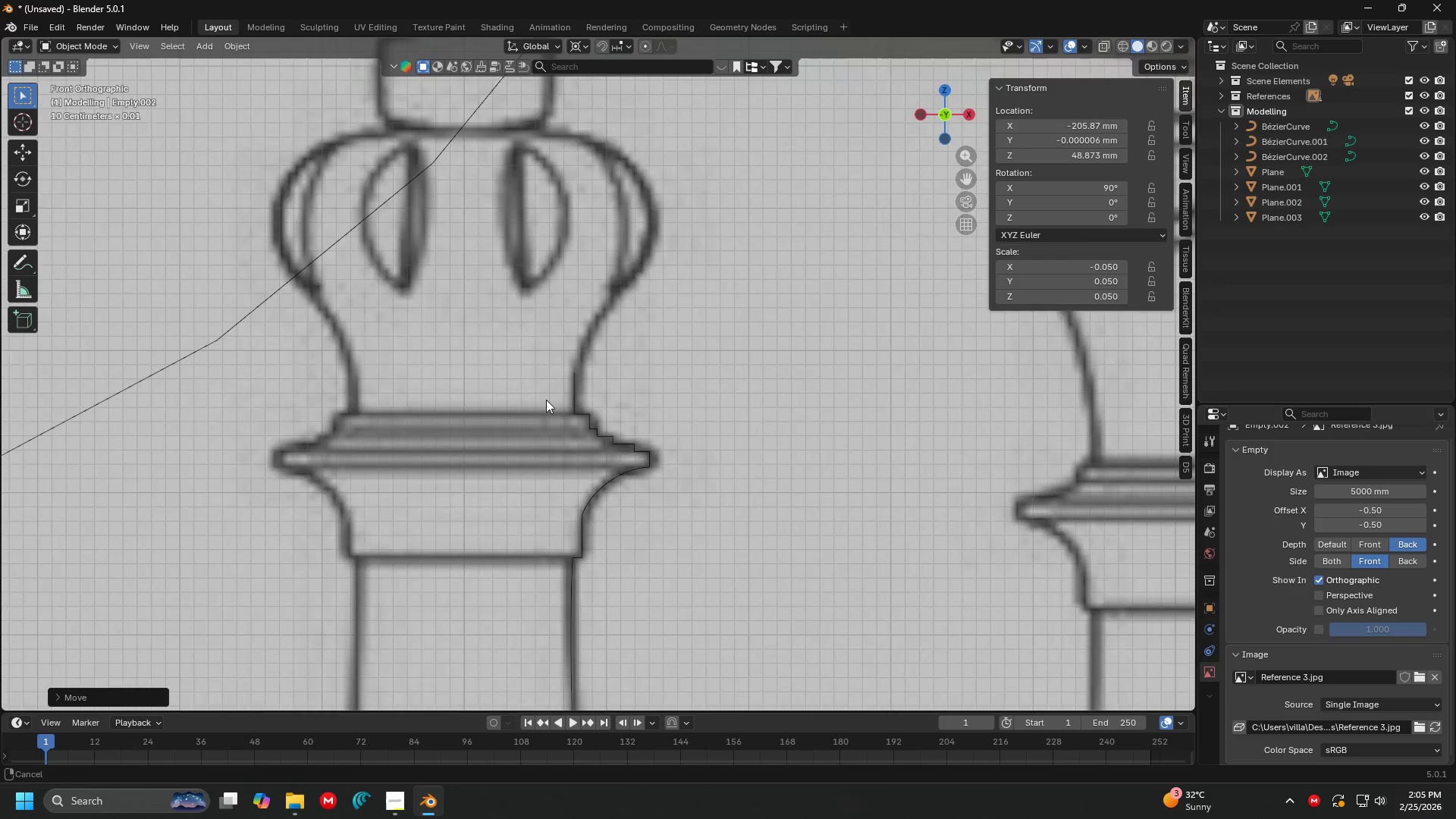 
scroll: coordinate [614, 265], scroll_direction: up, amount: 6.0
 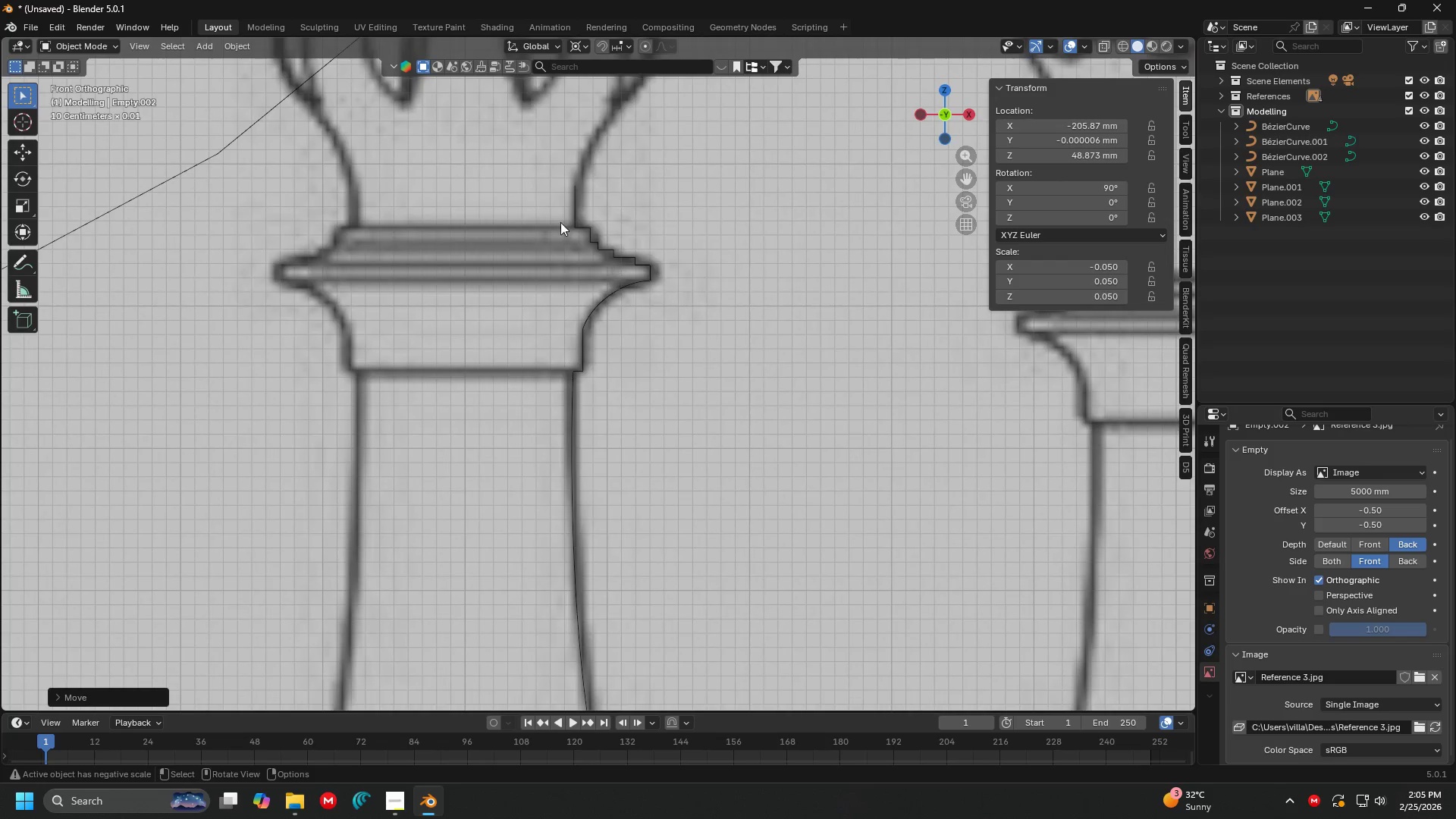 
left_click([555, 384])
 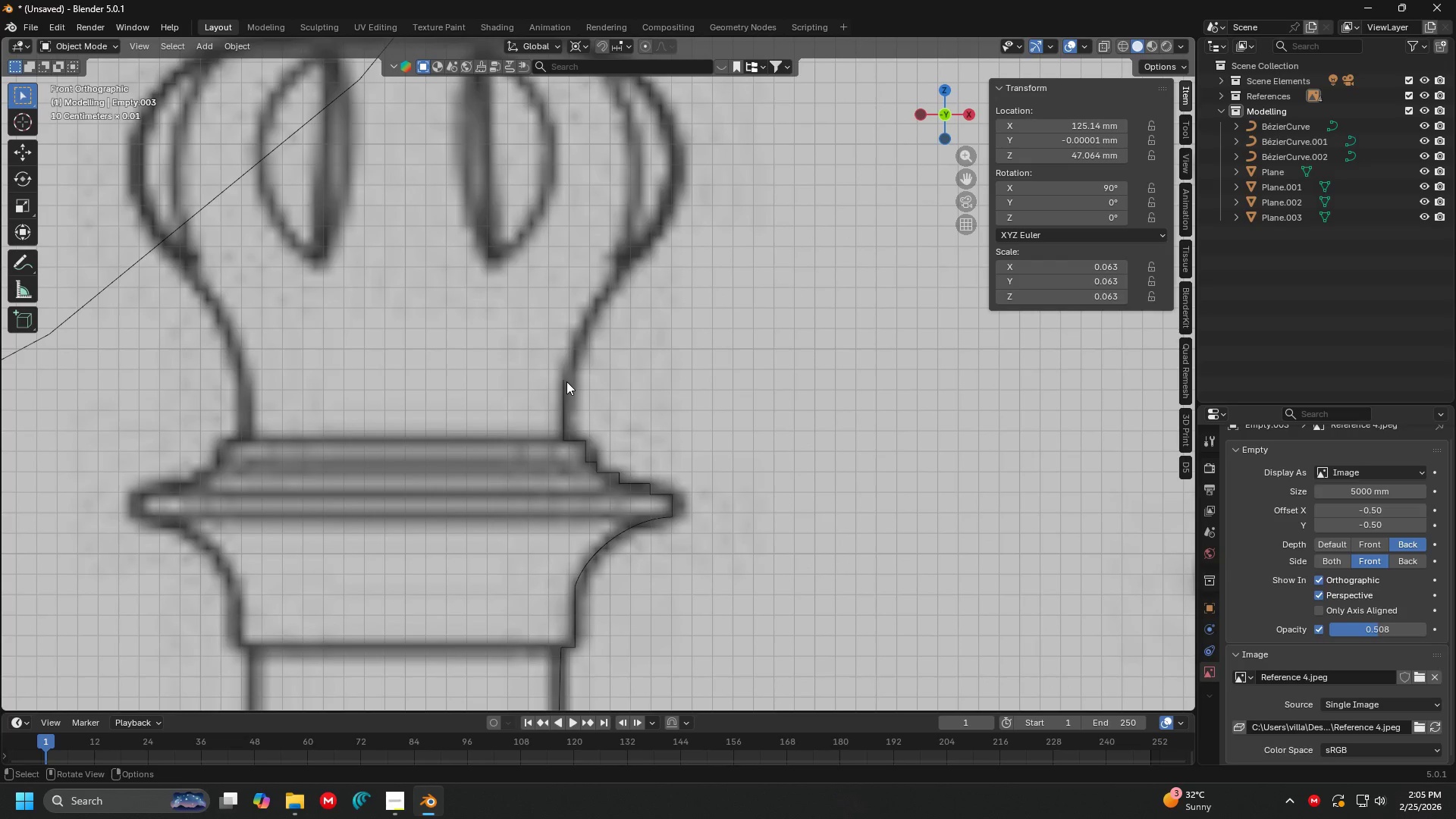 
scroll: coordinate [546, 403], scroll_direction: up, amount: 2.0
 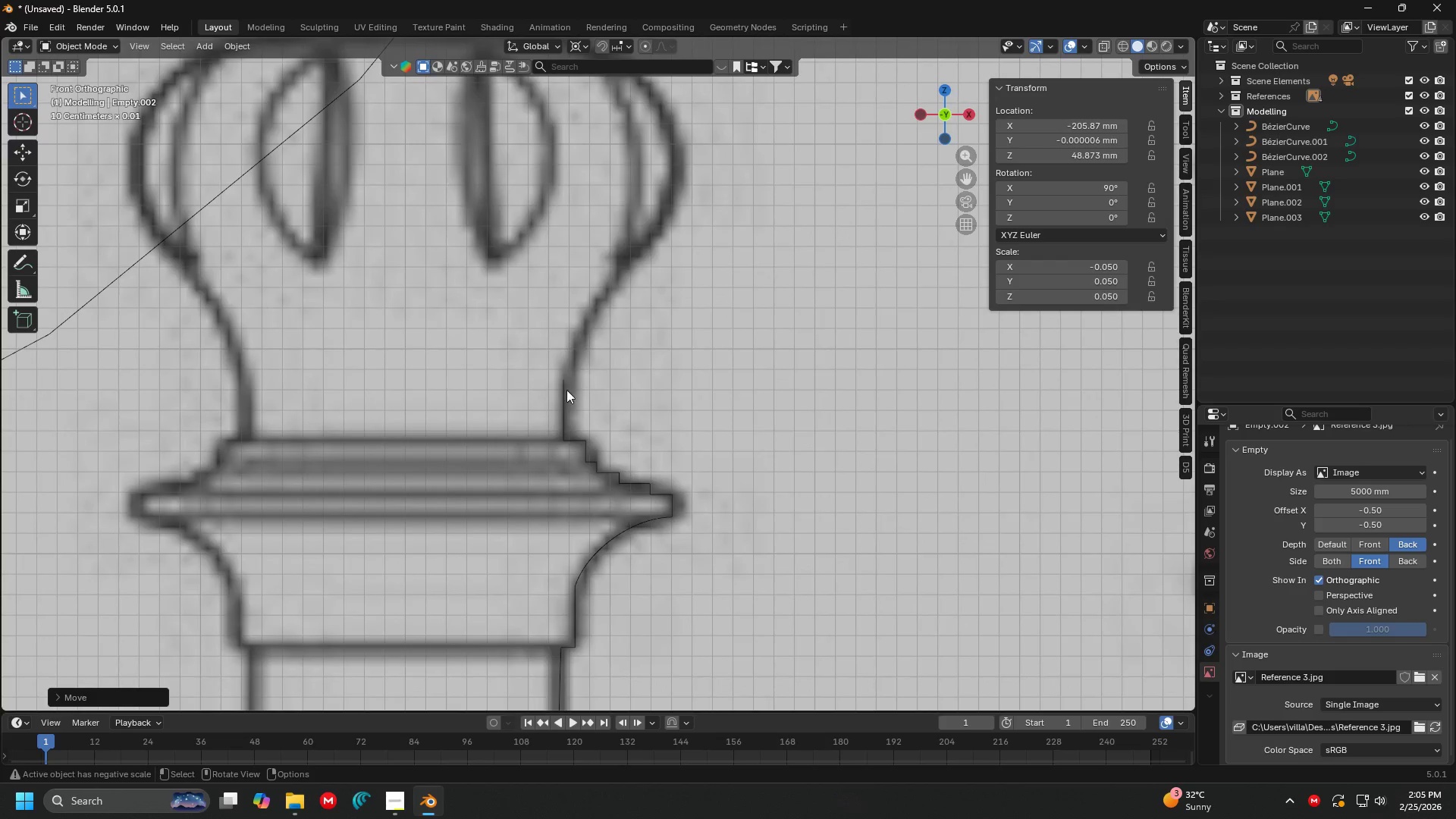 
double_click([566, 381])
 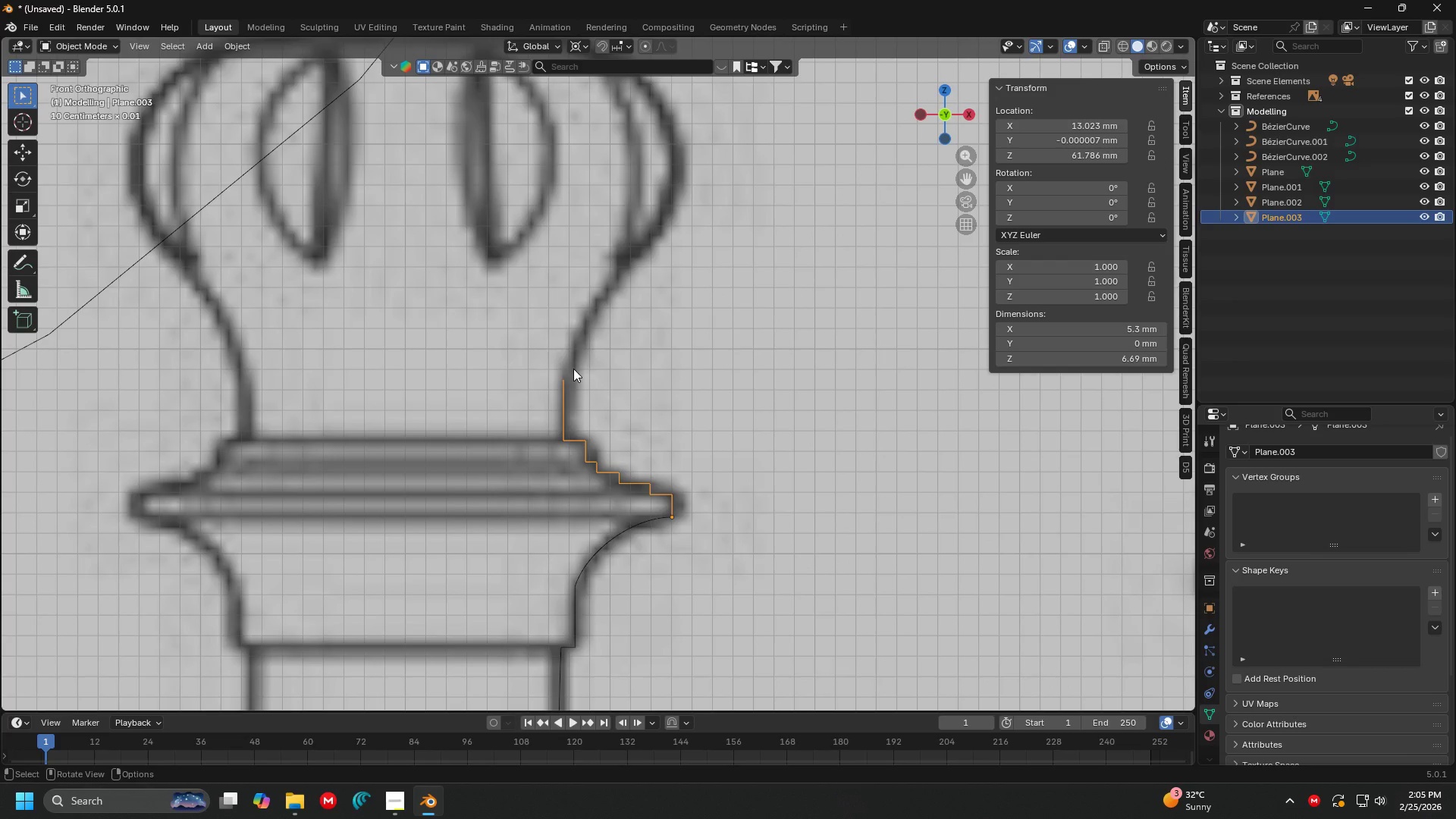 
key(Tab)
 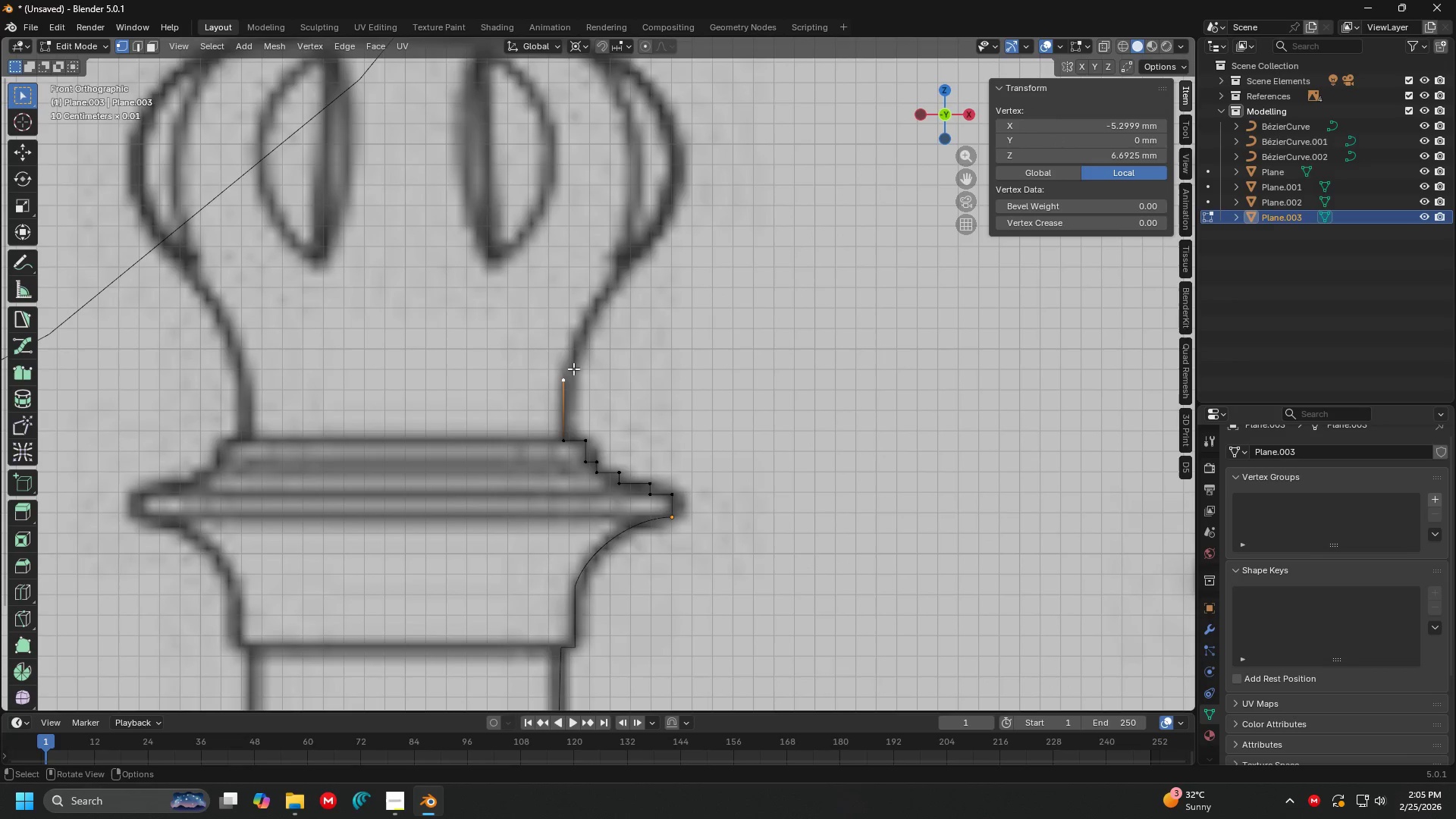 
key(Shift+S)
 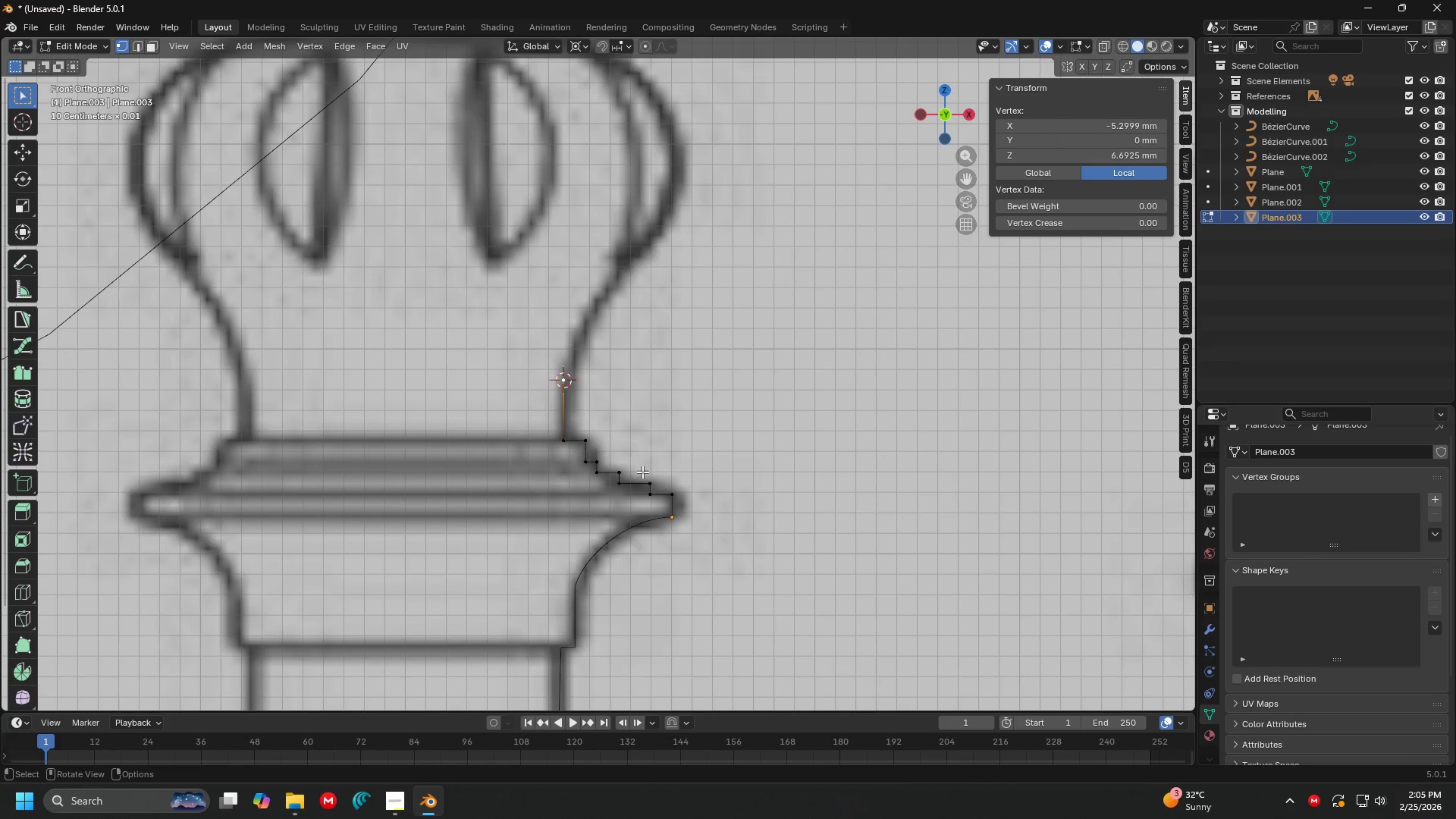 
hold_key(key=ShiftLeft, duration=0.44)
 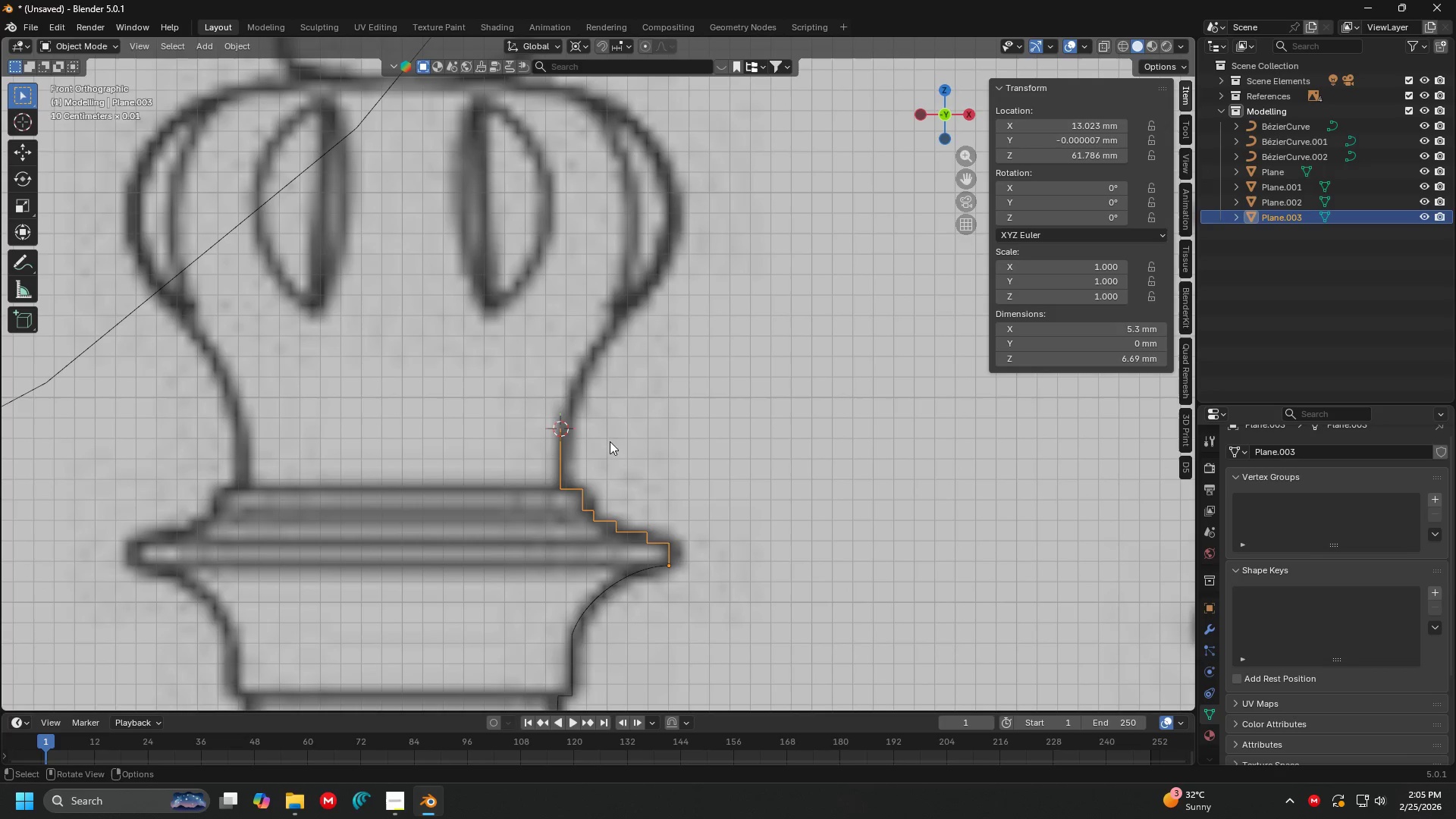 
key(Tab)
 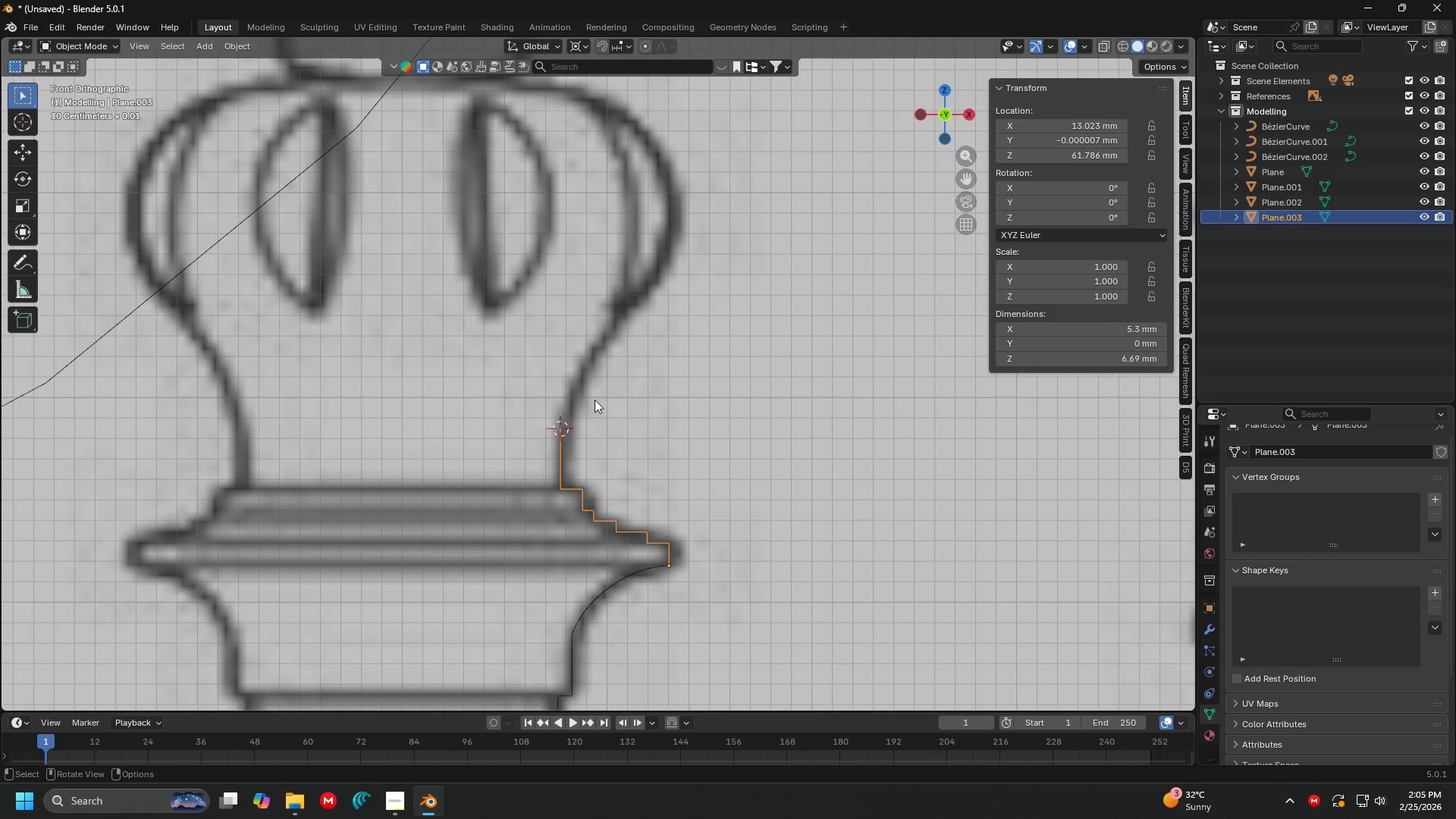 
scroll: coordinate [615, 452], scroll_direction: up, amount: 1.0
 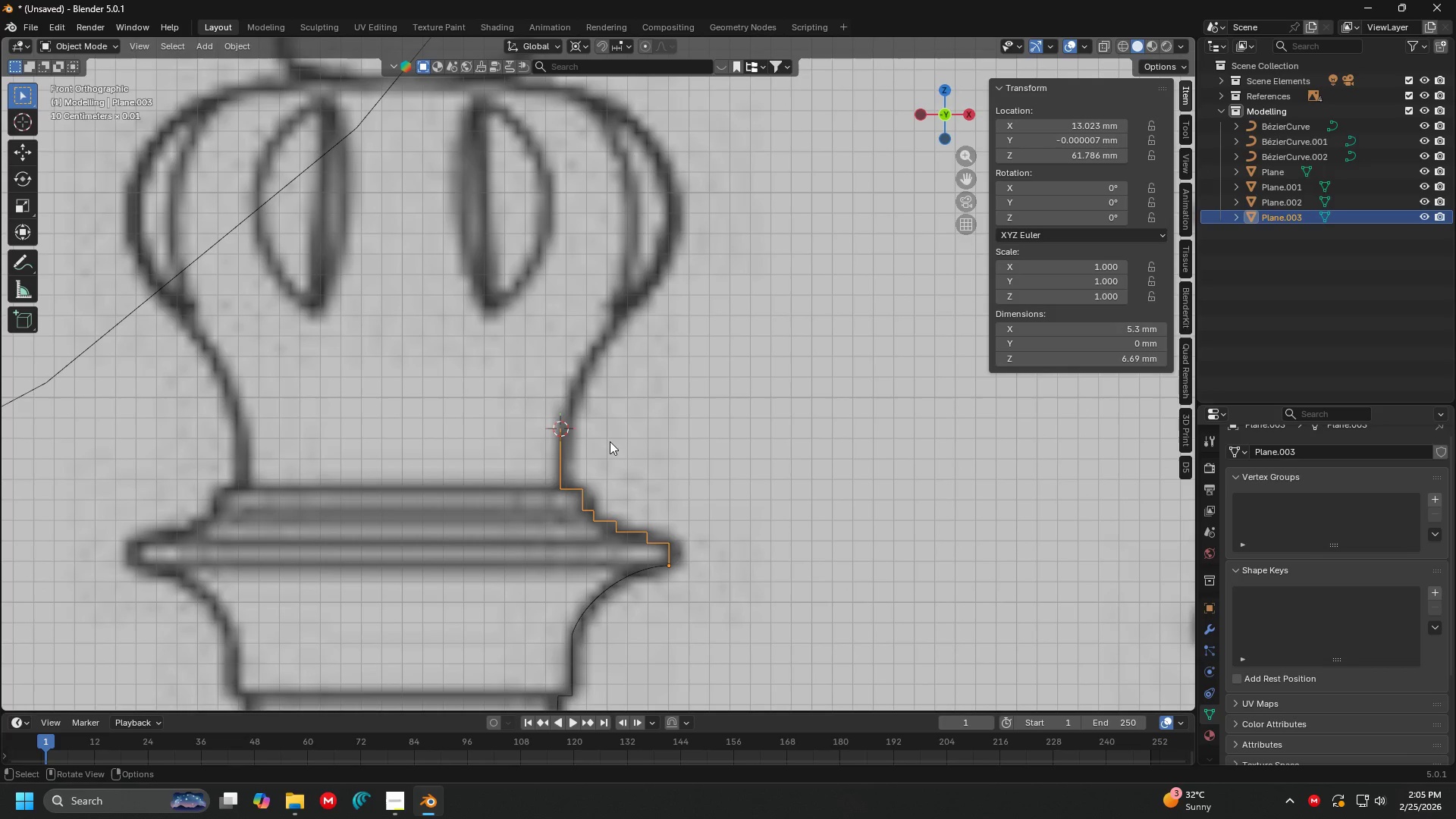 
key(Shift+A)
 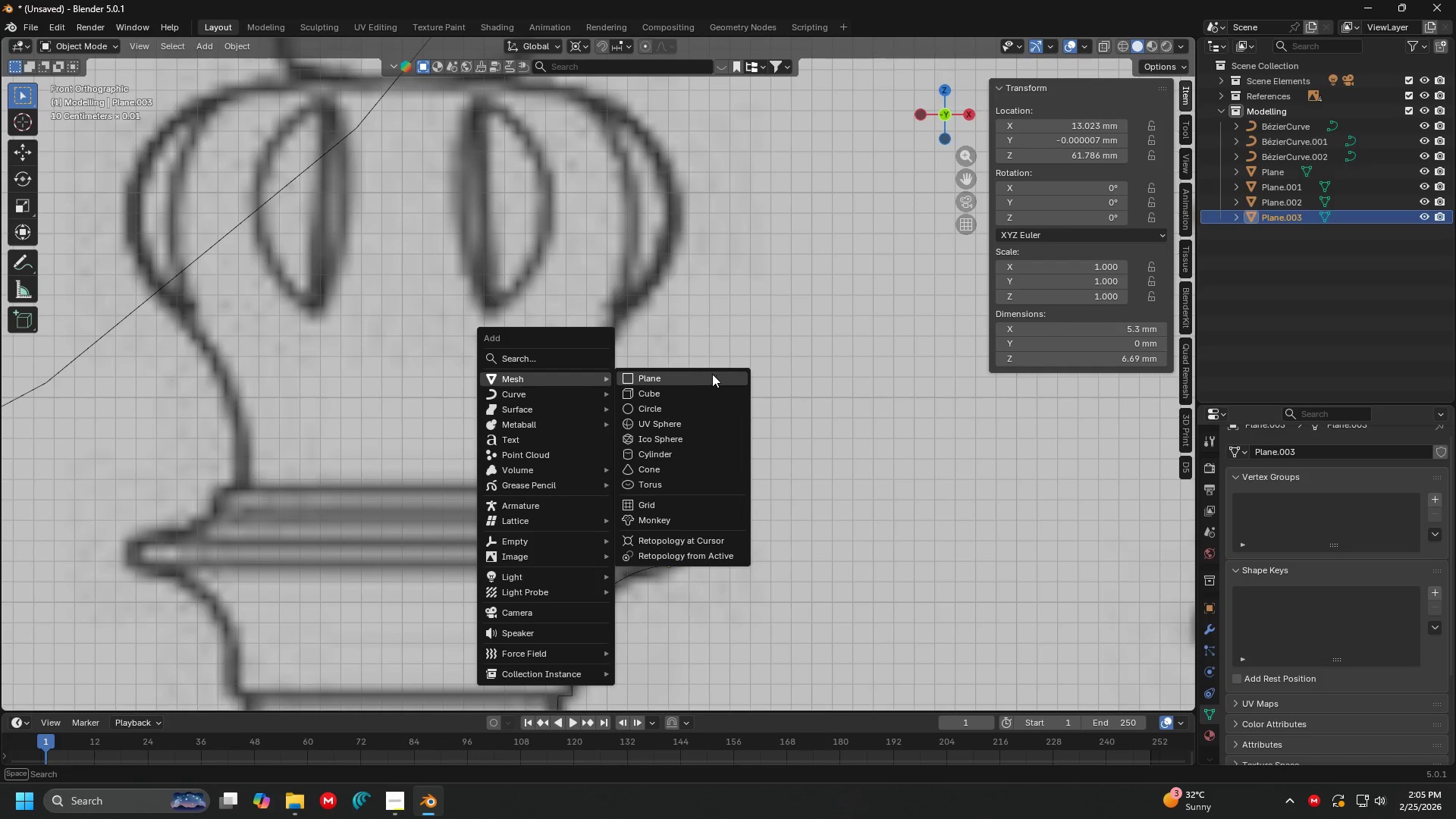 
left_click([711, 373])
 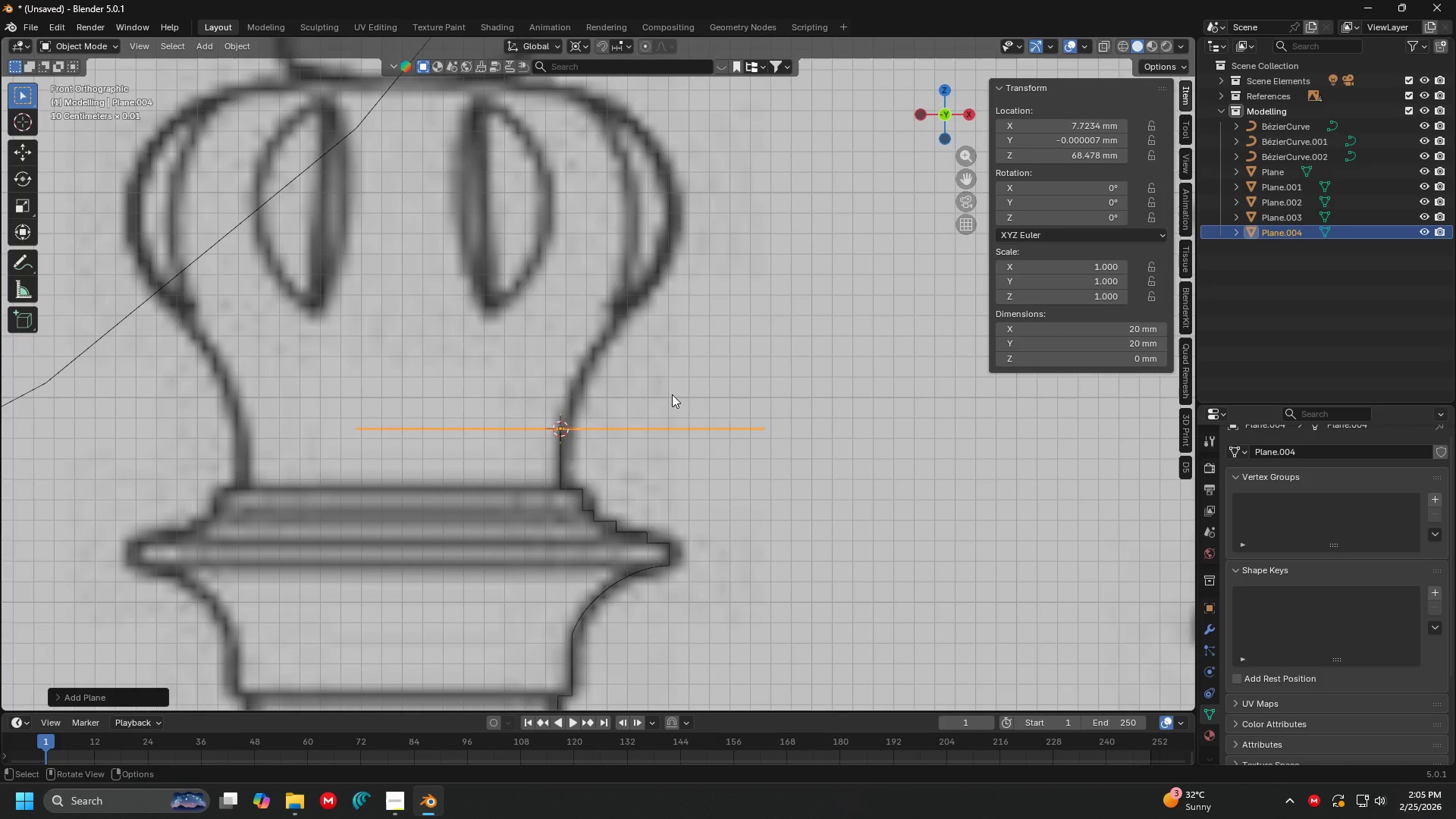 
key(Tab)
type(am)
 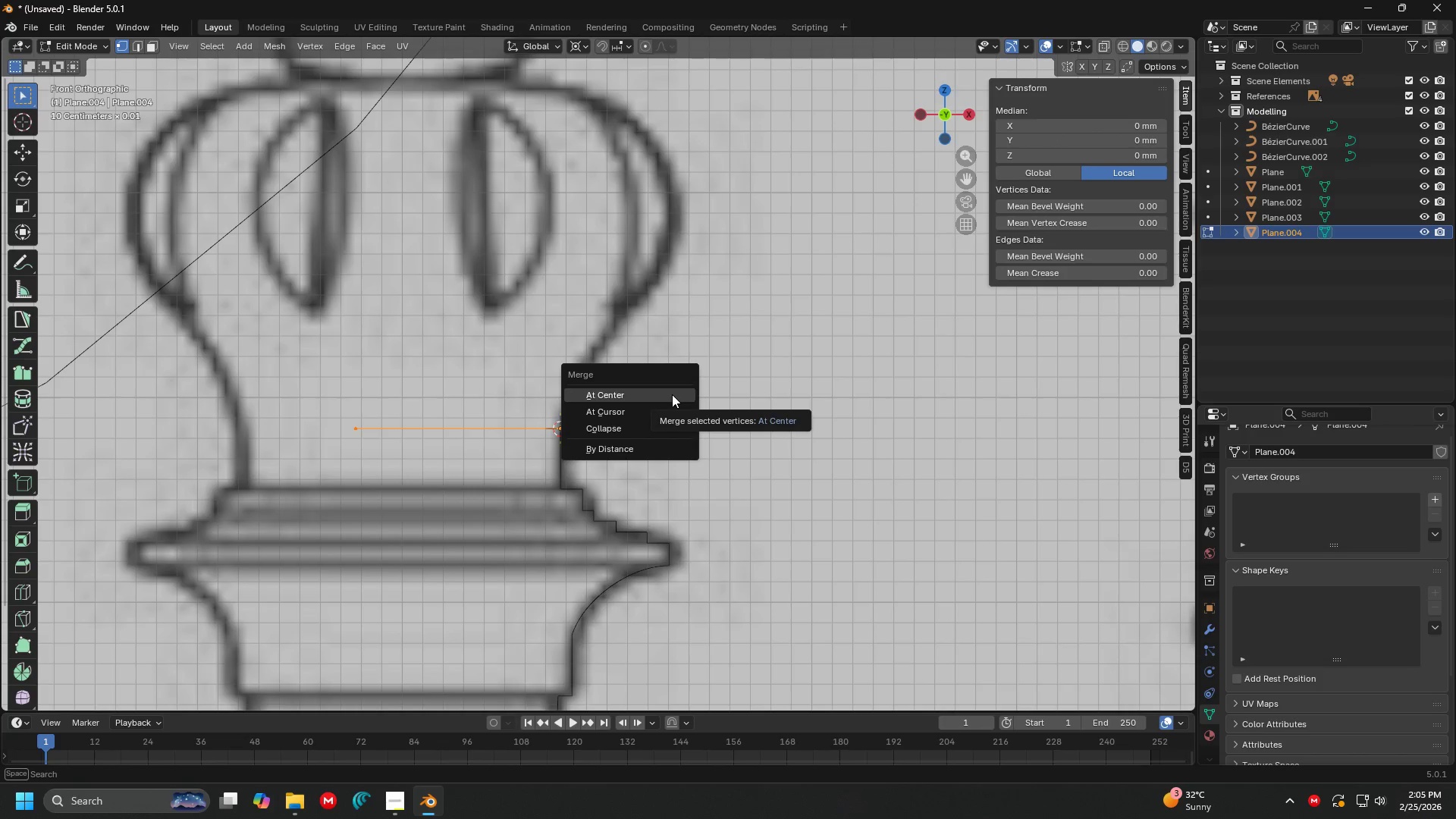 
left_click([672, 394])
 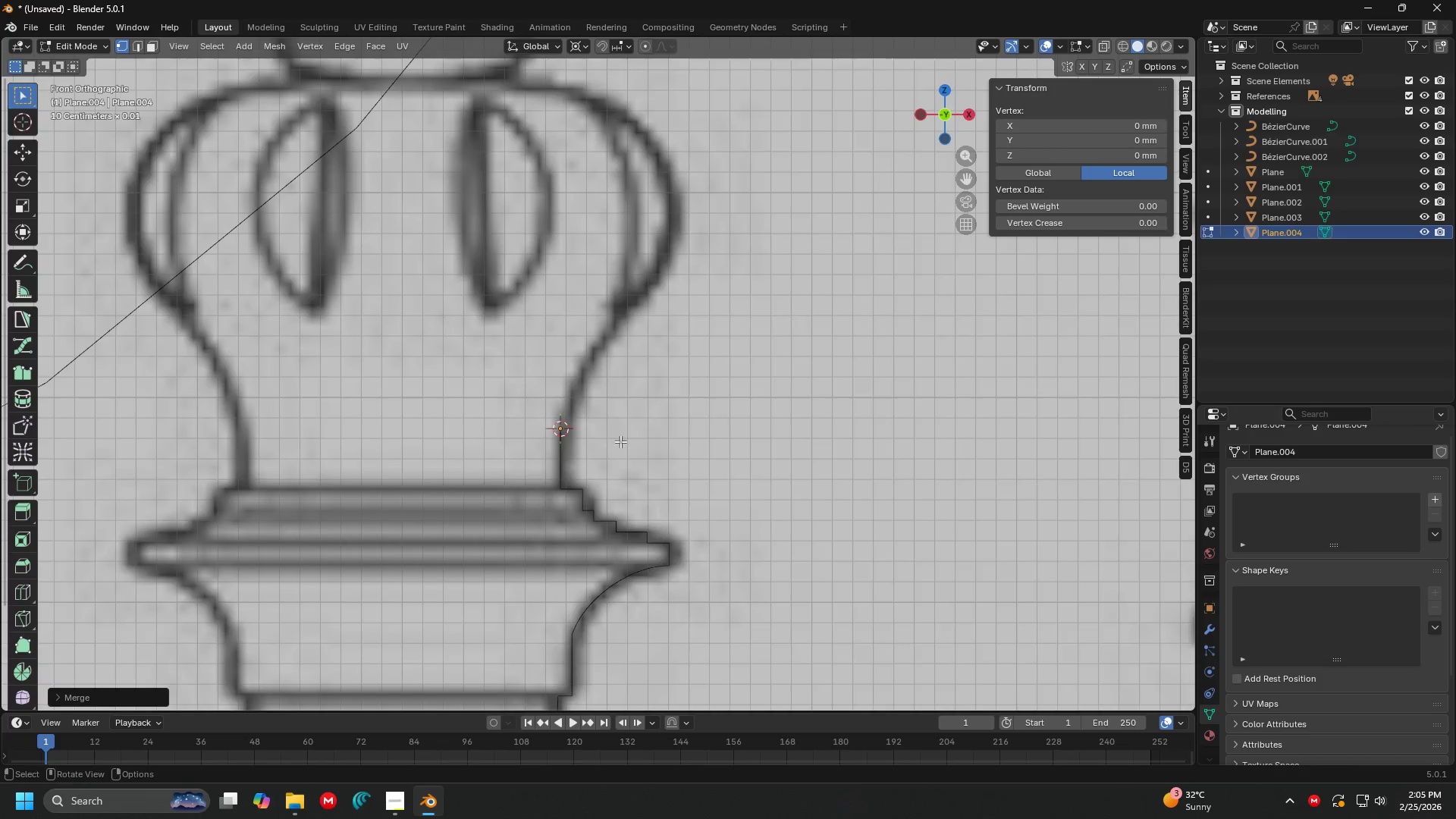 
scroll: coordinate [616, 445], scroll_direction: up, amount: 2.0
 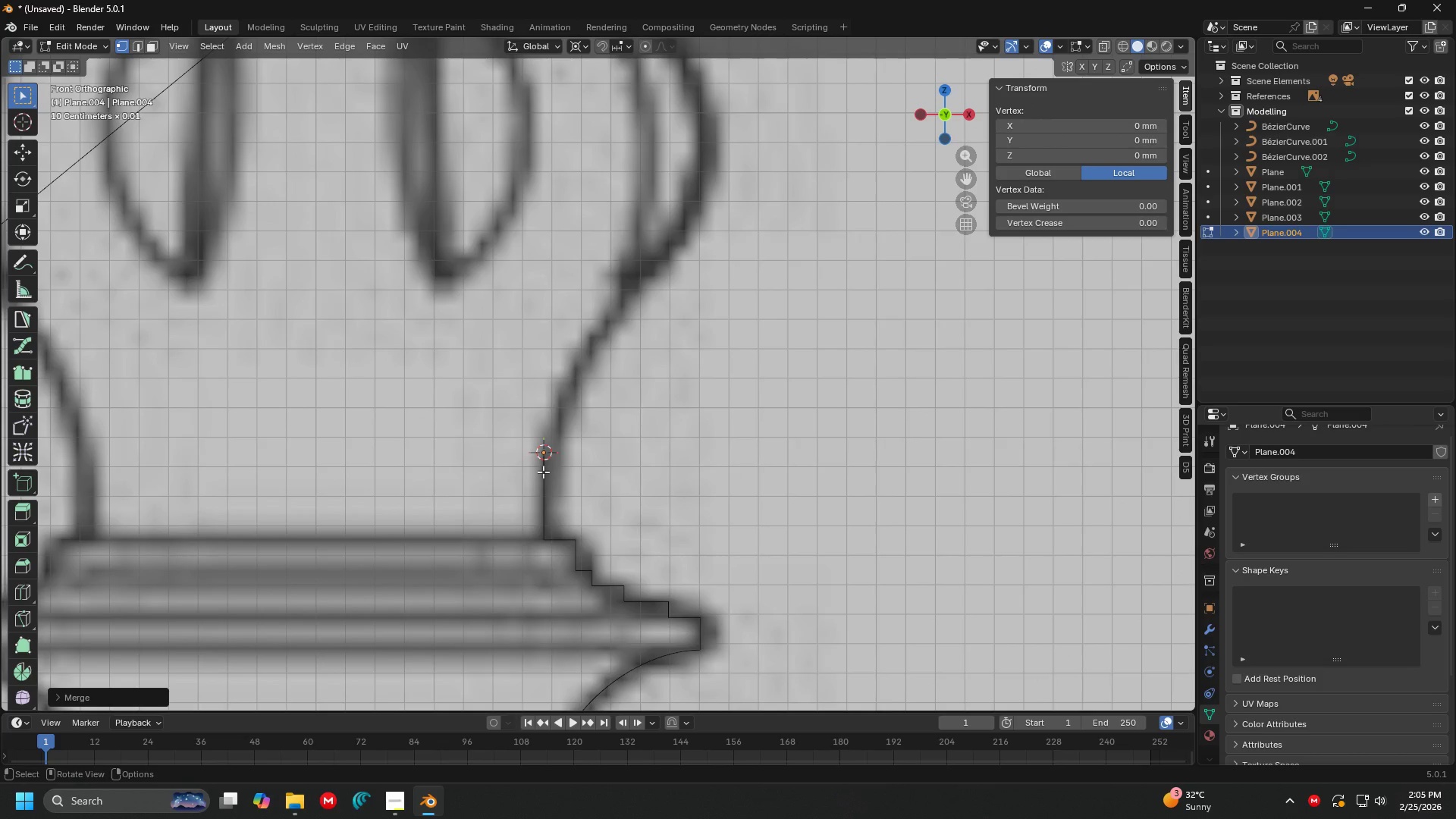 
key(Delete)
 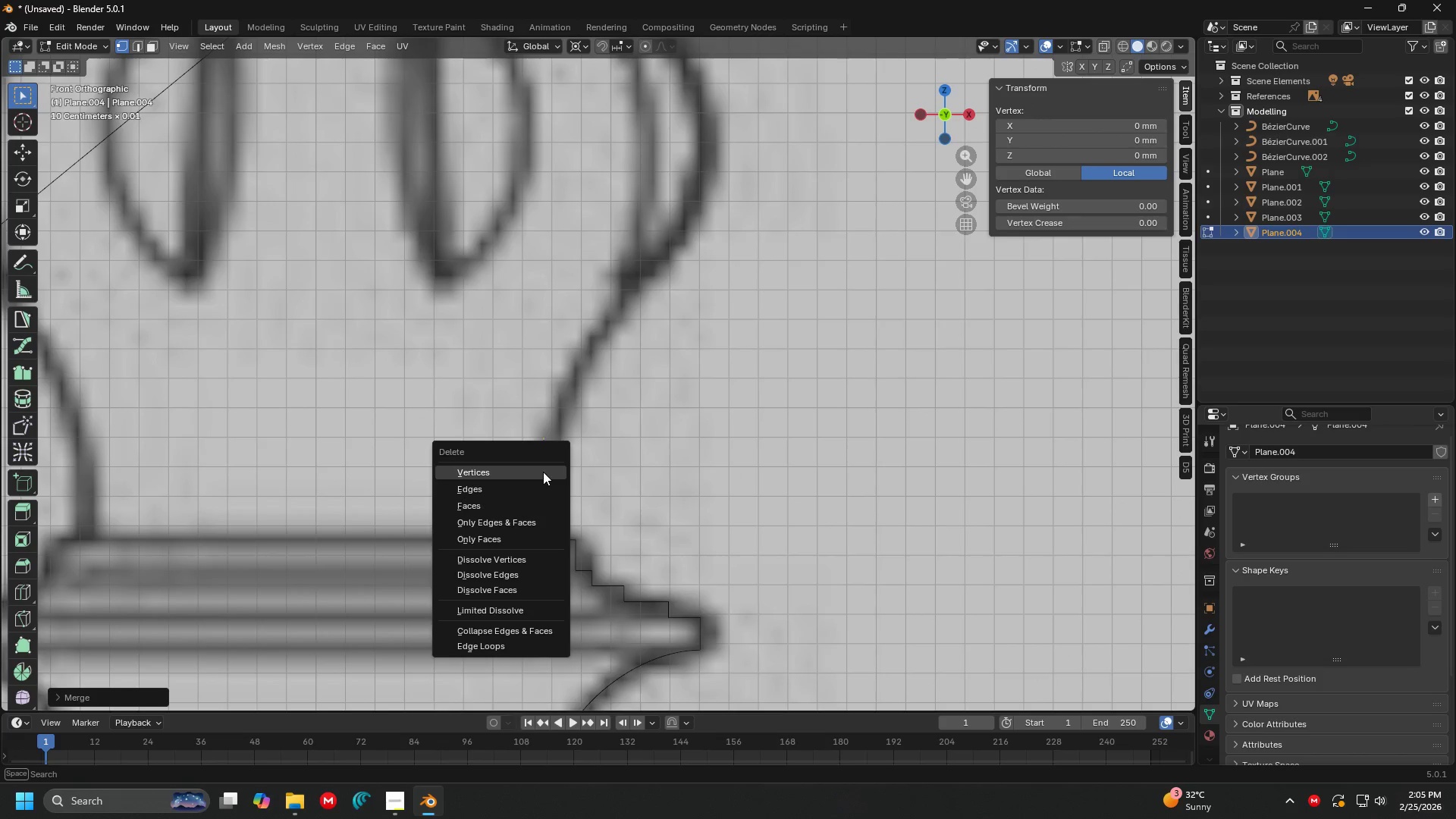 
key(Backspace)
 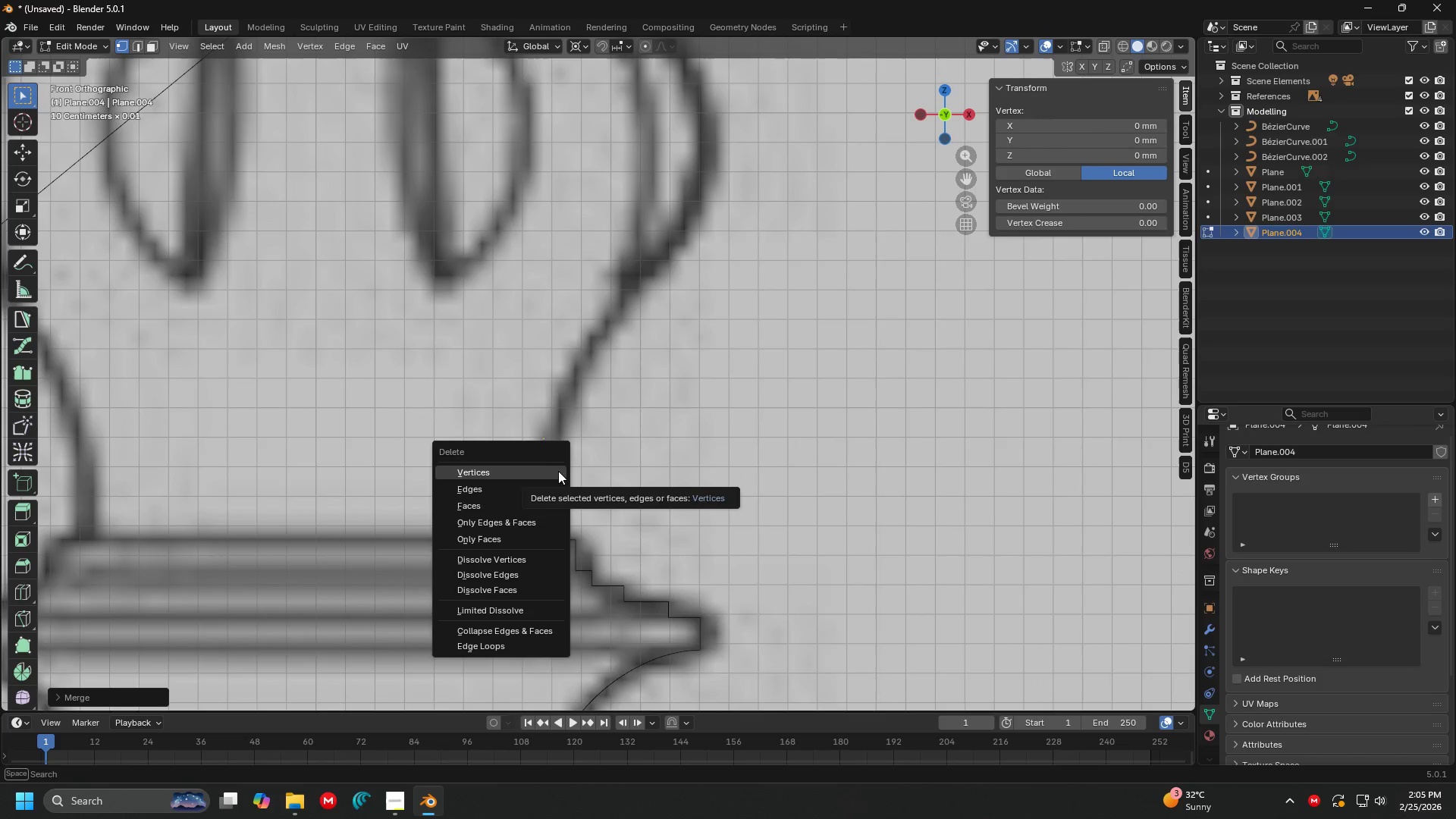 
left_click([554, 479])
 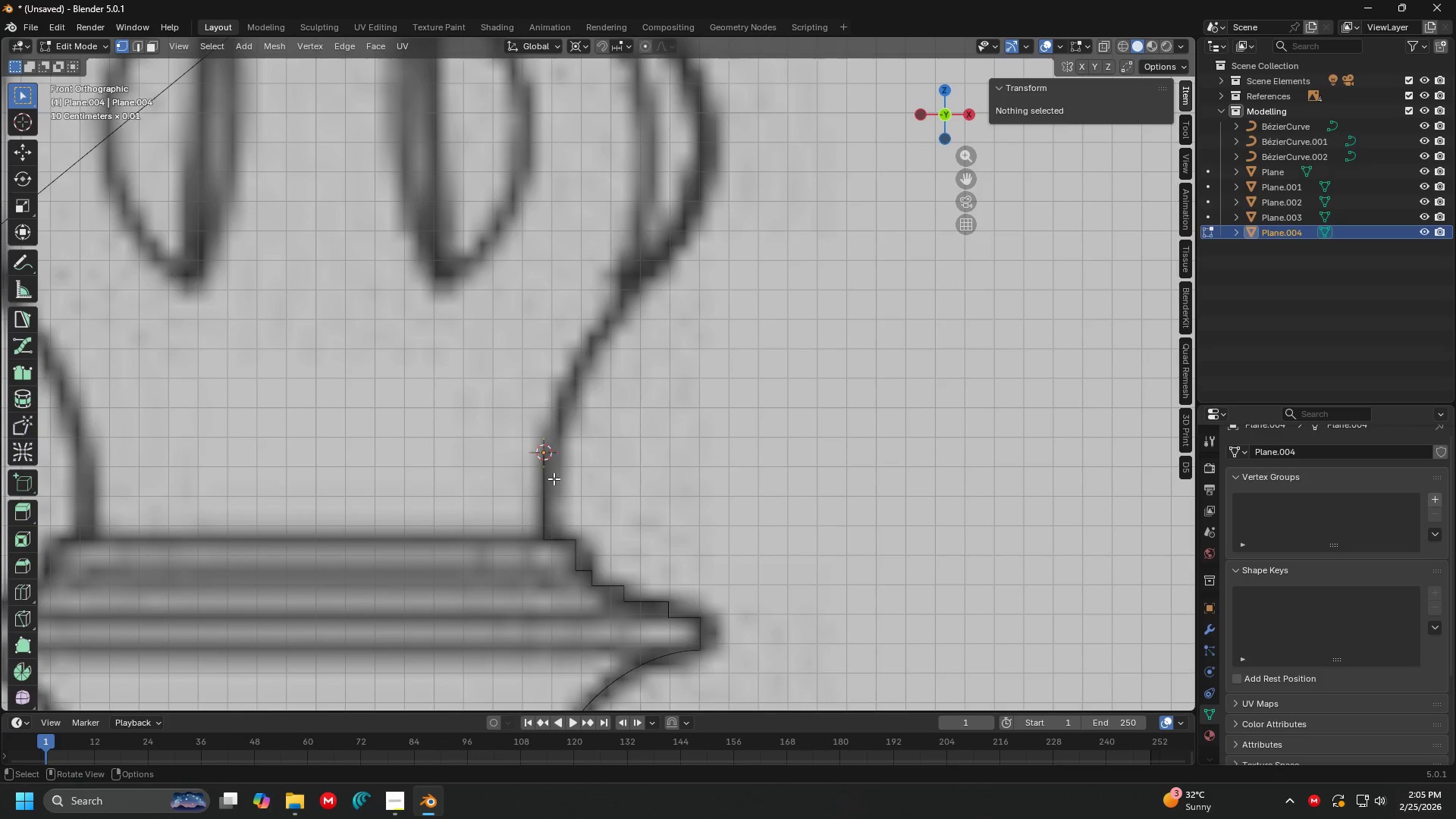 
key(Tab)
 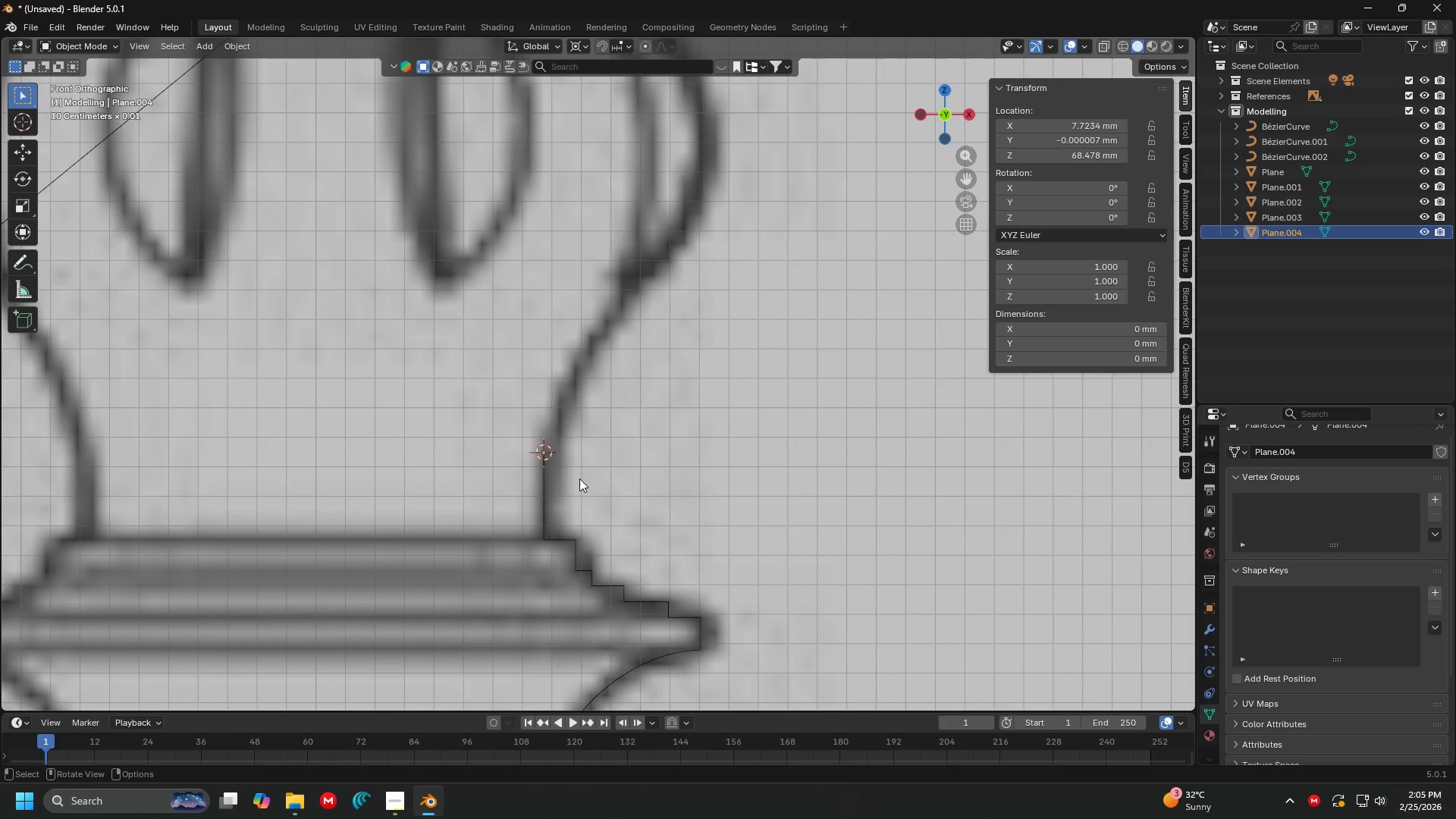 
key(Shift+A)
 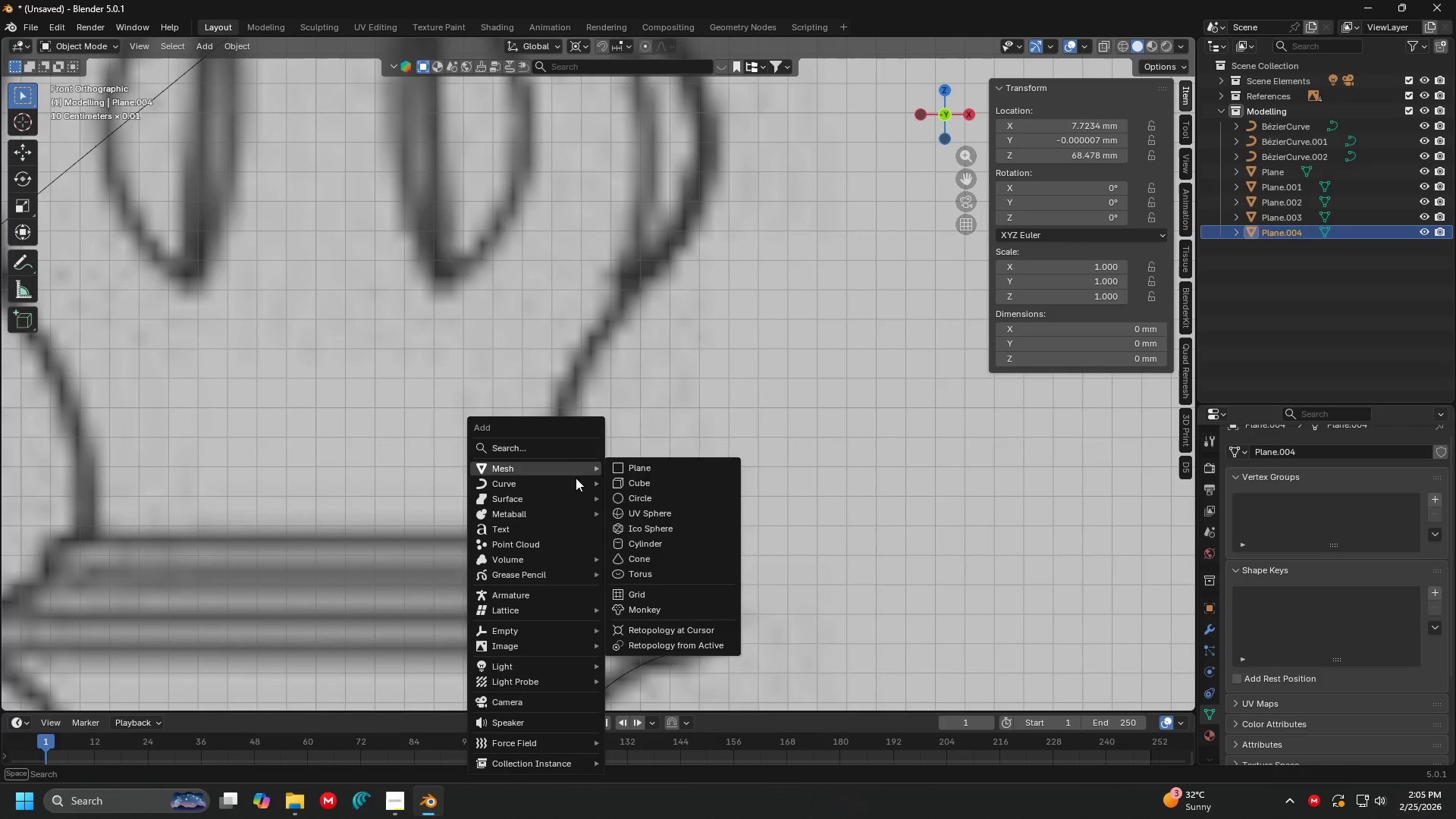 
left_click([565, 482])
 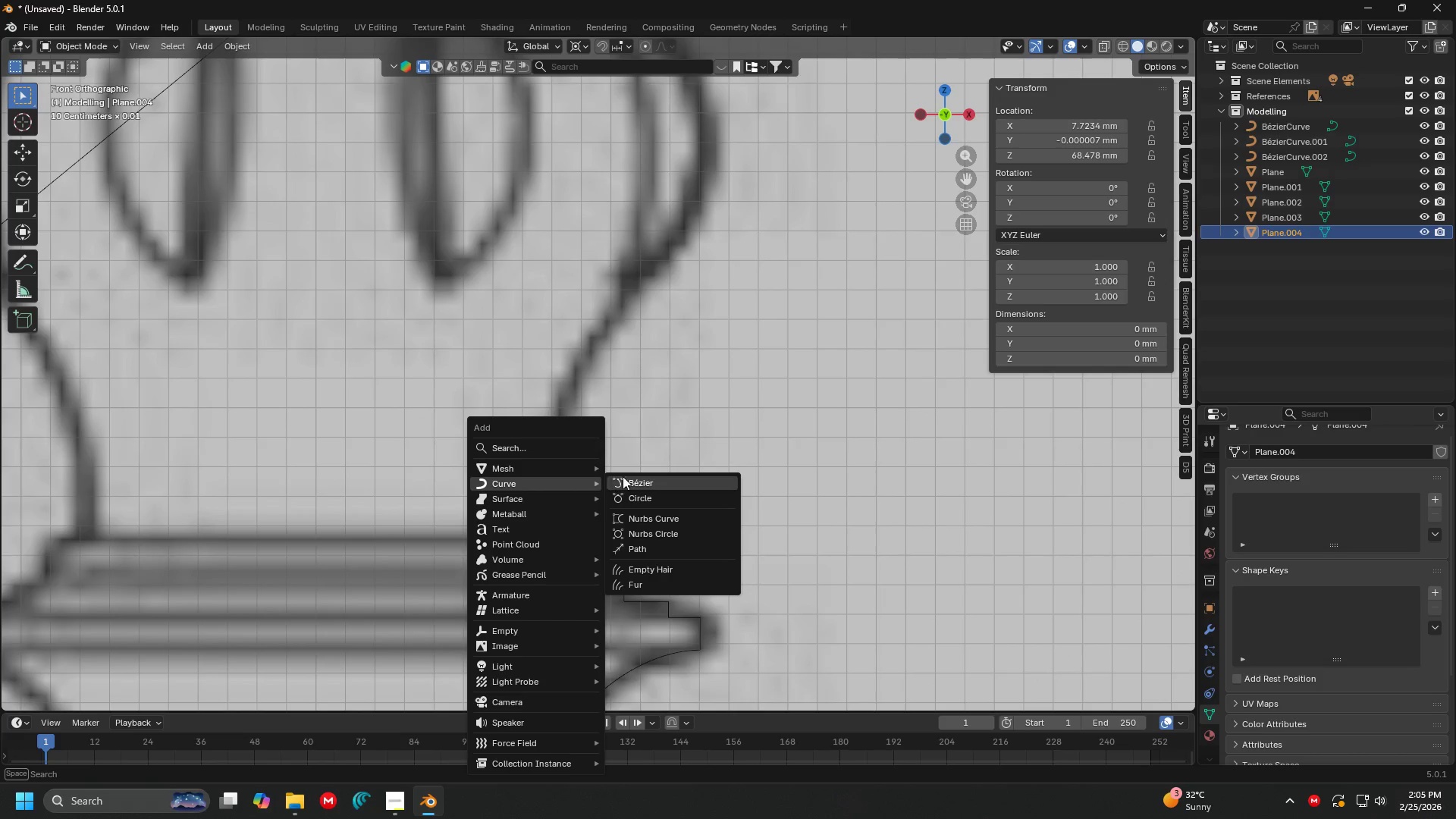 
left_click([623, 476])
 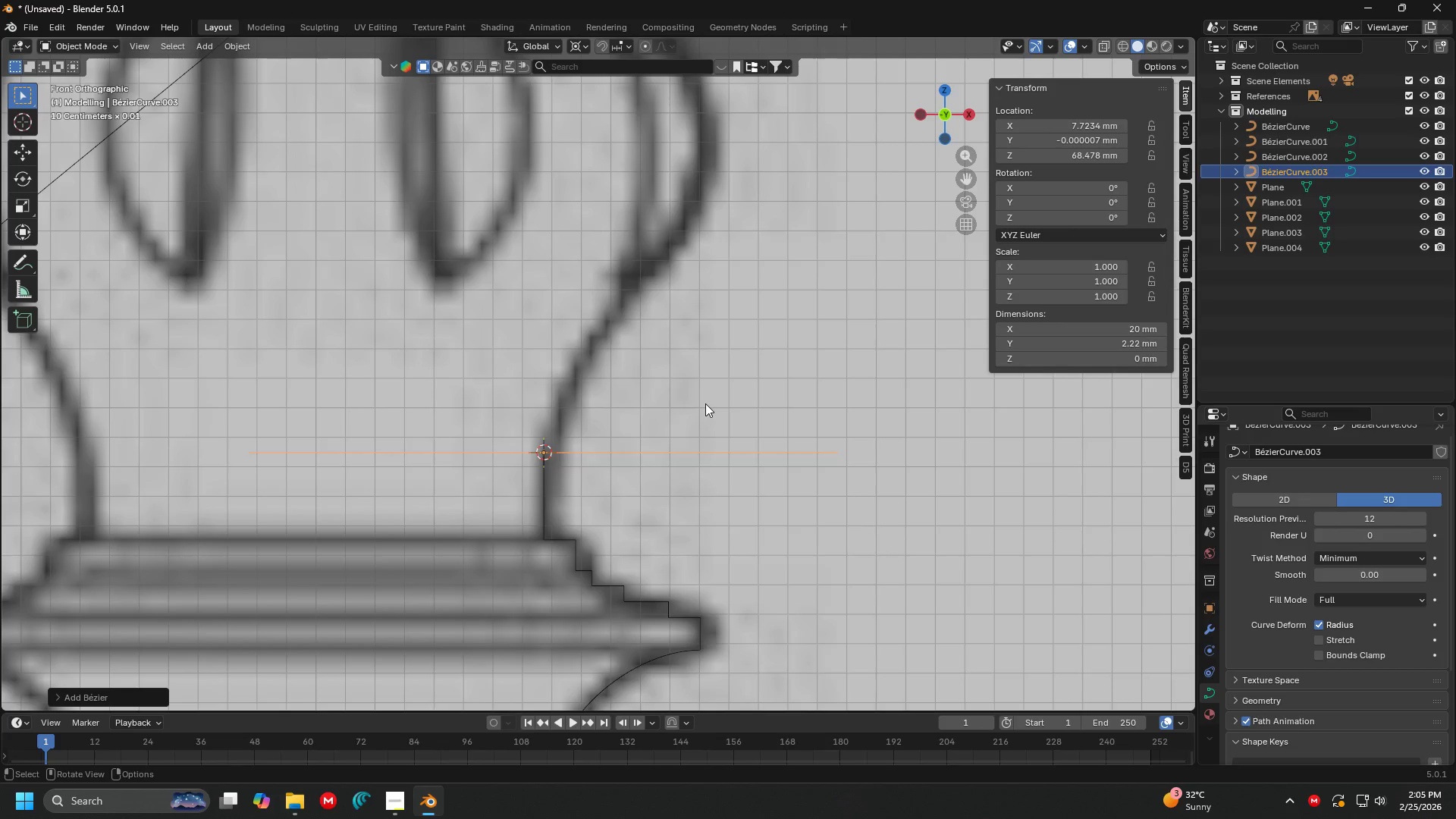 
type(rx90)
 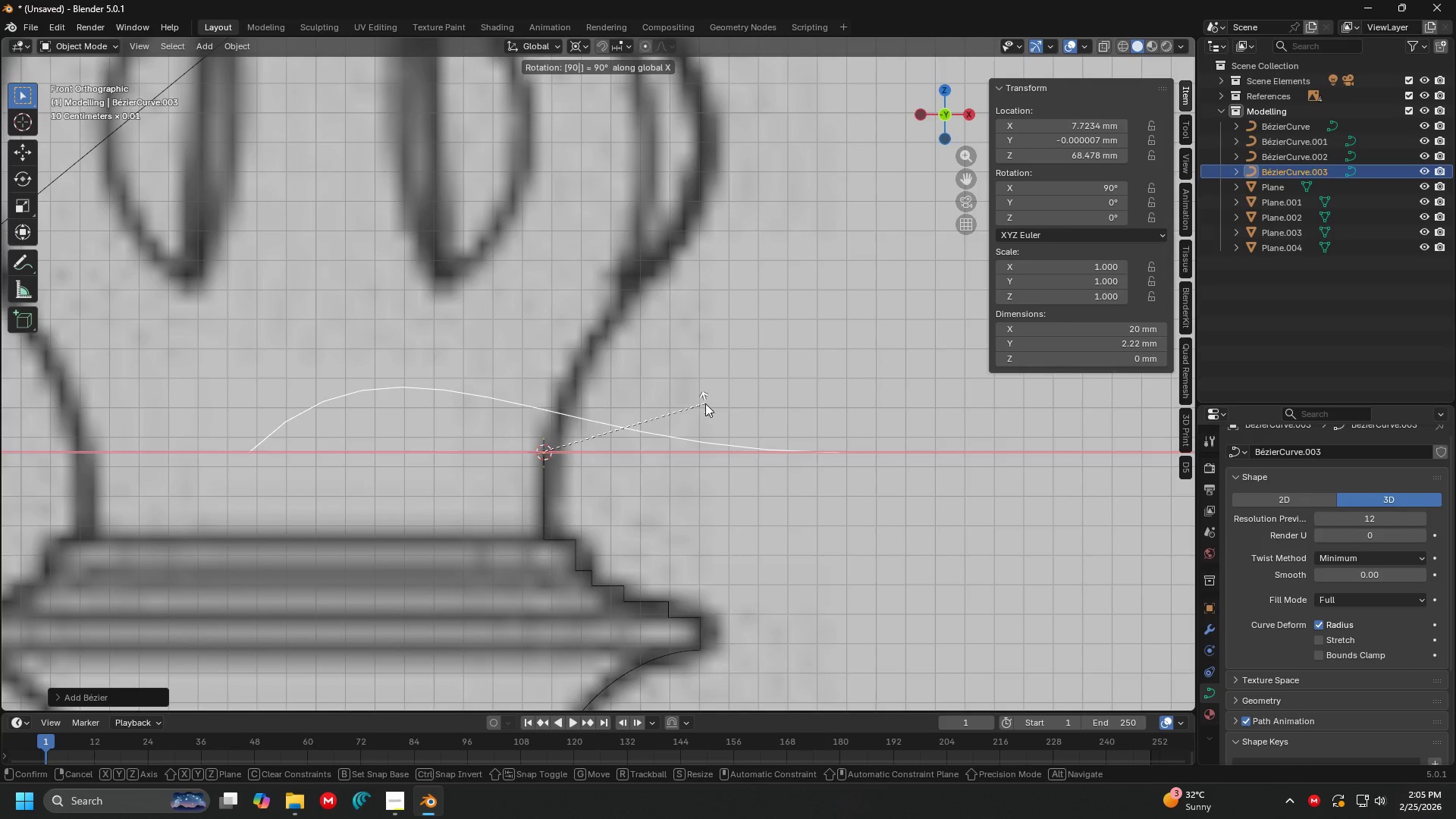 
key(Enter)
 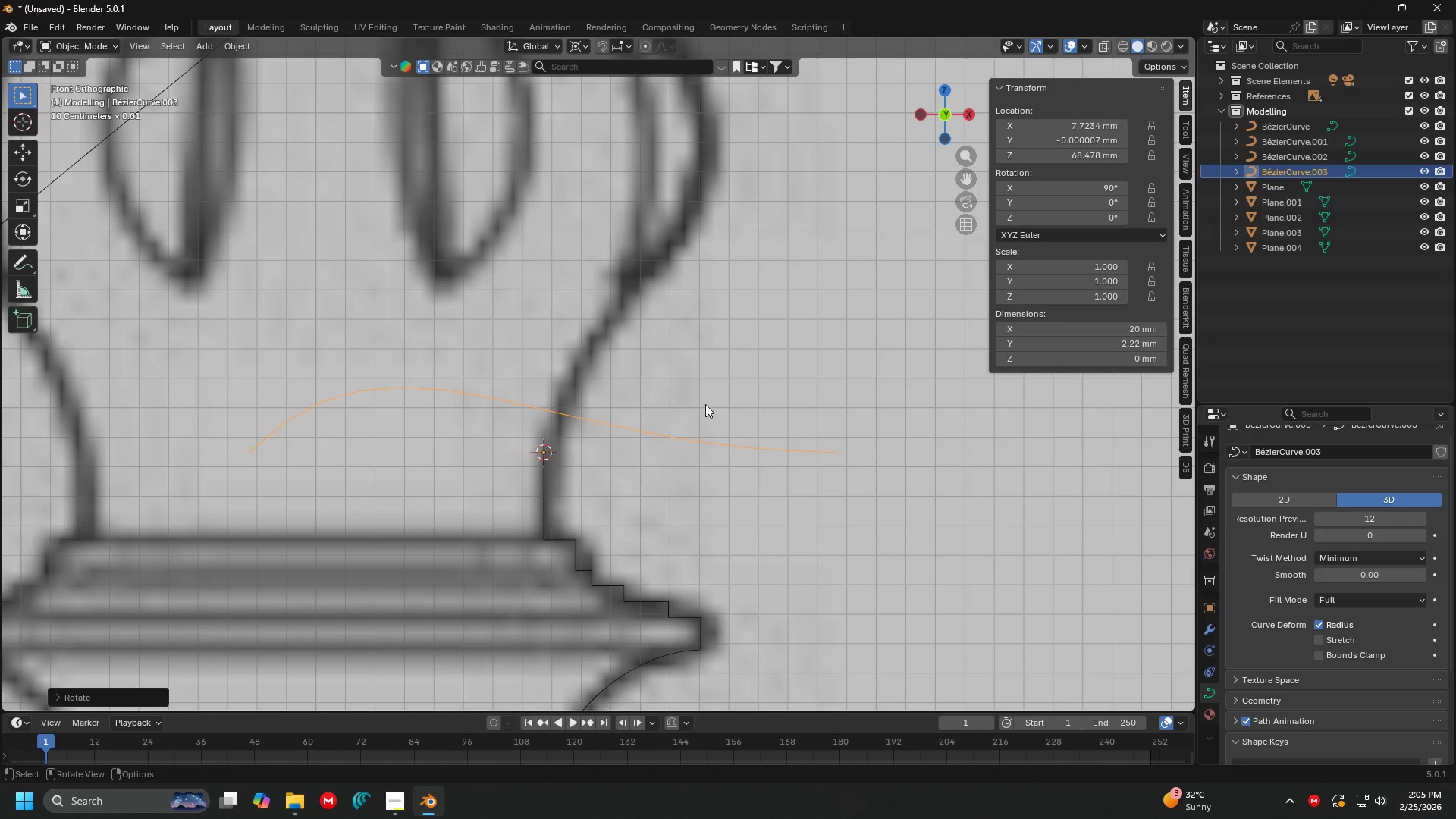 
key(Tab)
 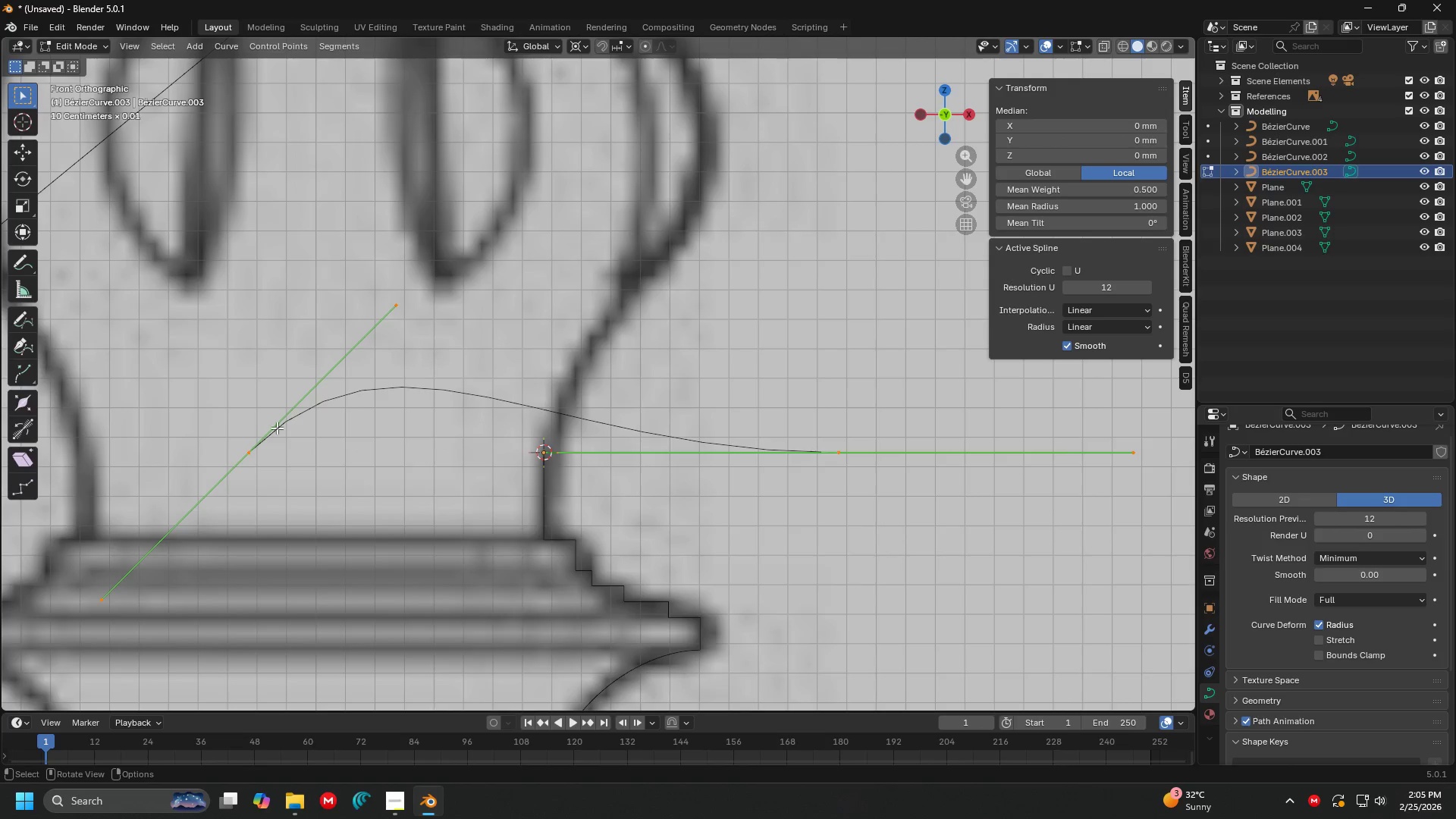 
left_click([265, 434])
 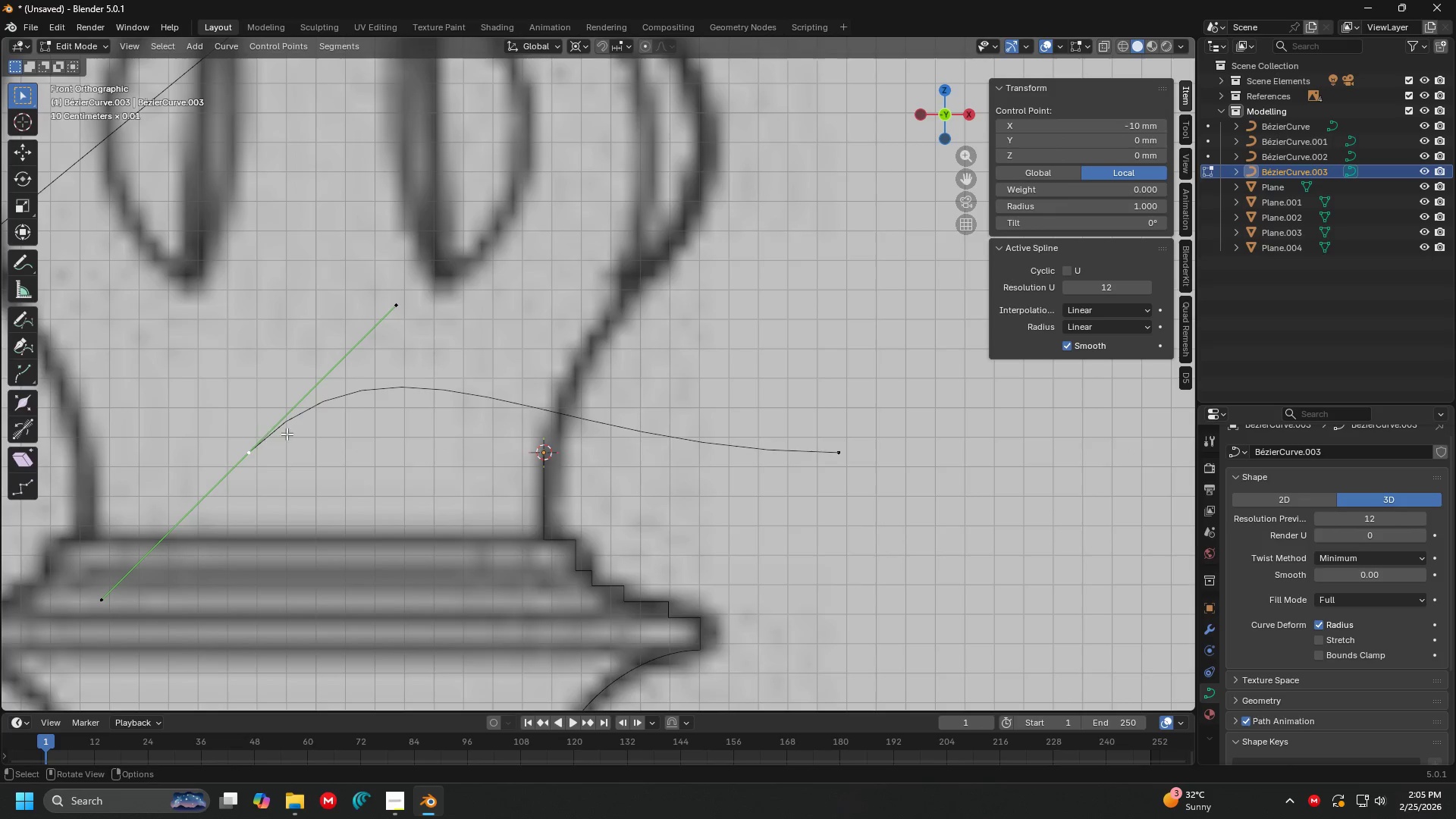 
type(SD)
 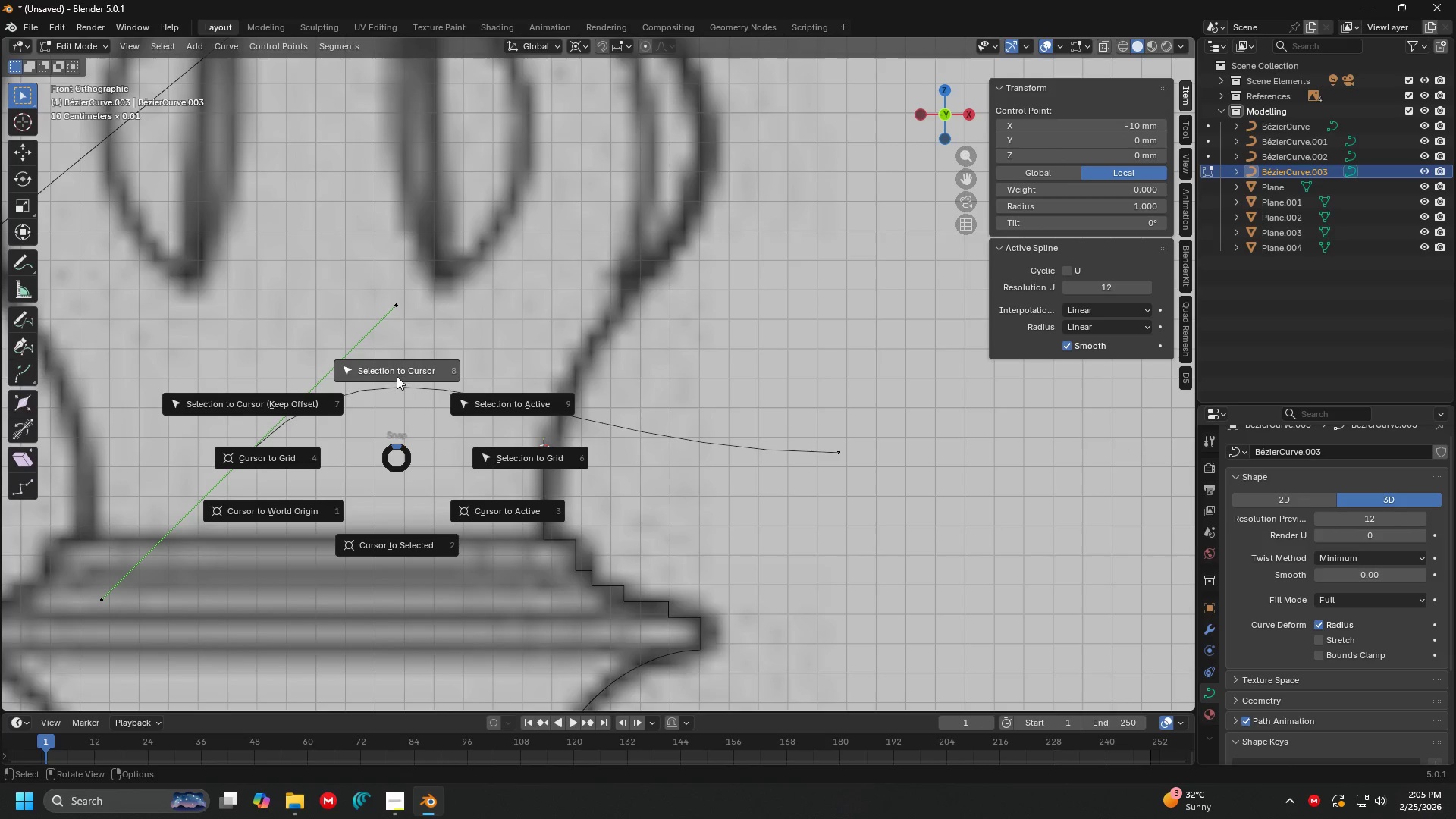 
left_click([402, 357])
 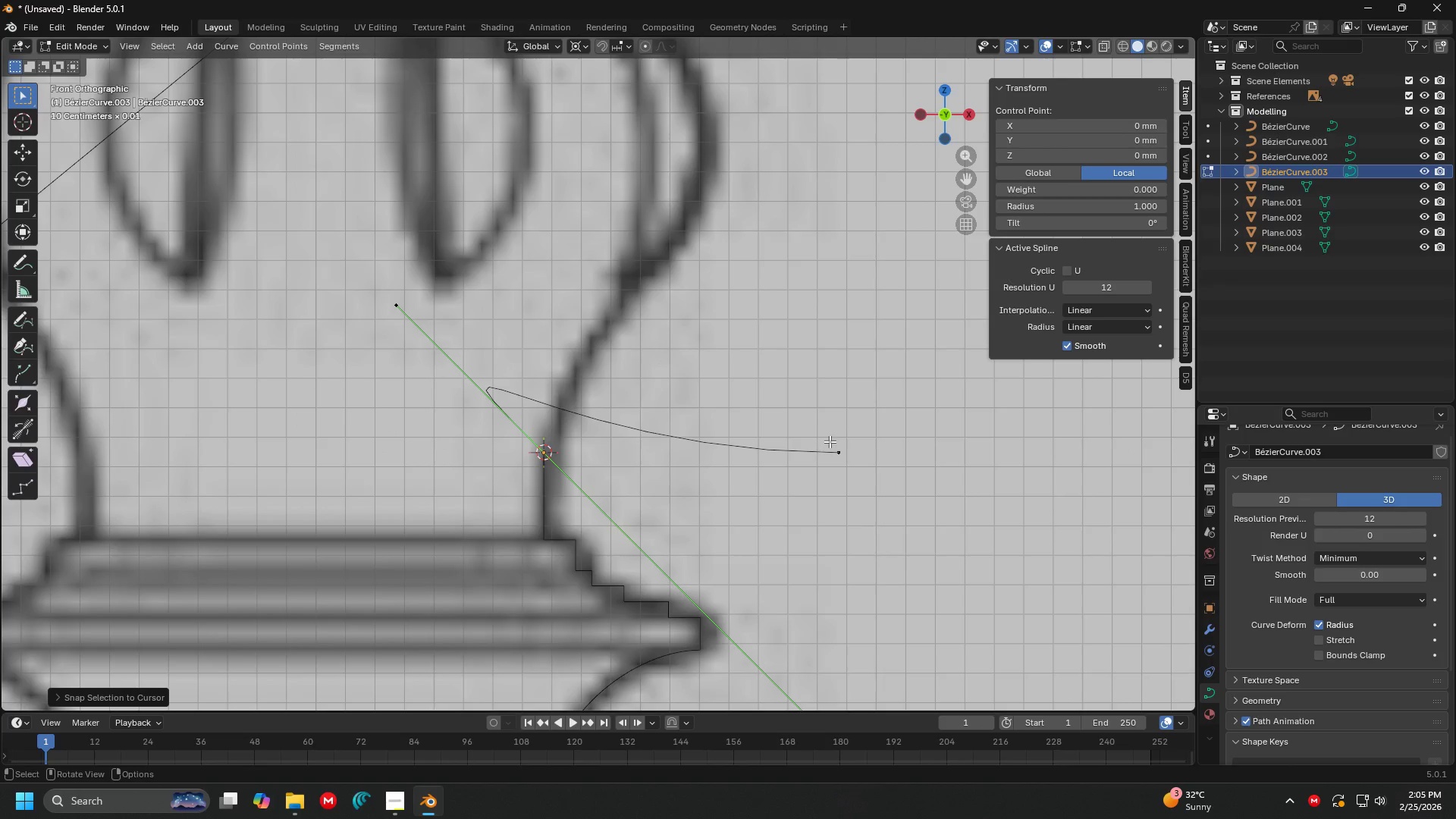 
type(gg)
 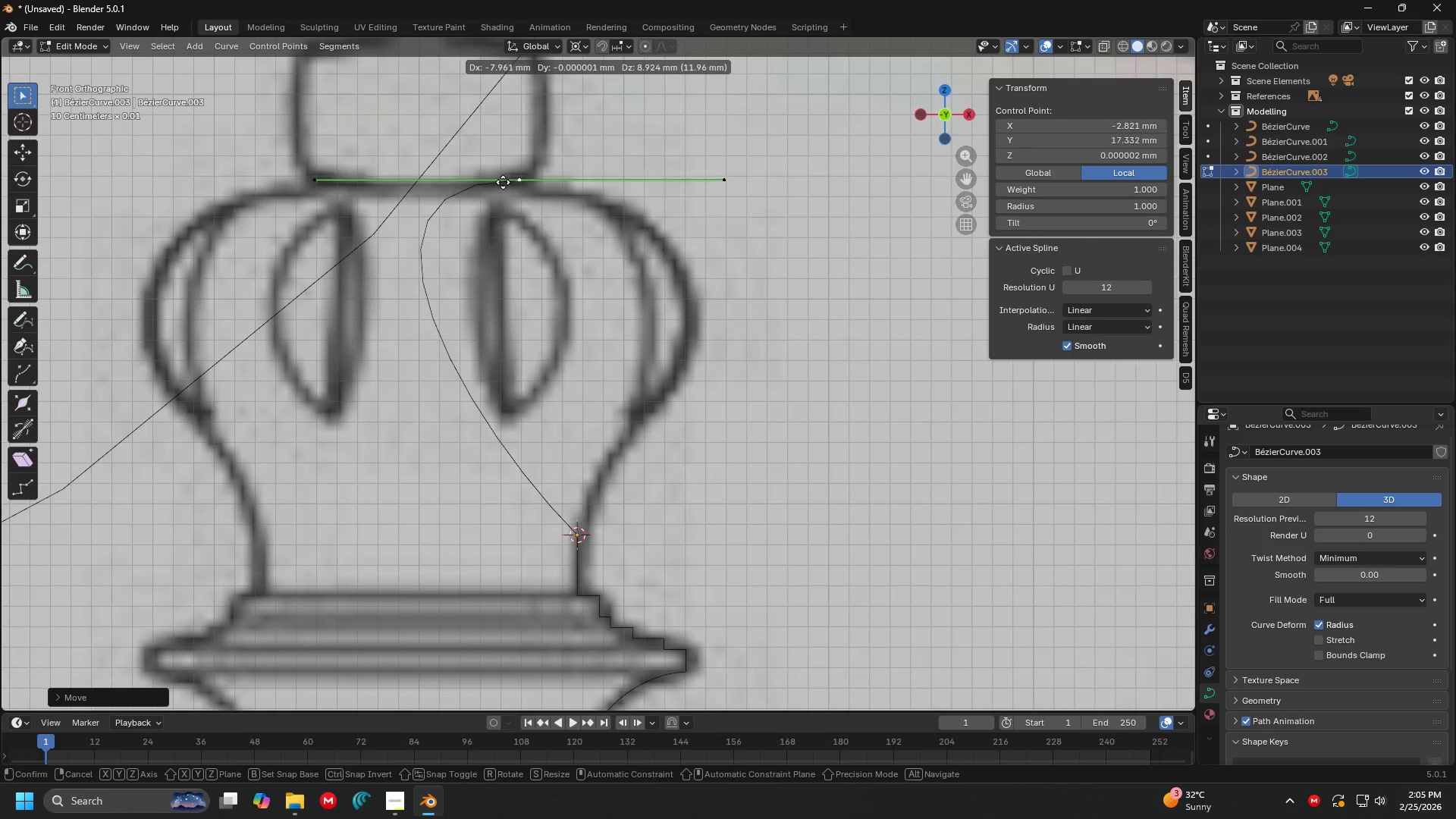 
left_click_drag(start_coordinate=[704, 156], to_coordinate=[717, 240])
 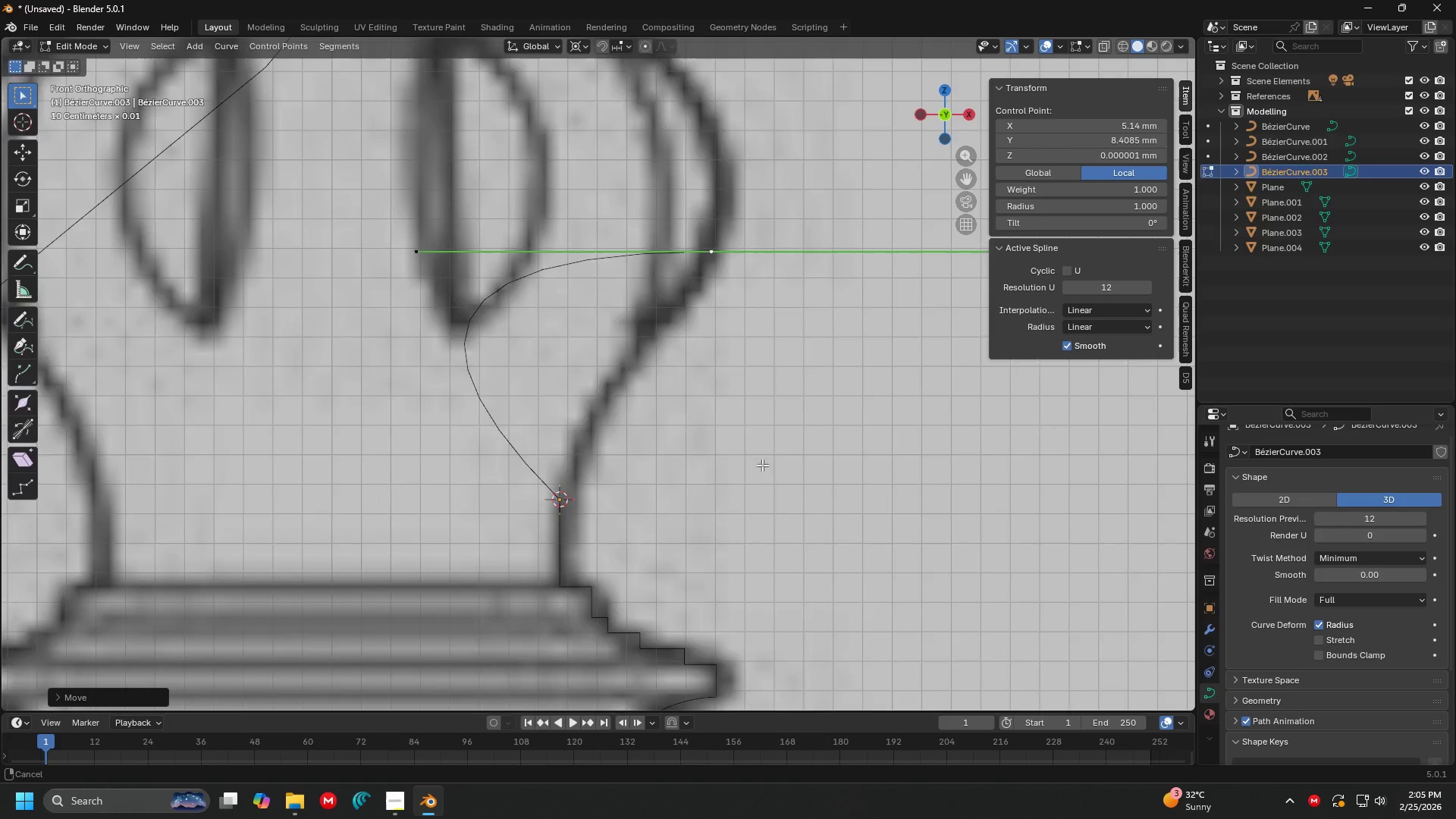 
scroll: coordinate [766, 555], scroll_direction: down, amount: 3.0
 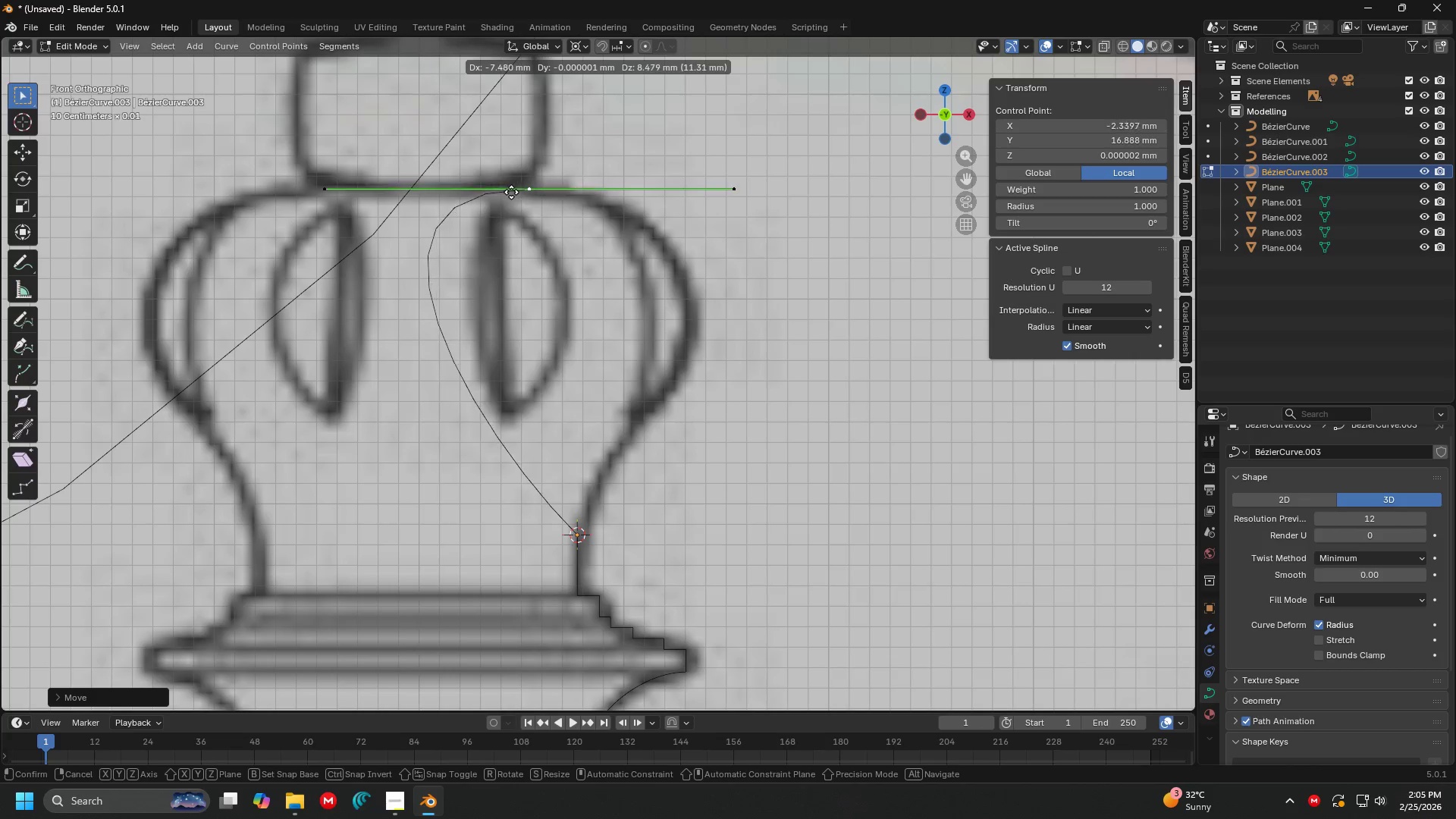 
left_click([509, 193])
 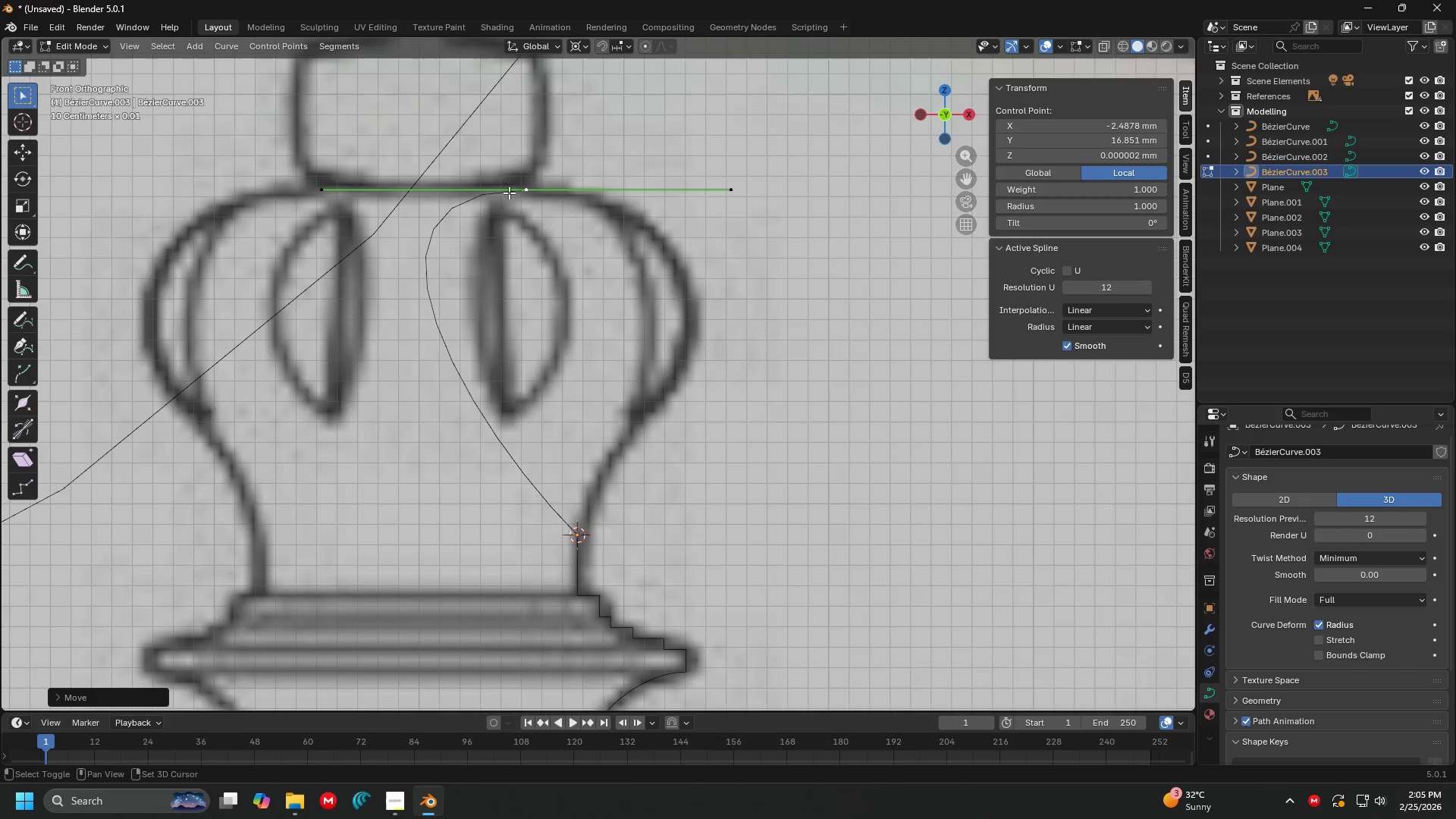 
hold_key(key=ShiftLeft, duration=0.33)
 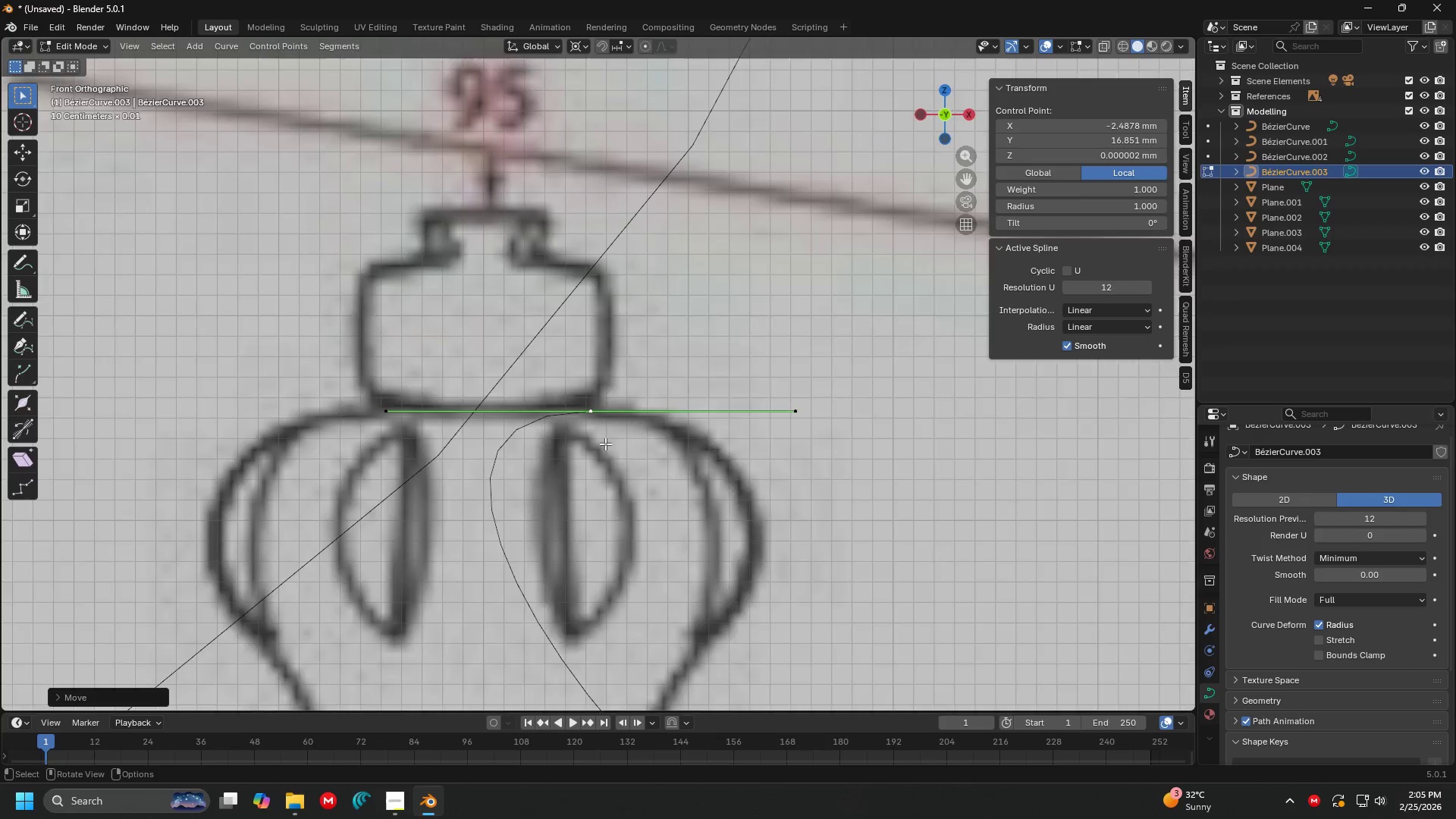 
key(G)
 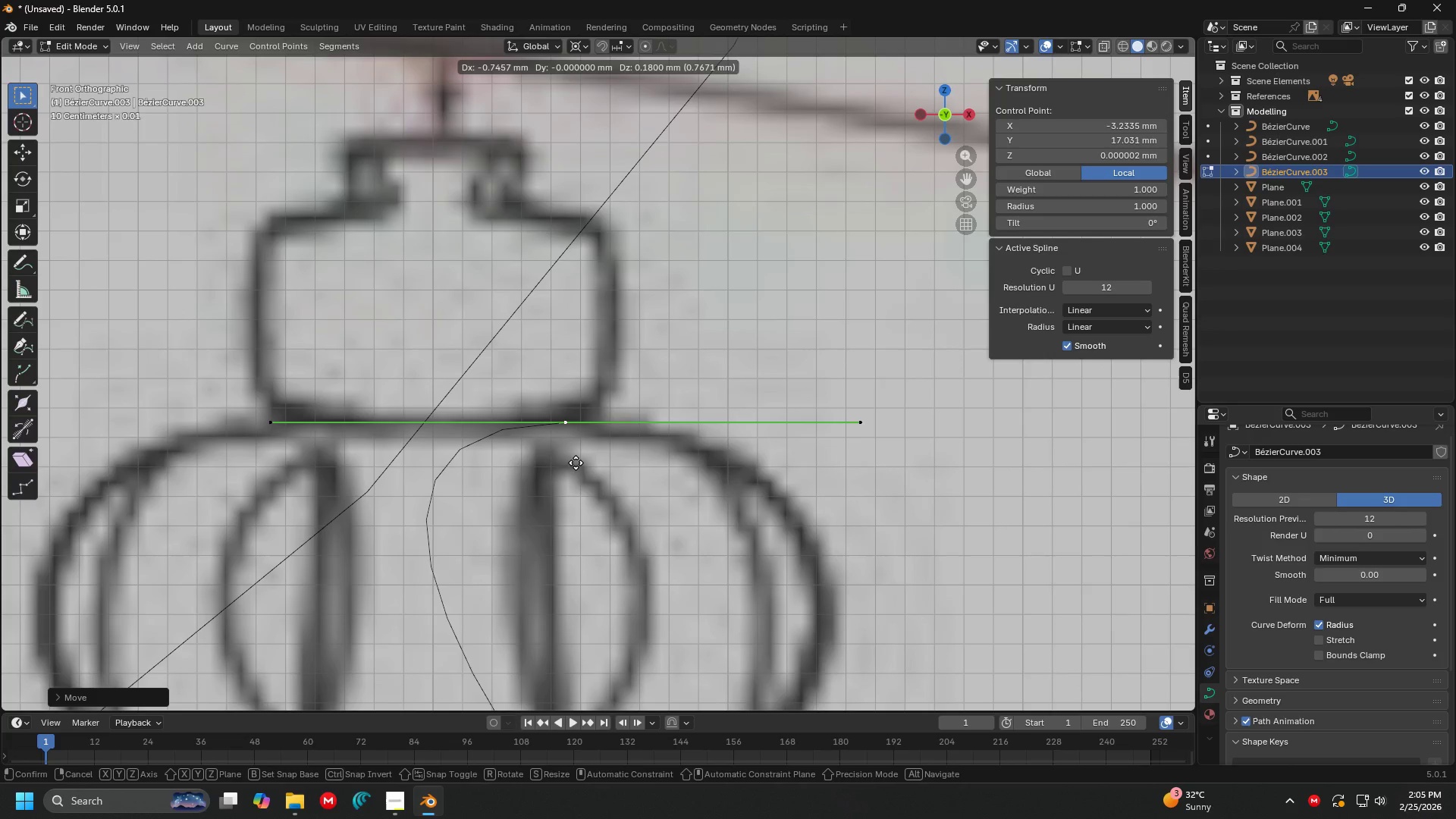 
scroll: coordinate [605, 444], scroll_direction: up, amount: 2.0
 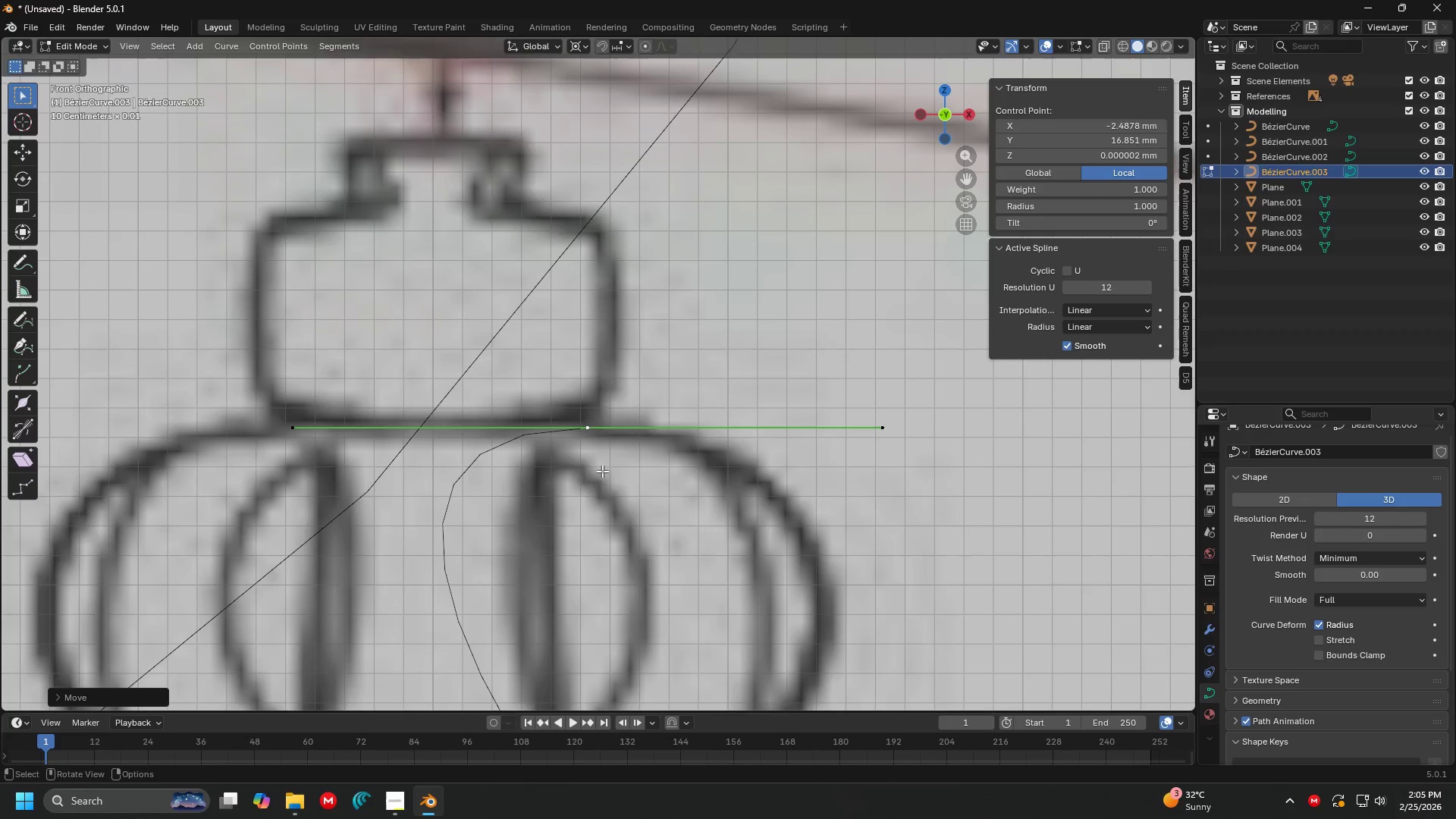 
left_click([576, 462])
 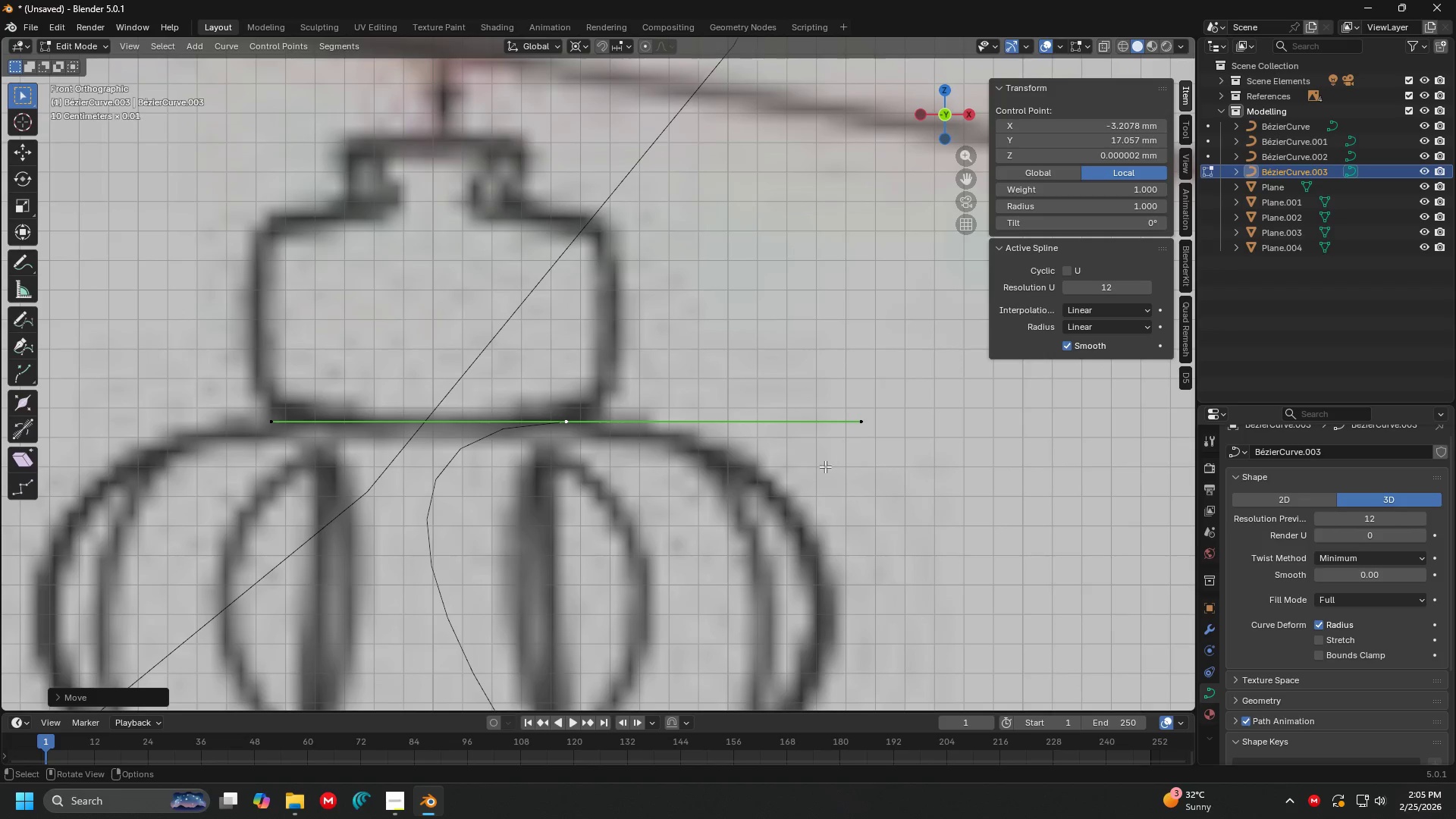 
key(R)
 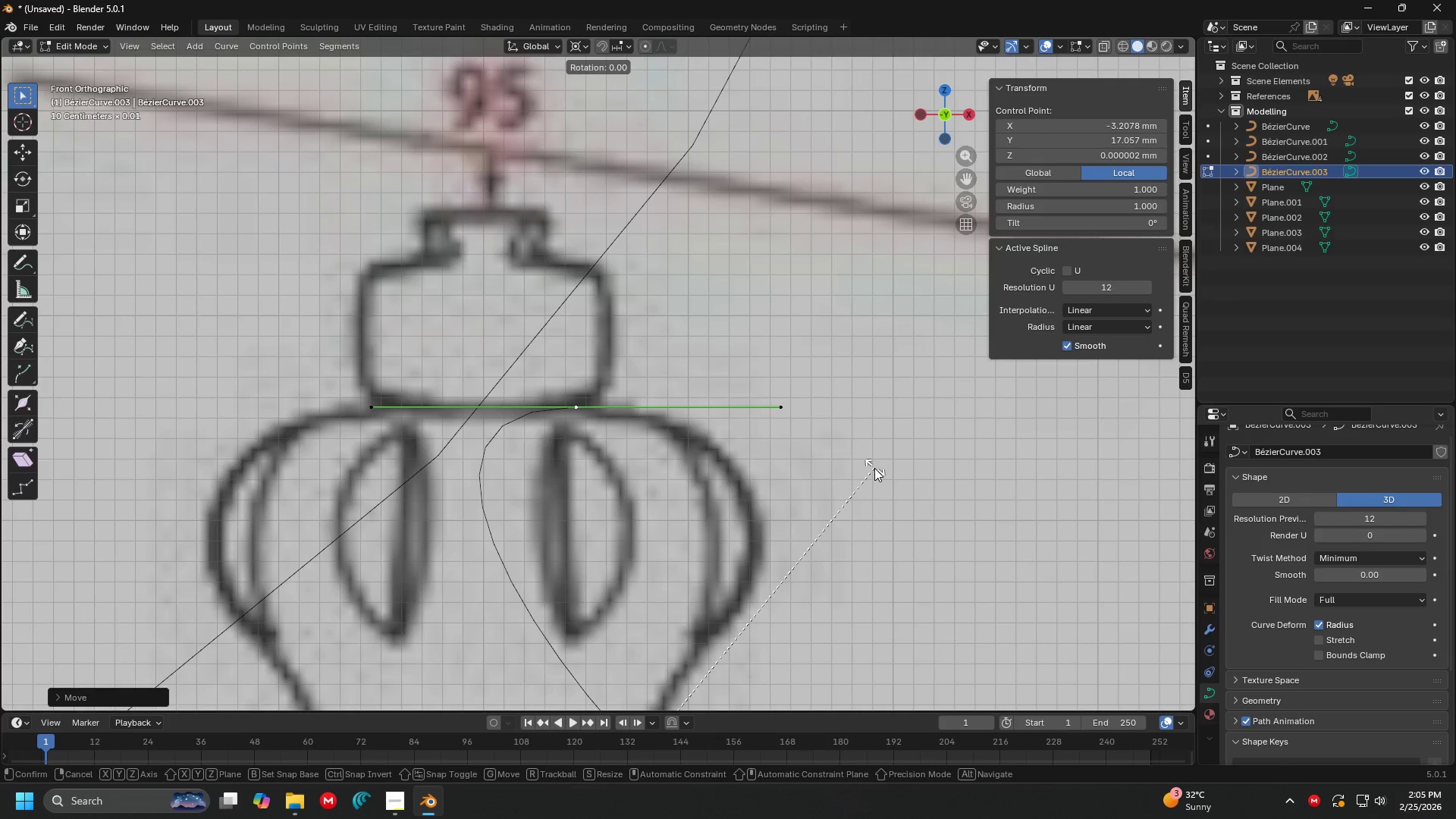 
scroll: coordinate [697, 443], scroll_direction: down, amount: 2.0
 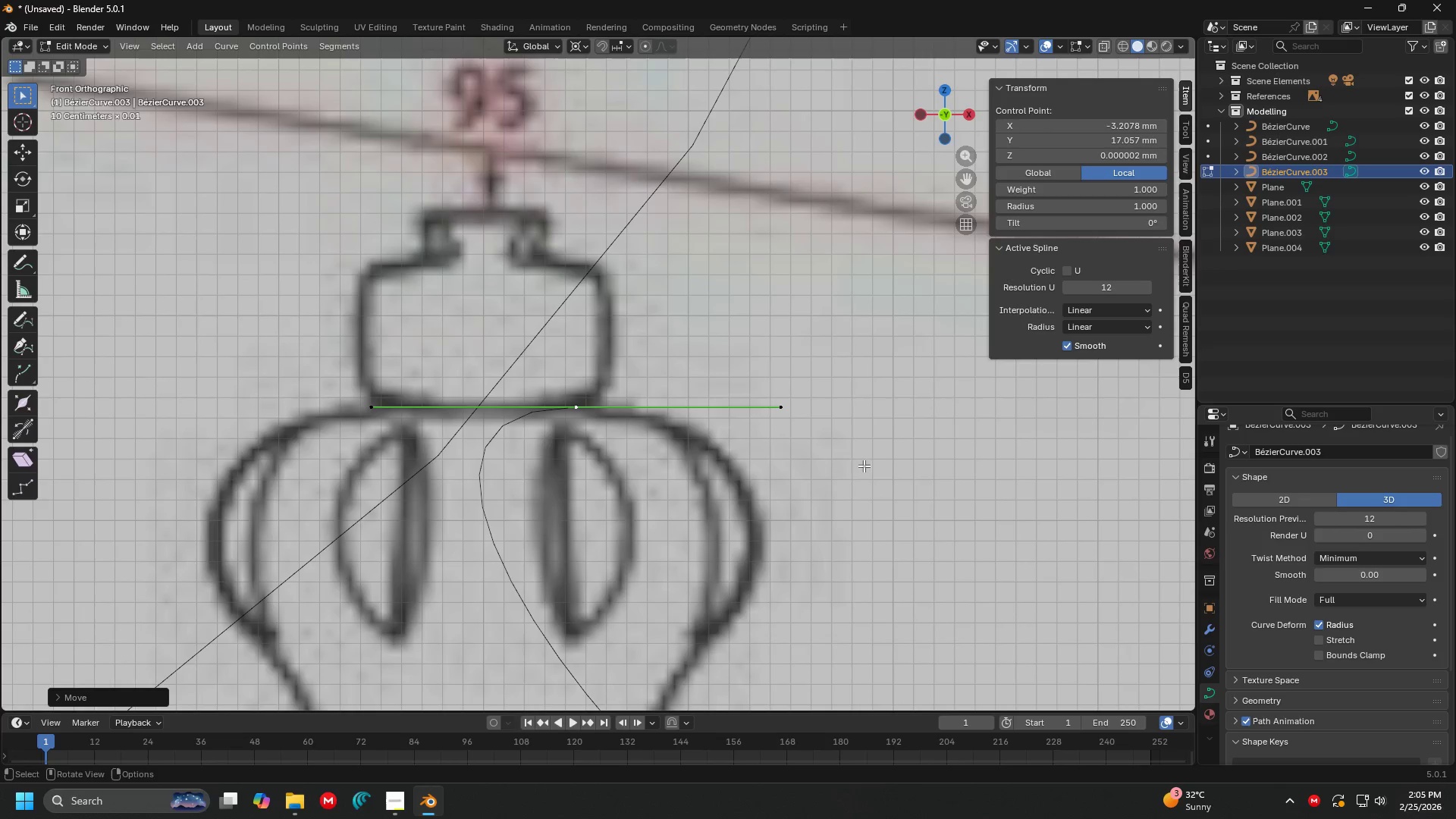 
key(X)
 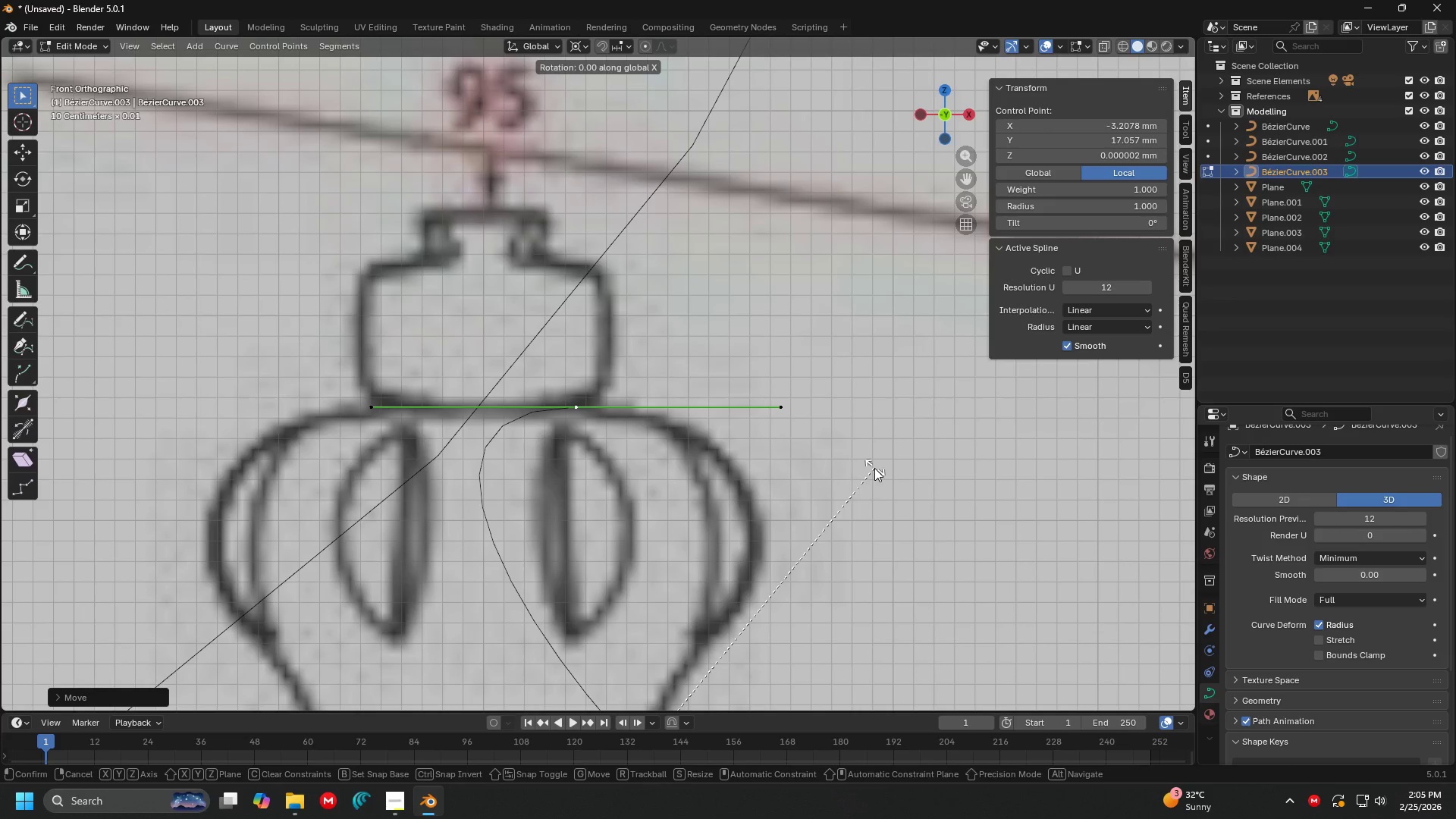 
key(Escape)
 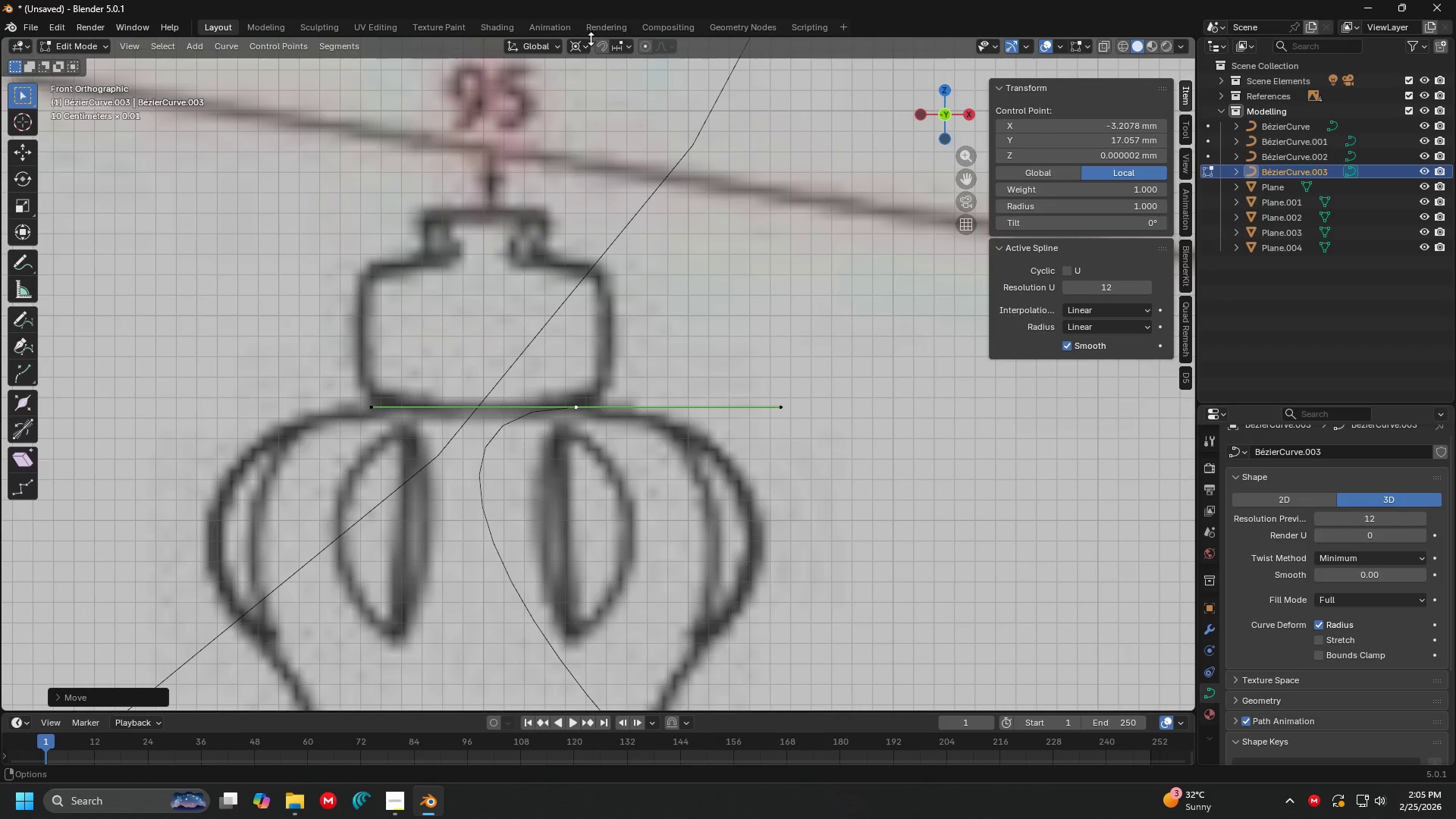 
left_click([580, 49])
 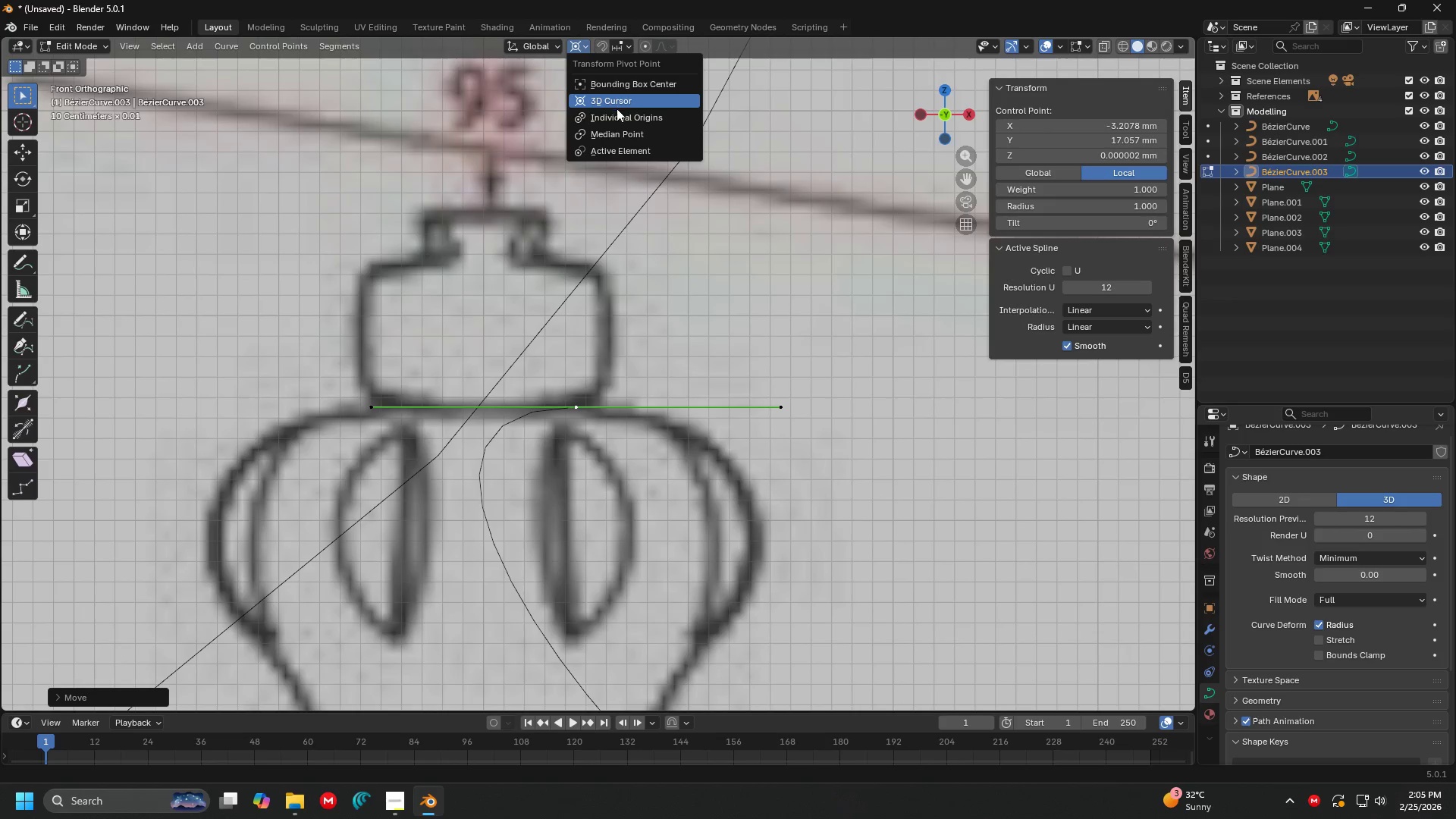 
left_click([619, 113])
 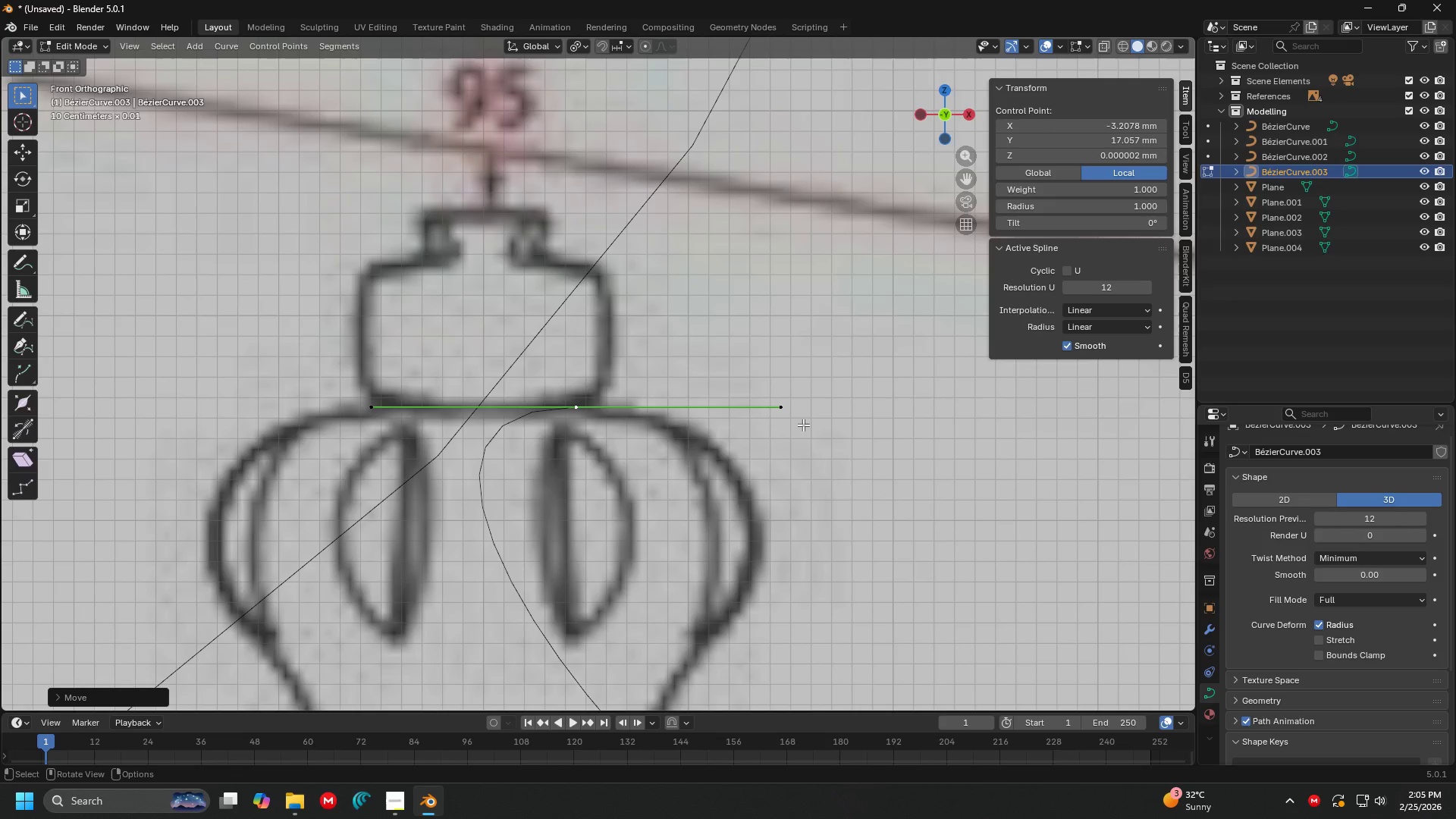 
type(rx)
key(Escape)
type(ryg)
 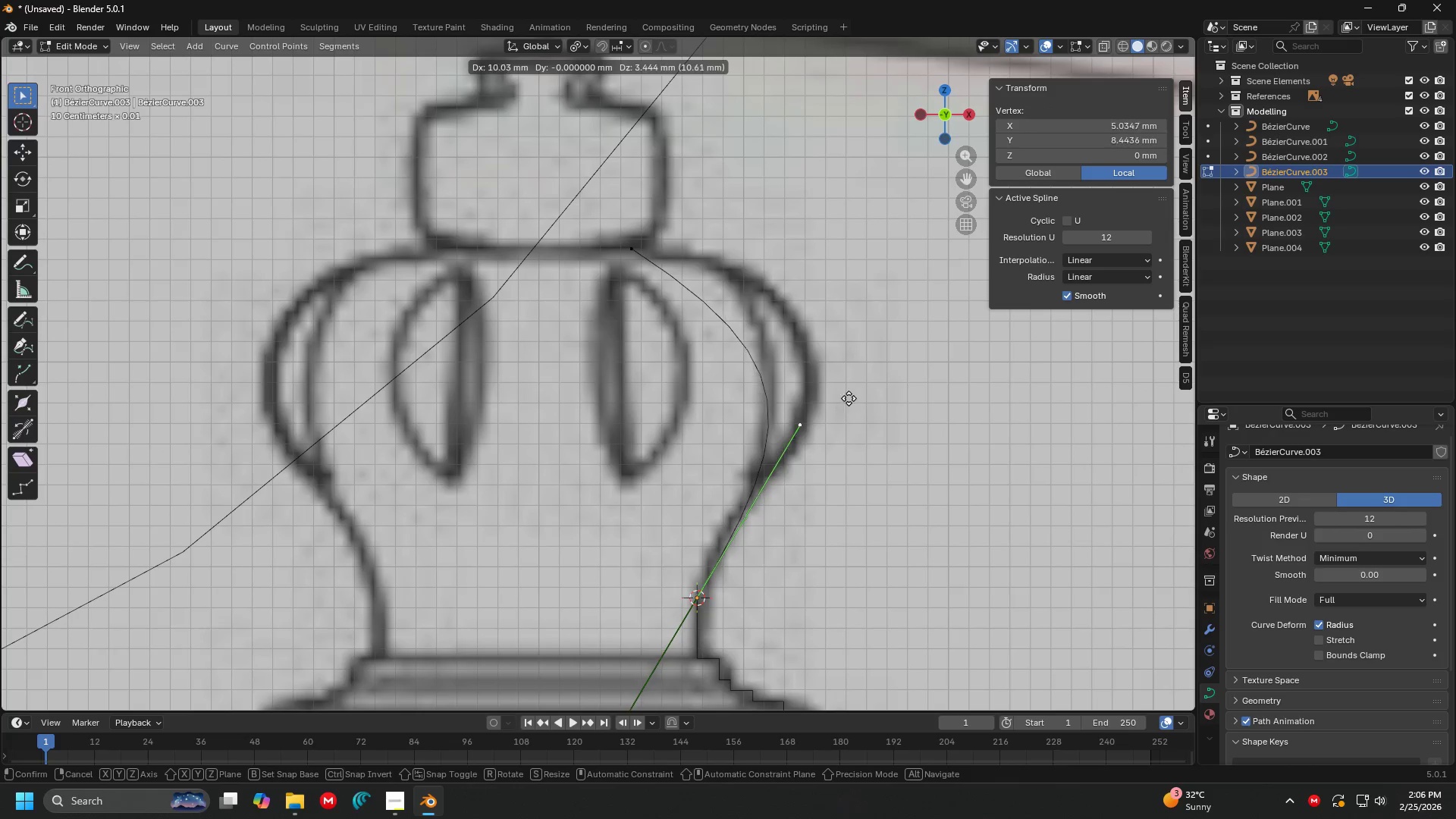 
left_click_drag(start_coordinate=[333, 284], to_coordinate=[328, 297])
 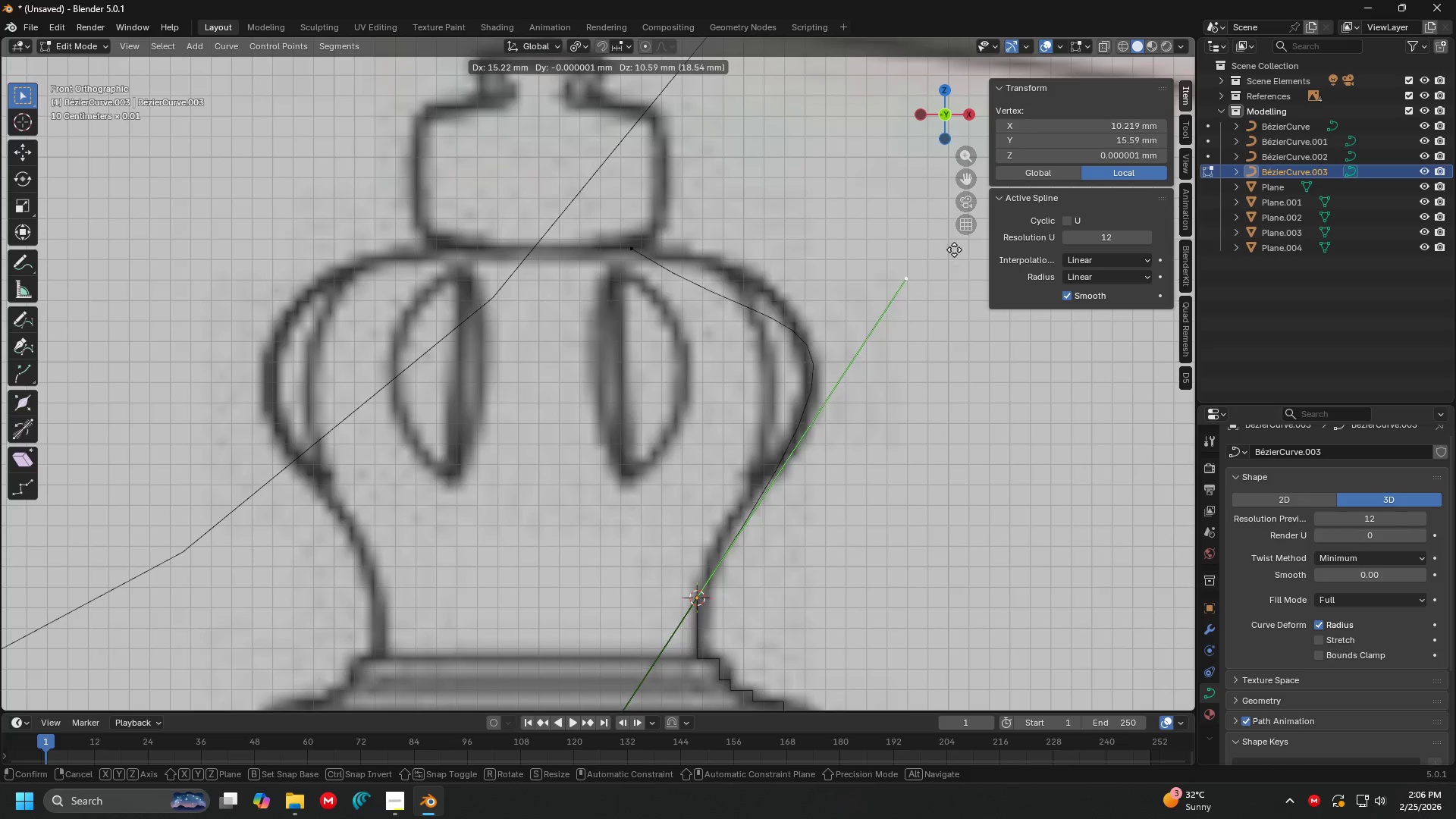 
left_click([849, 372])
 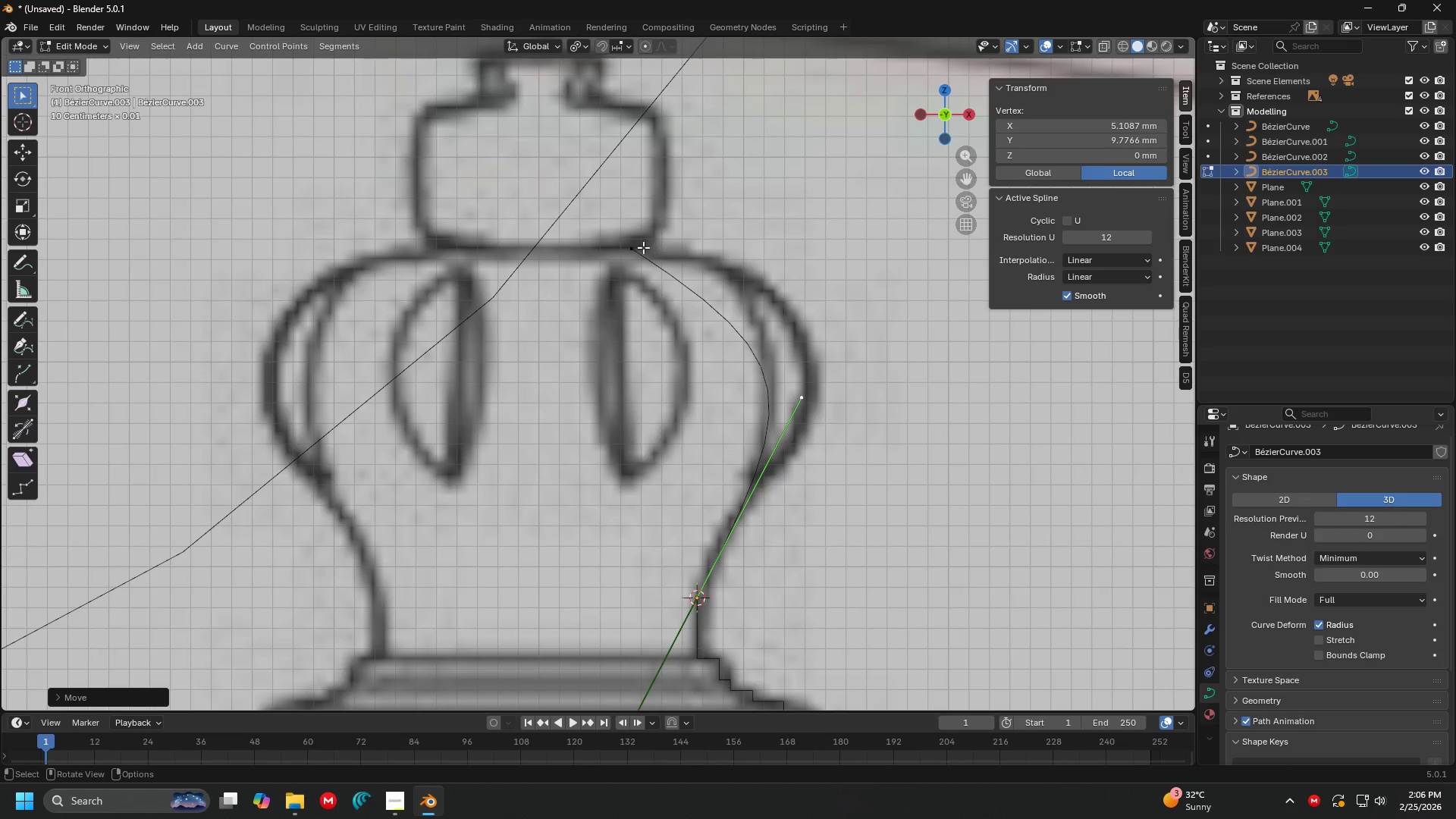 
left_click([642, 252])
 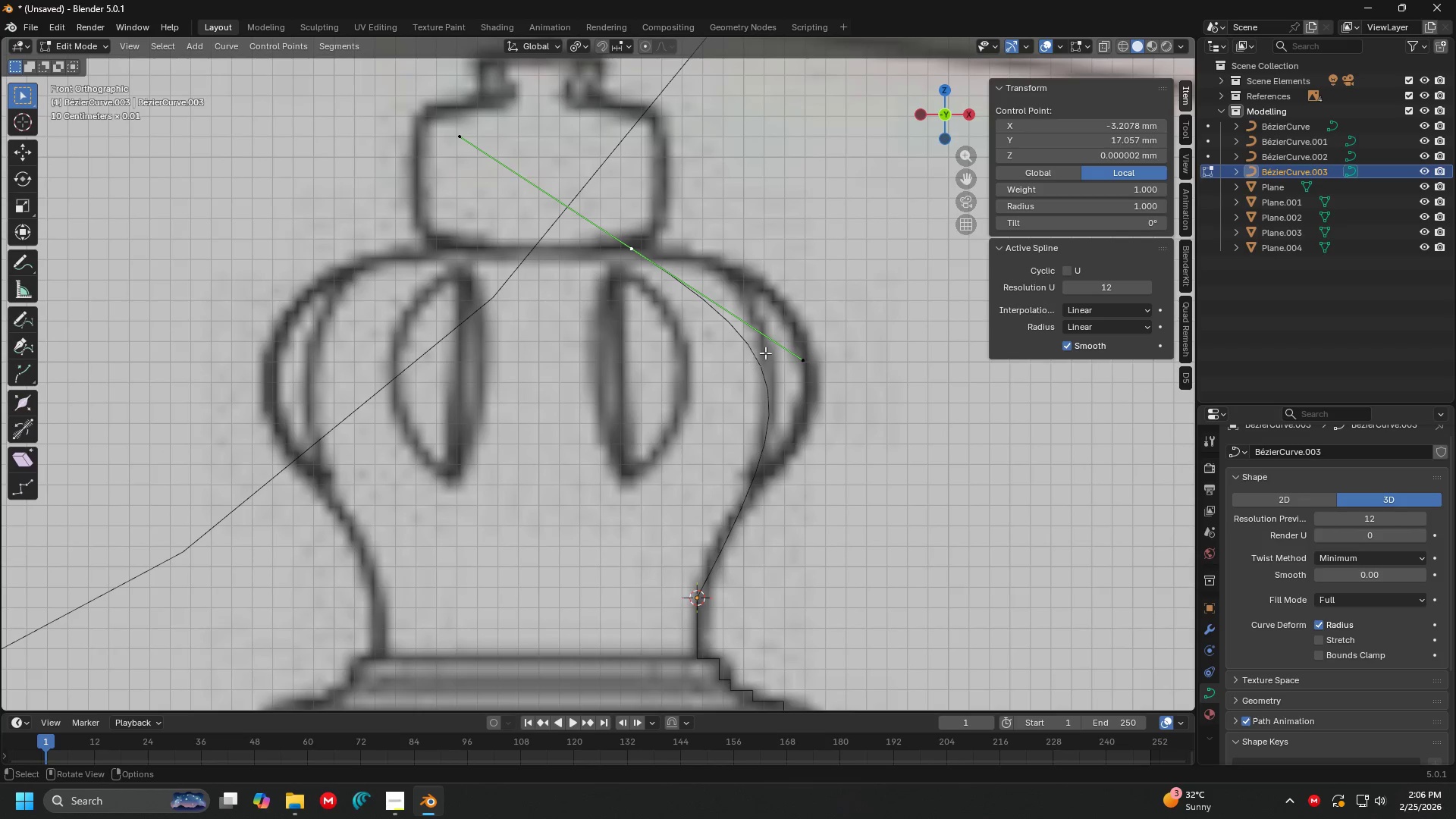 
left_click([801, 362])
 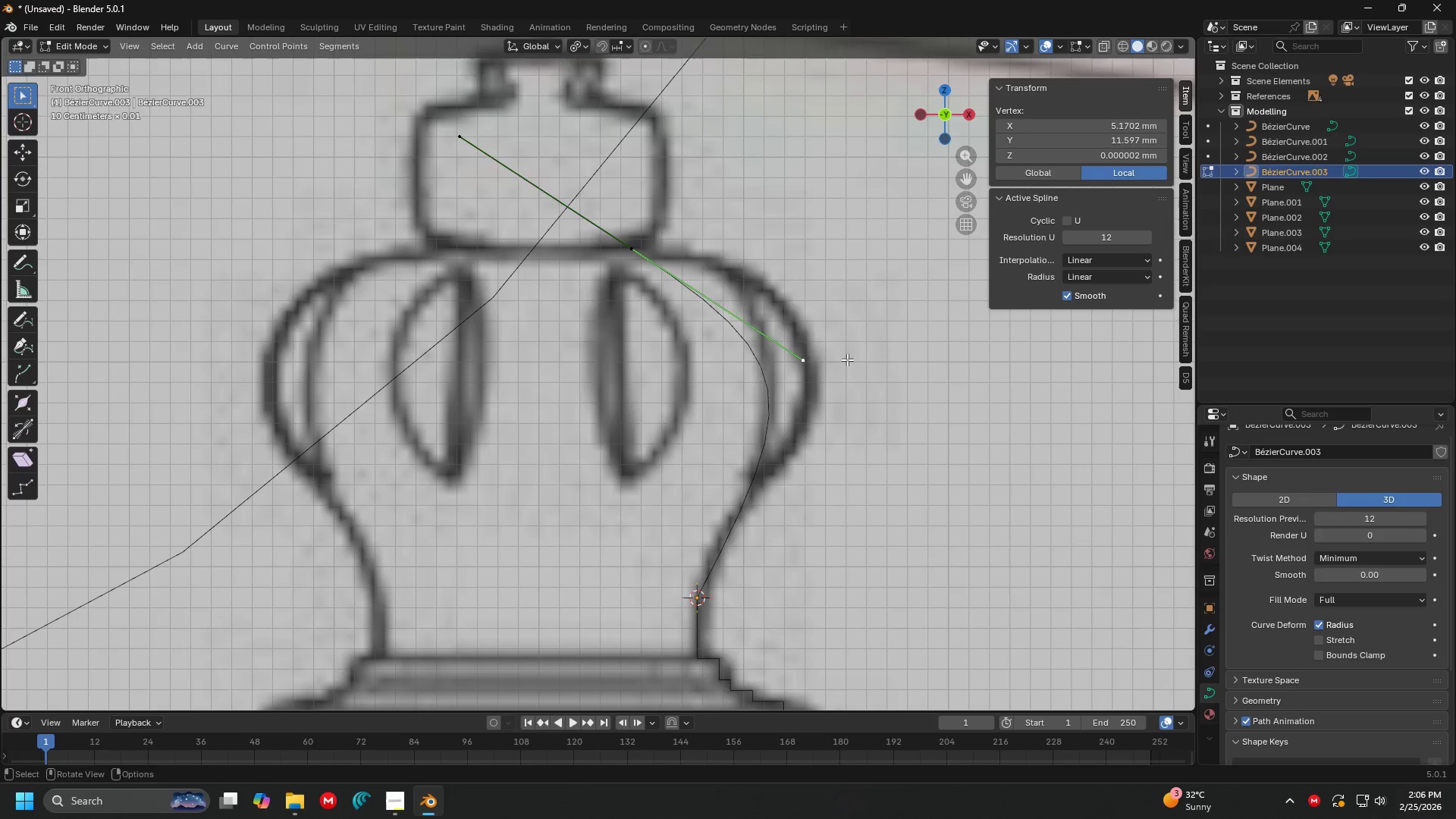 
key(G)
 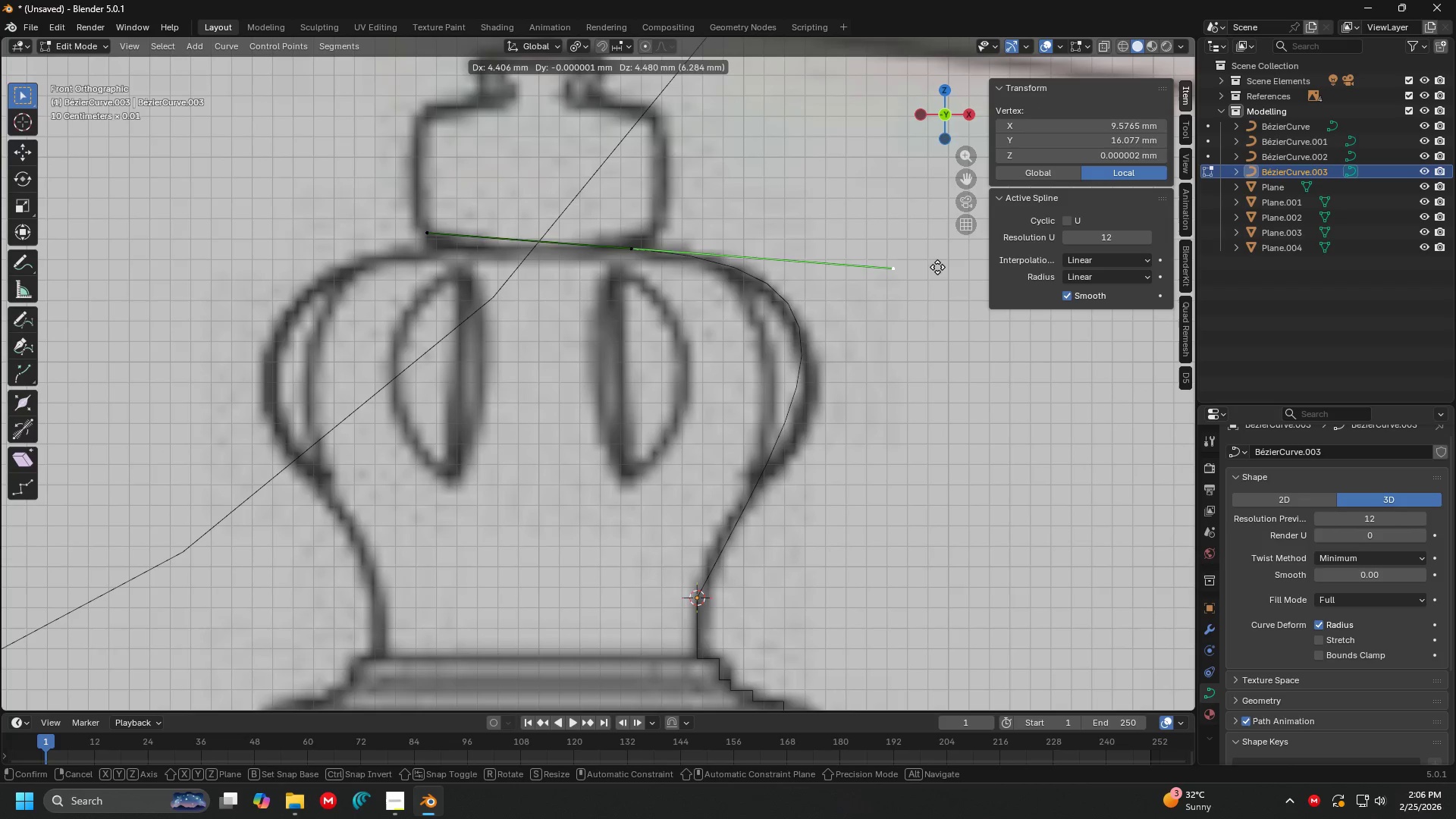 
left_click([920, 255])
 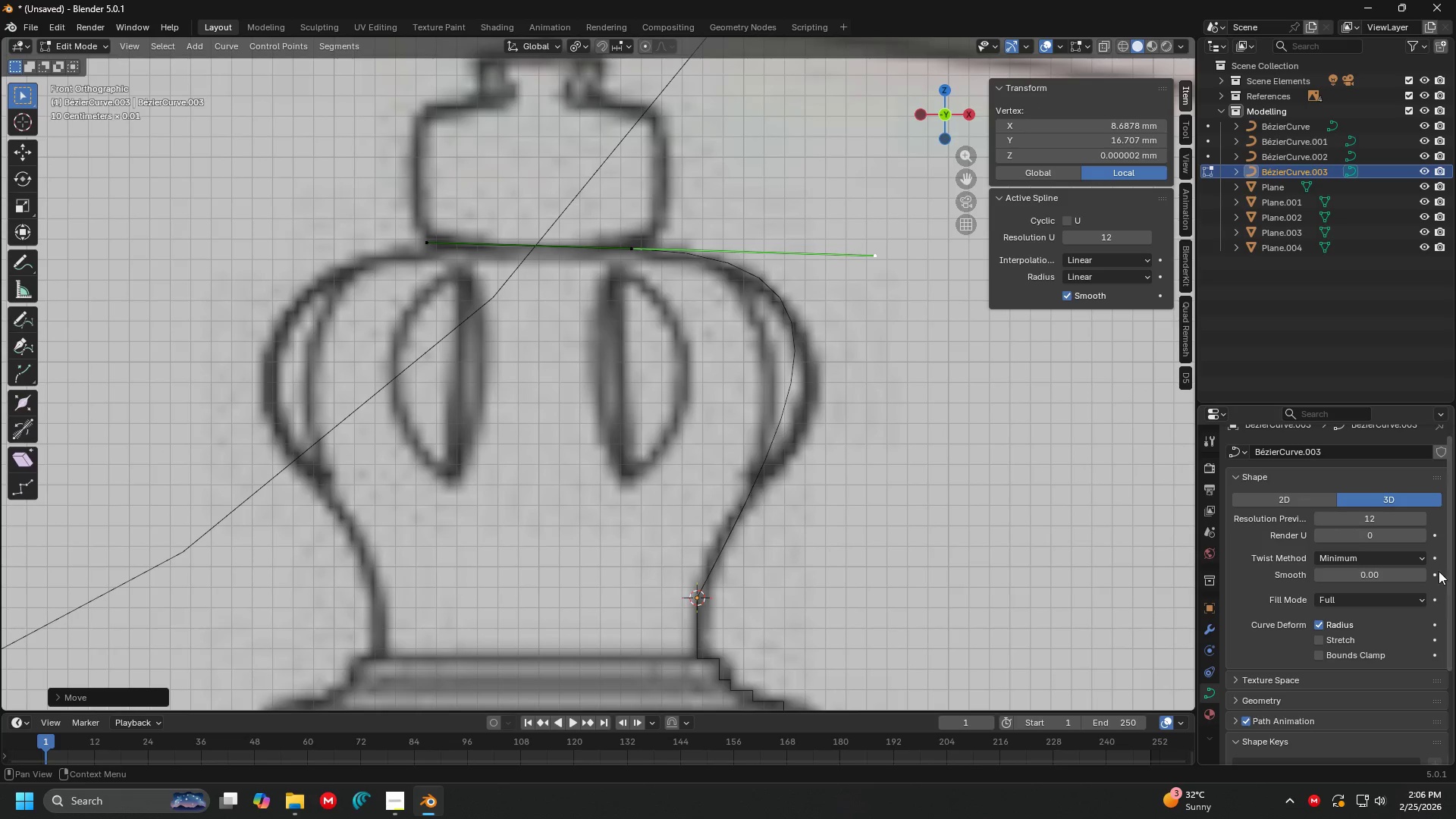 
left_click([1365, 515])
 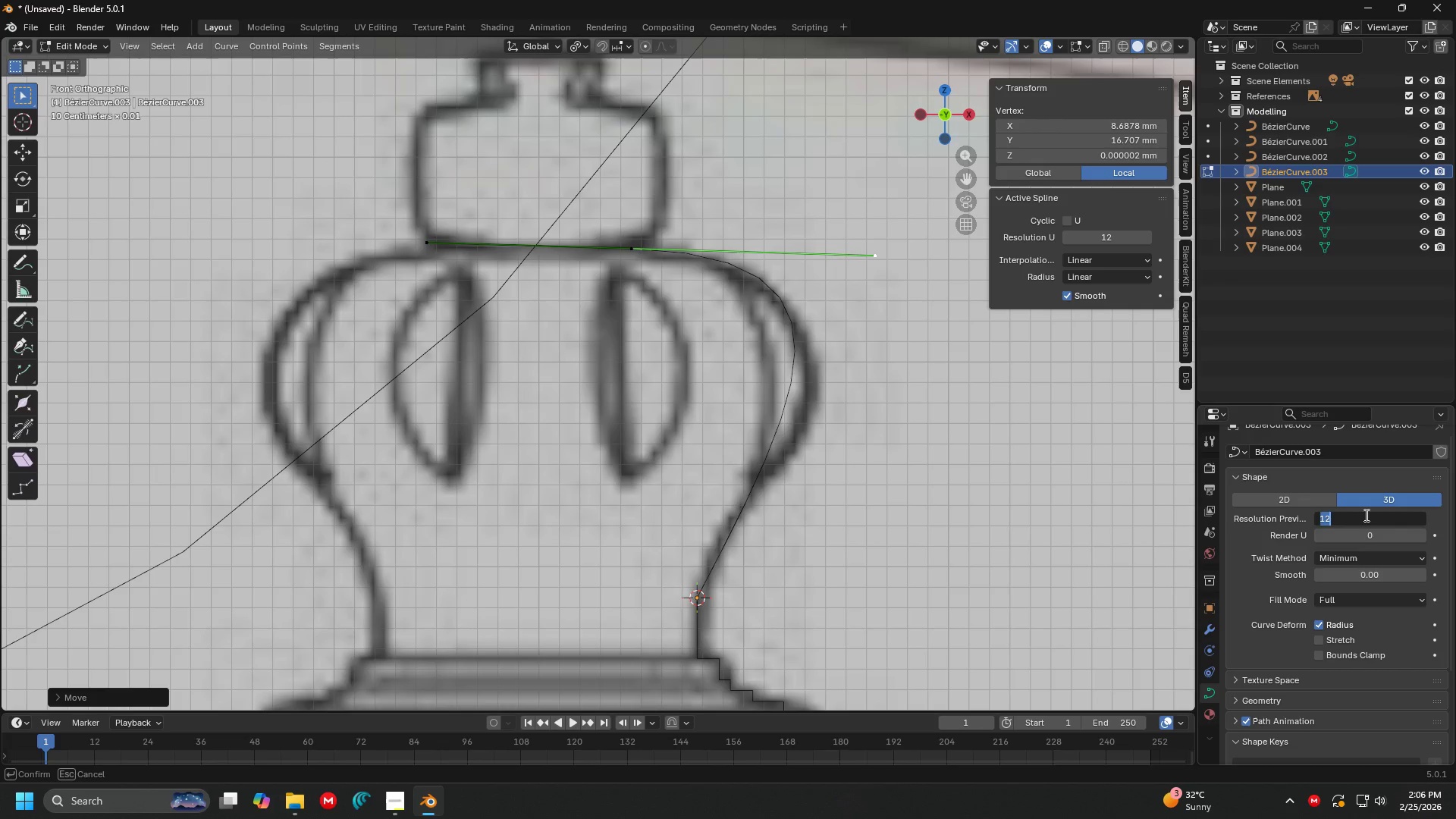 
type(24)
 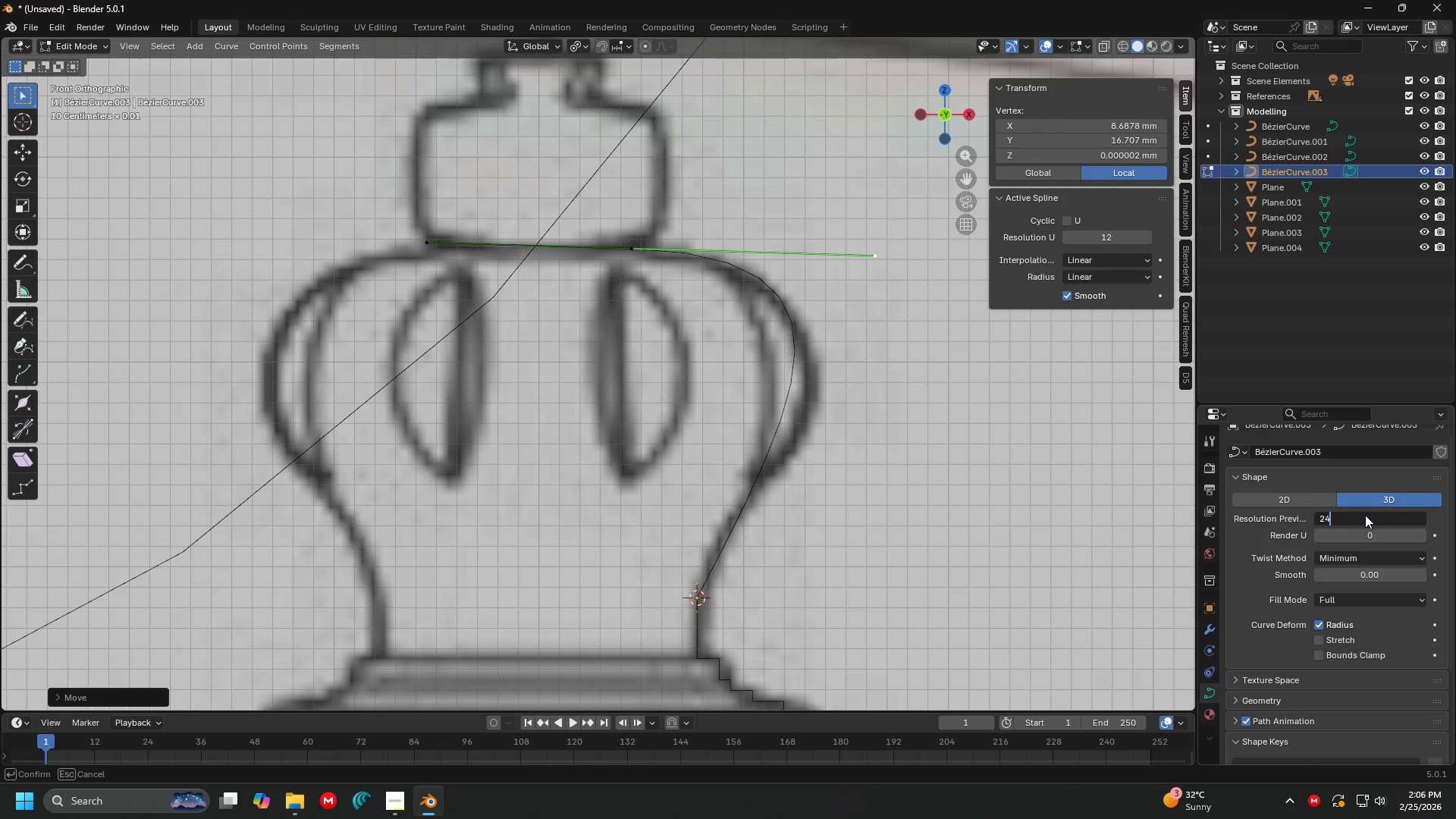 
key(Enter)
 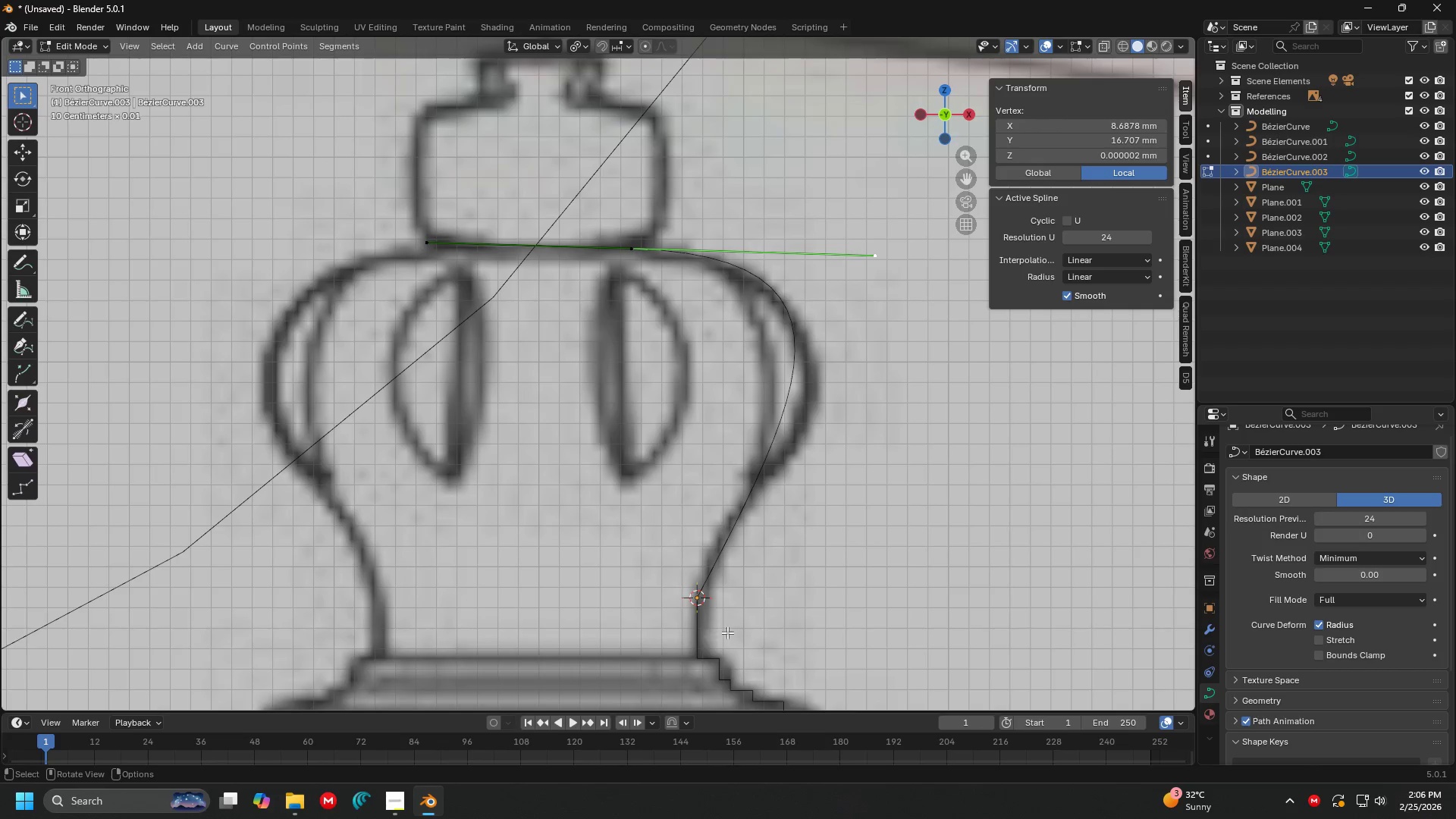 
left_click([692, 582])
 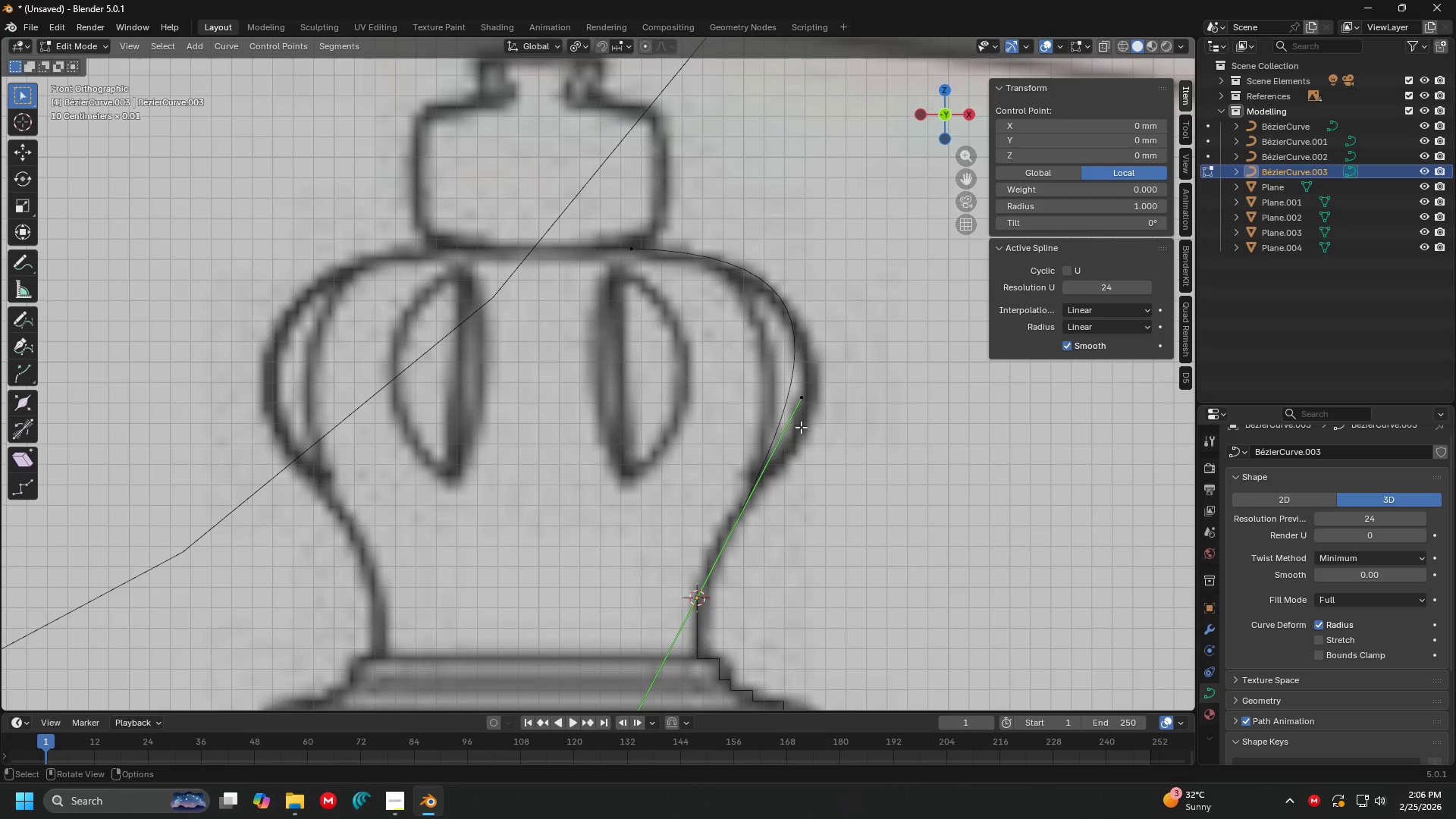 
left_click([805, 404])
 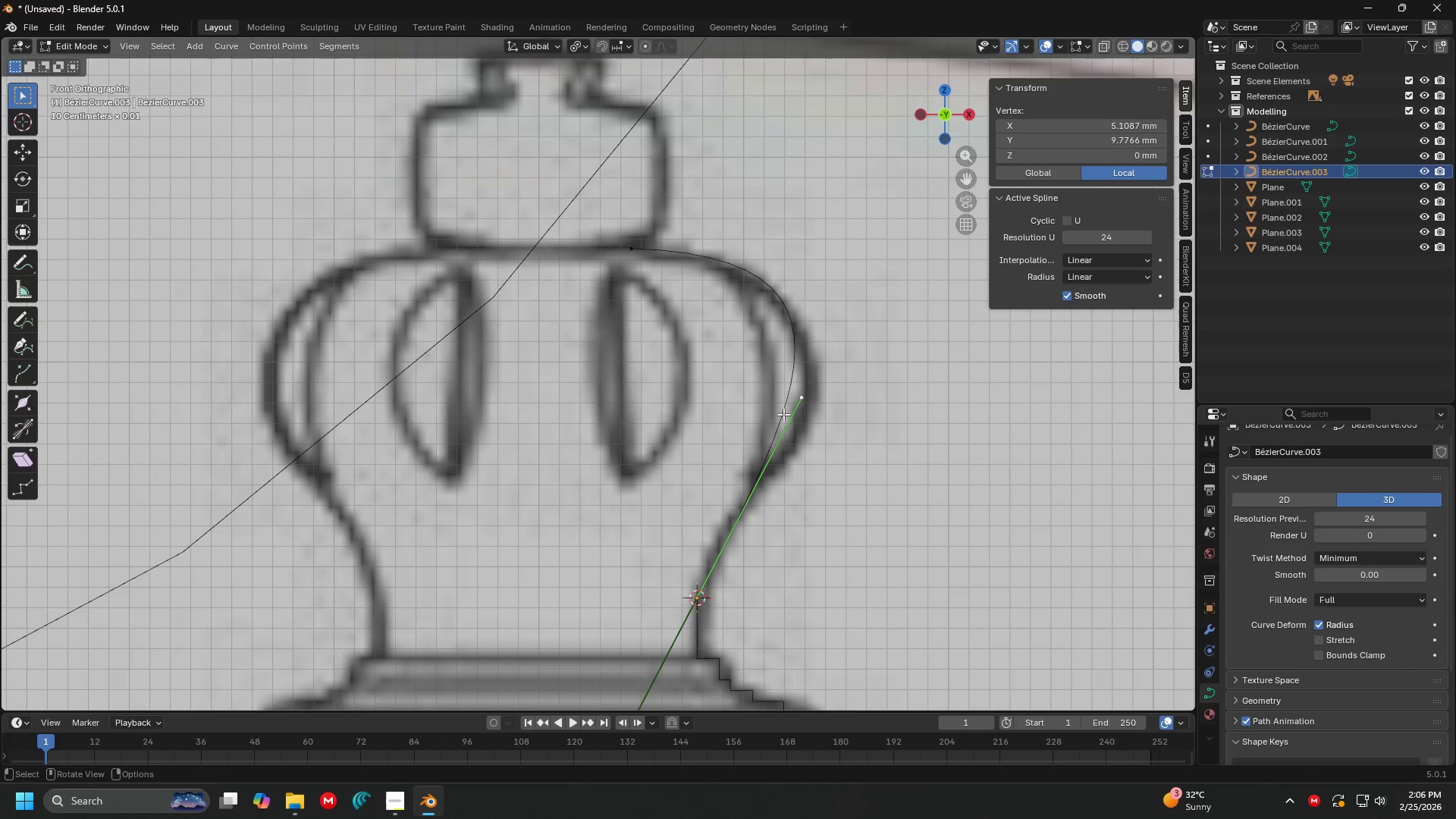 
key(G)
 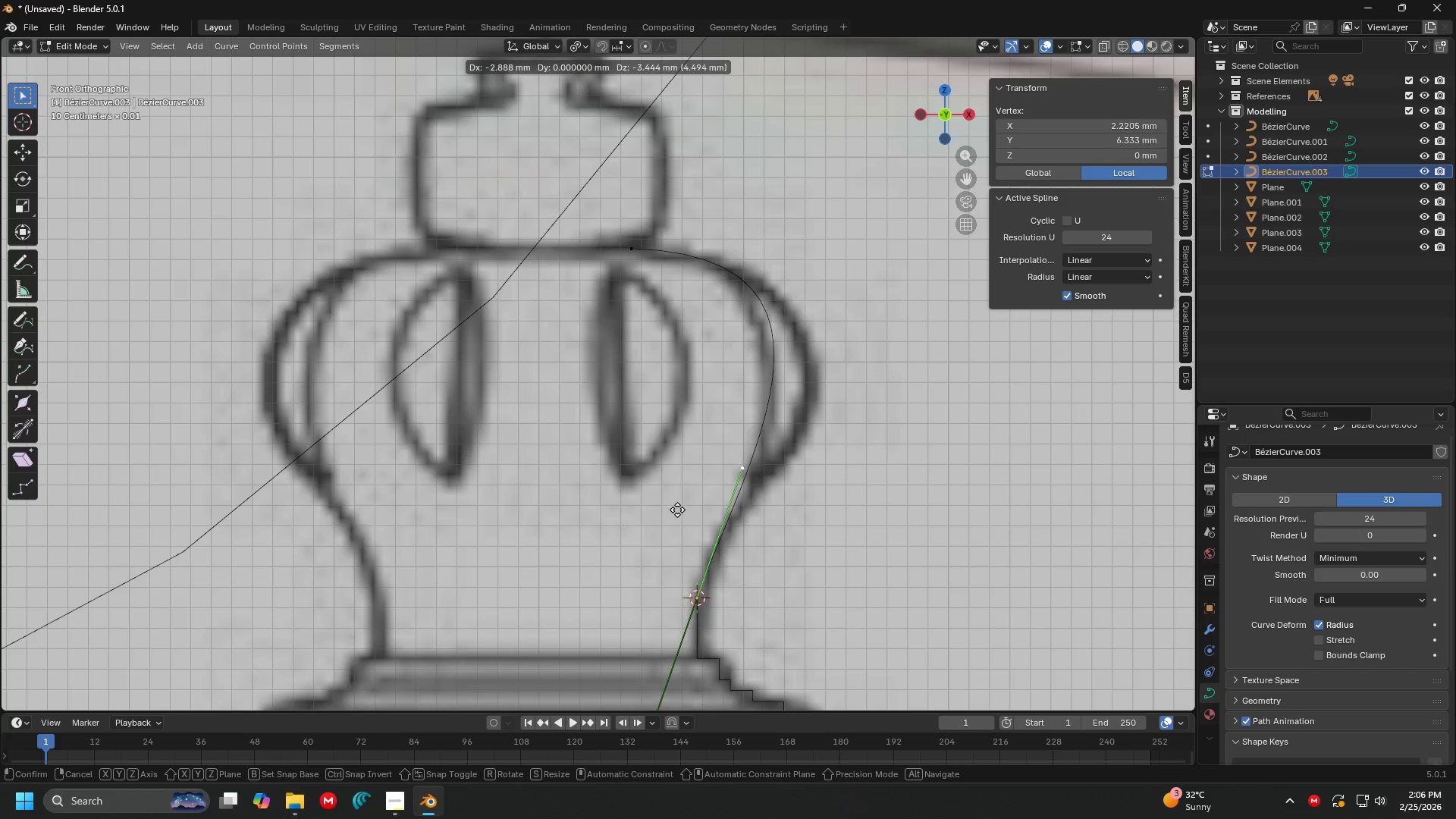 
left_click([676, 511])
 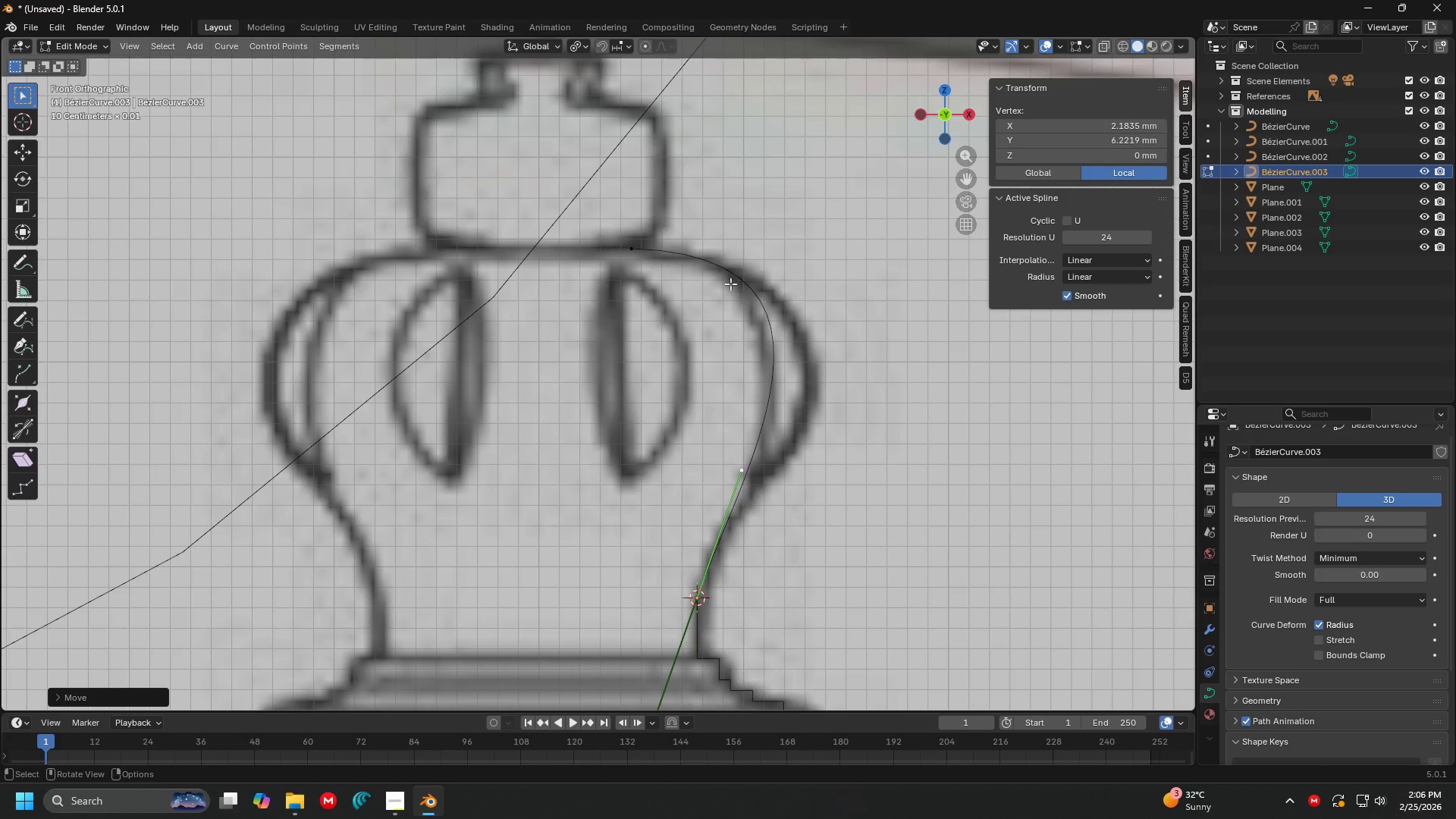 
left_click([638, 250])
 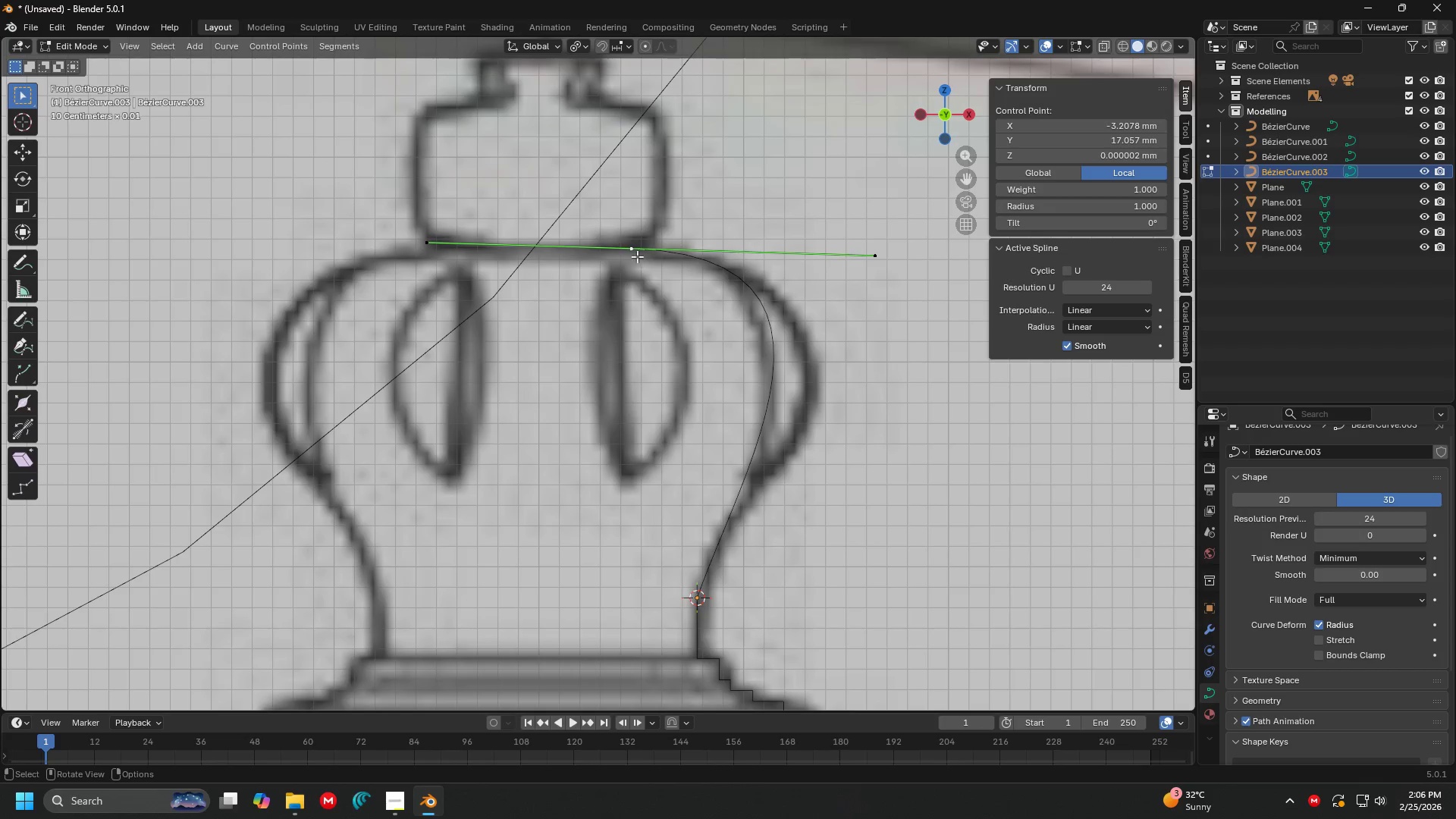 
key(G)
 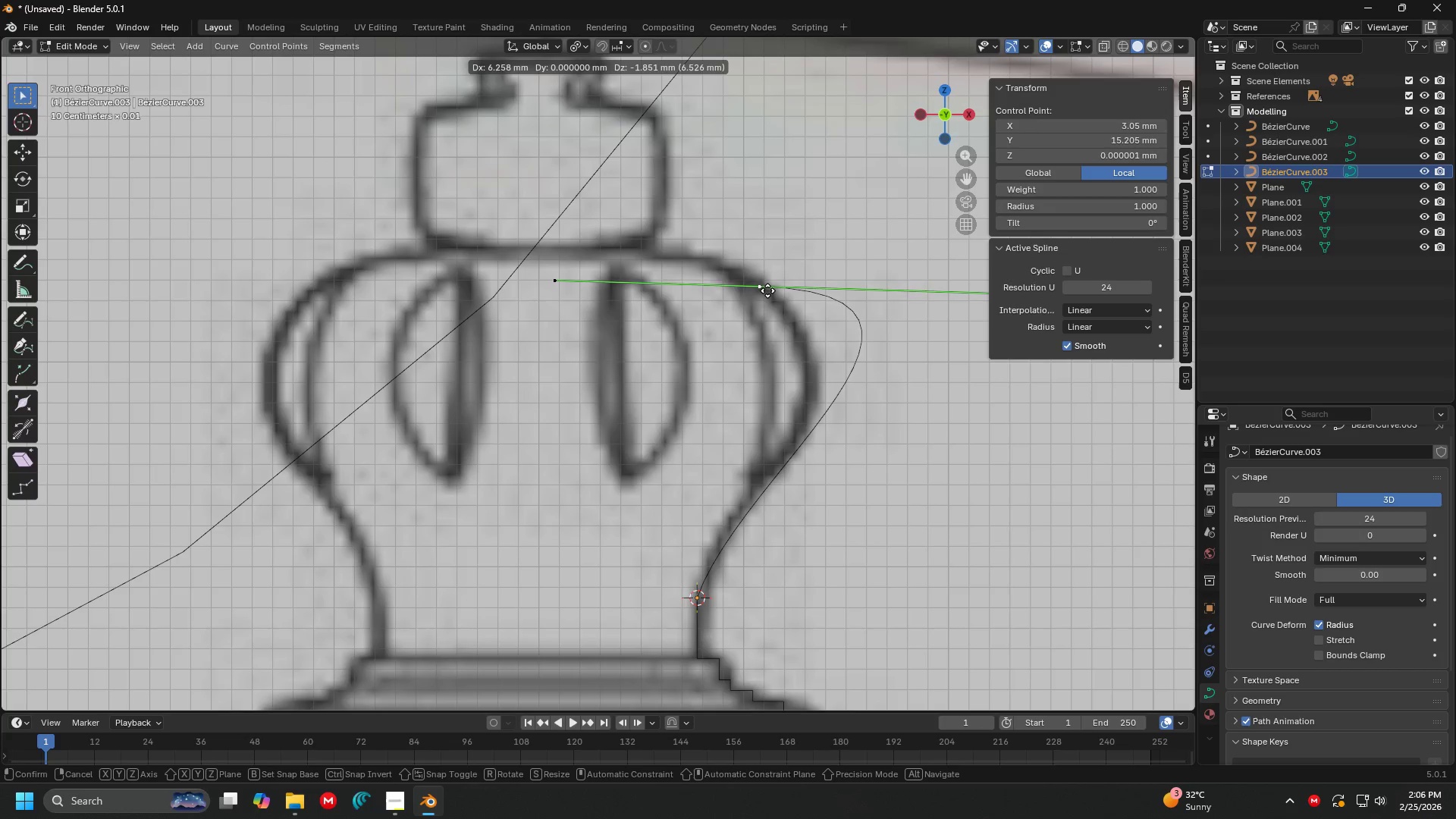 
left_click([767, 291])
 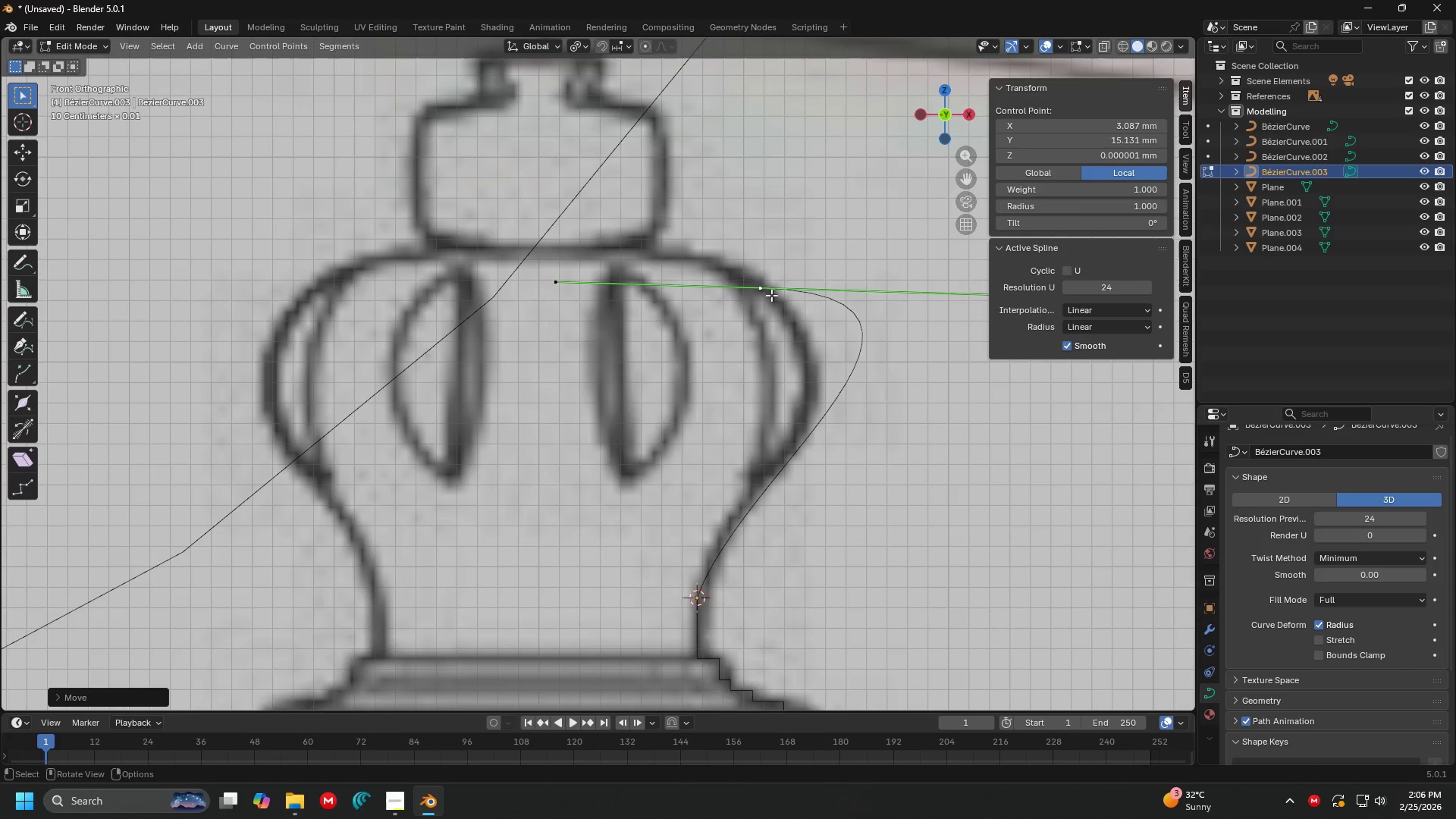 
key(Shift+ShiftLeft)
 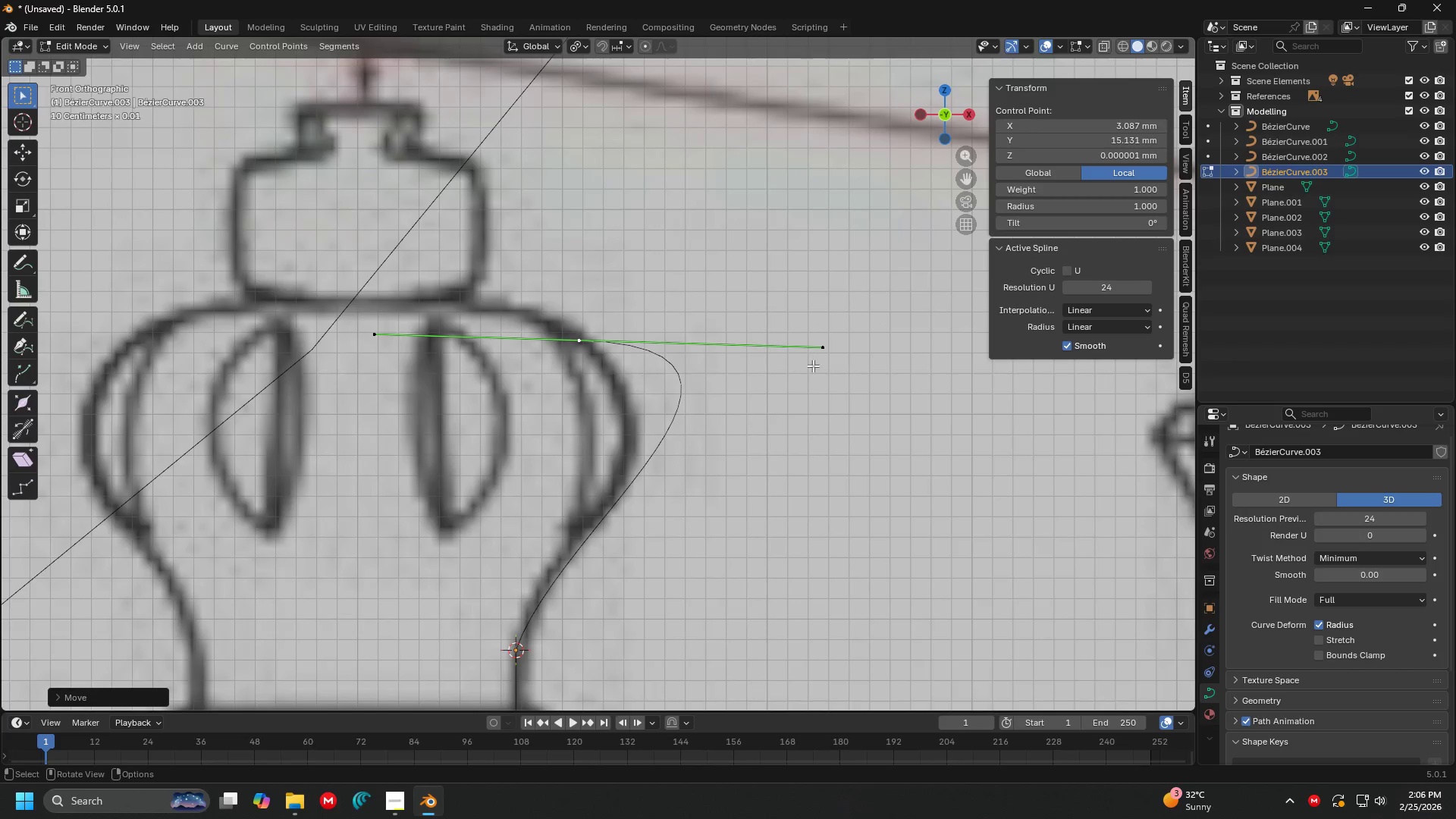 
left_click([834, 346])
 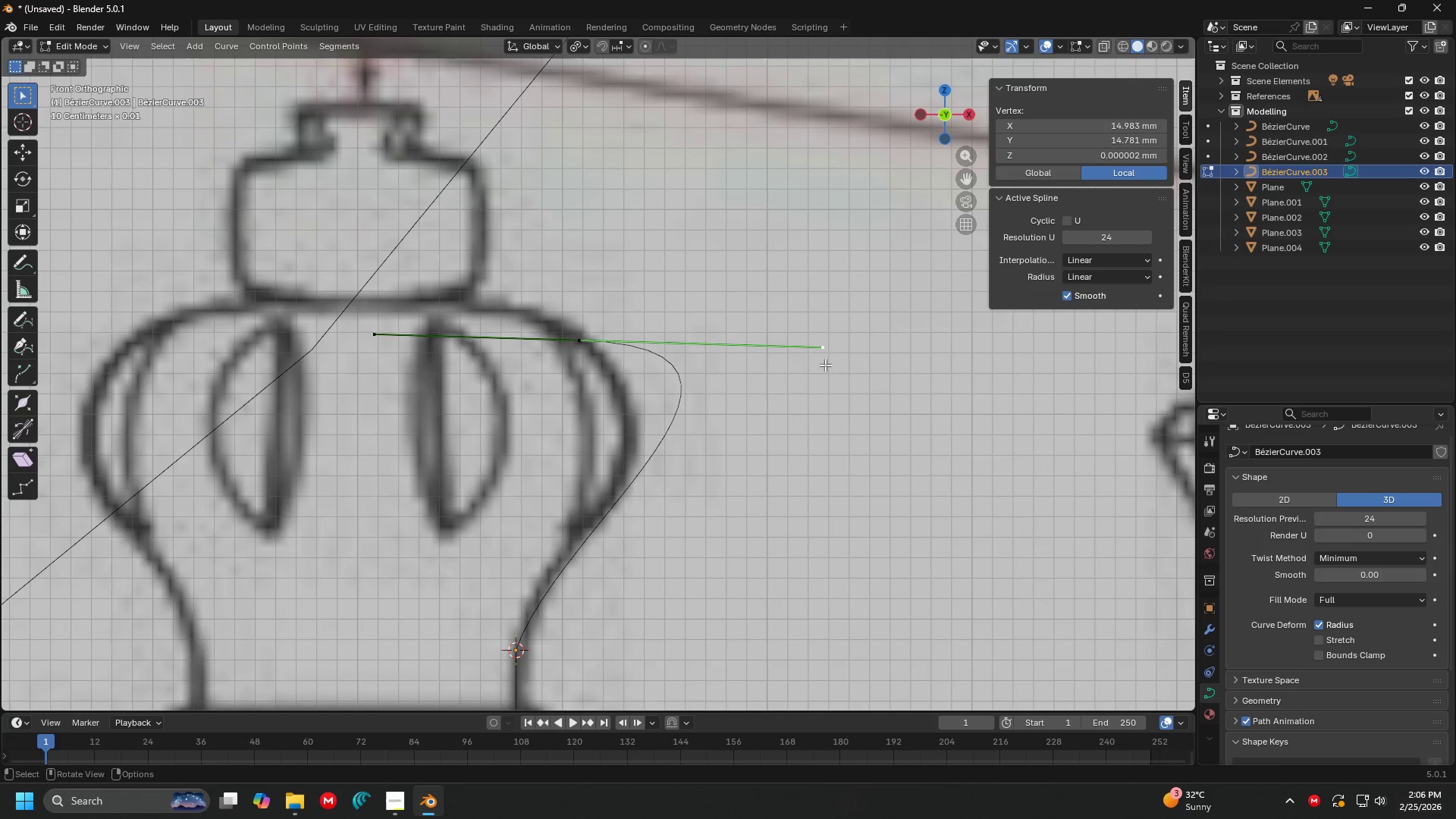 
key(G)
 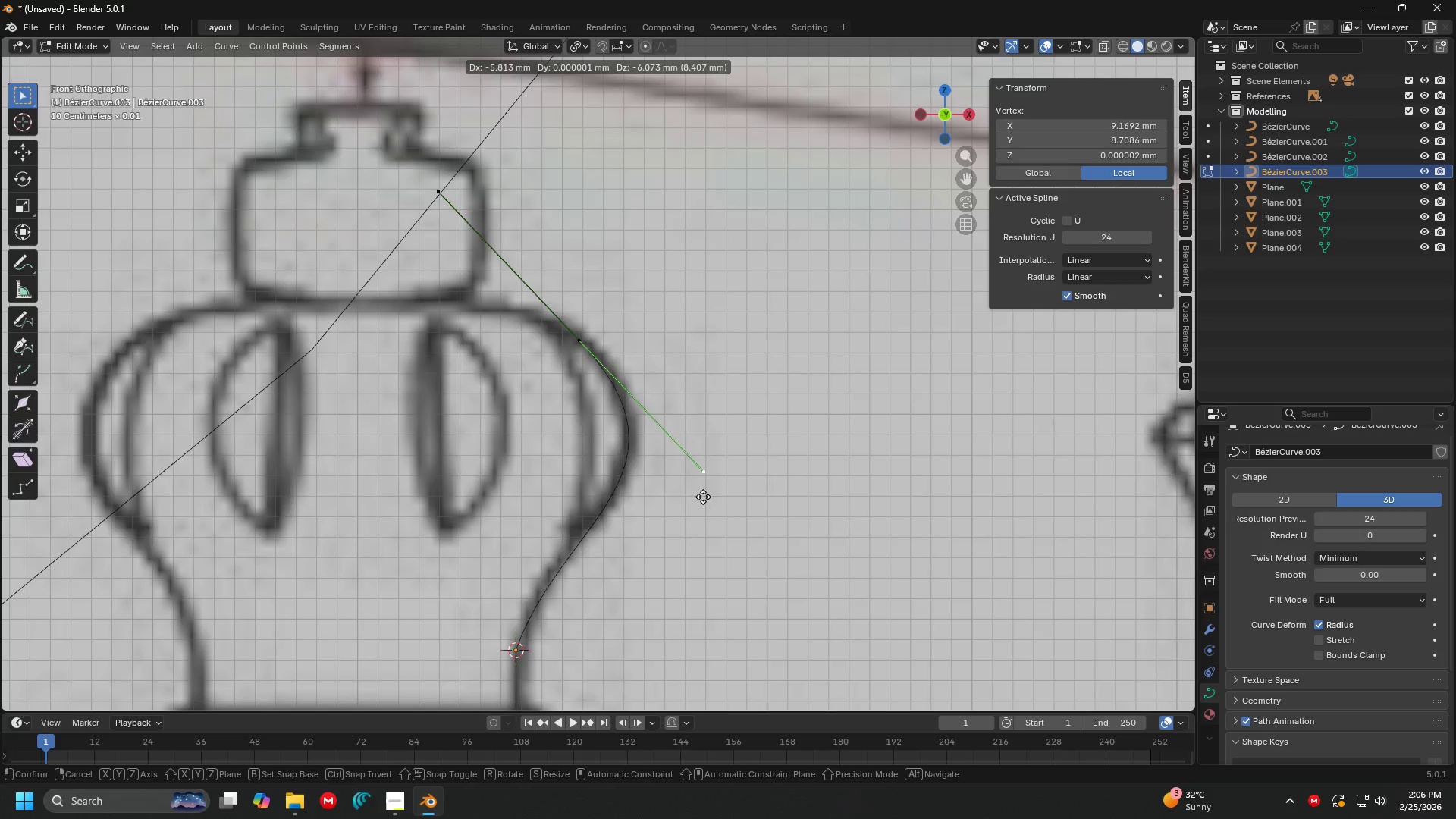 
left_click([714, 489])
 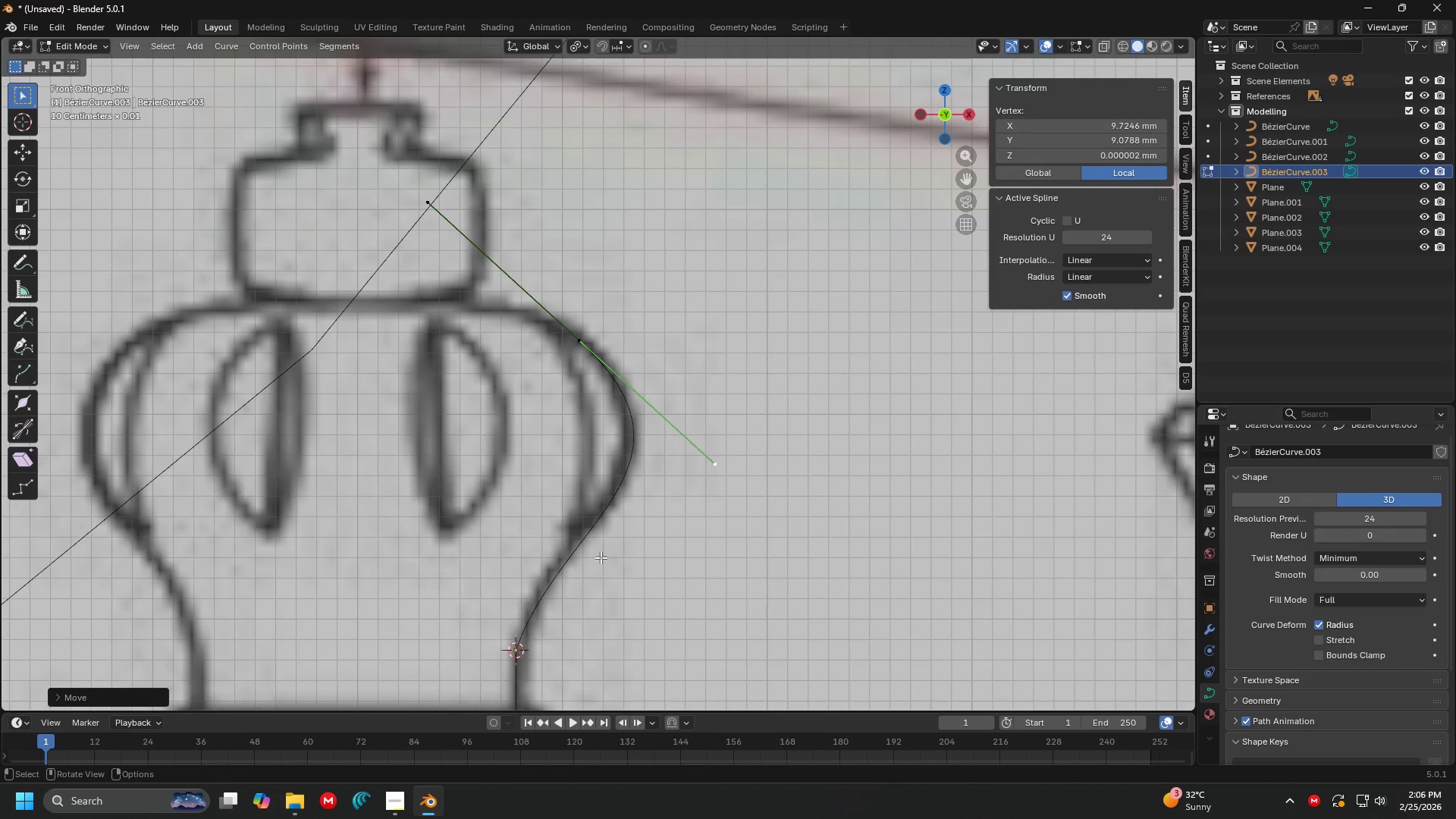 
key(Shift+ShiftLeft)
 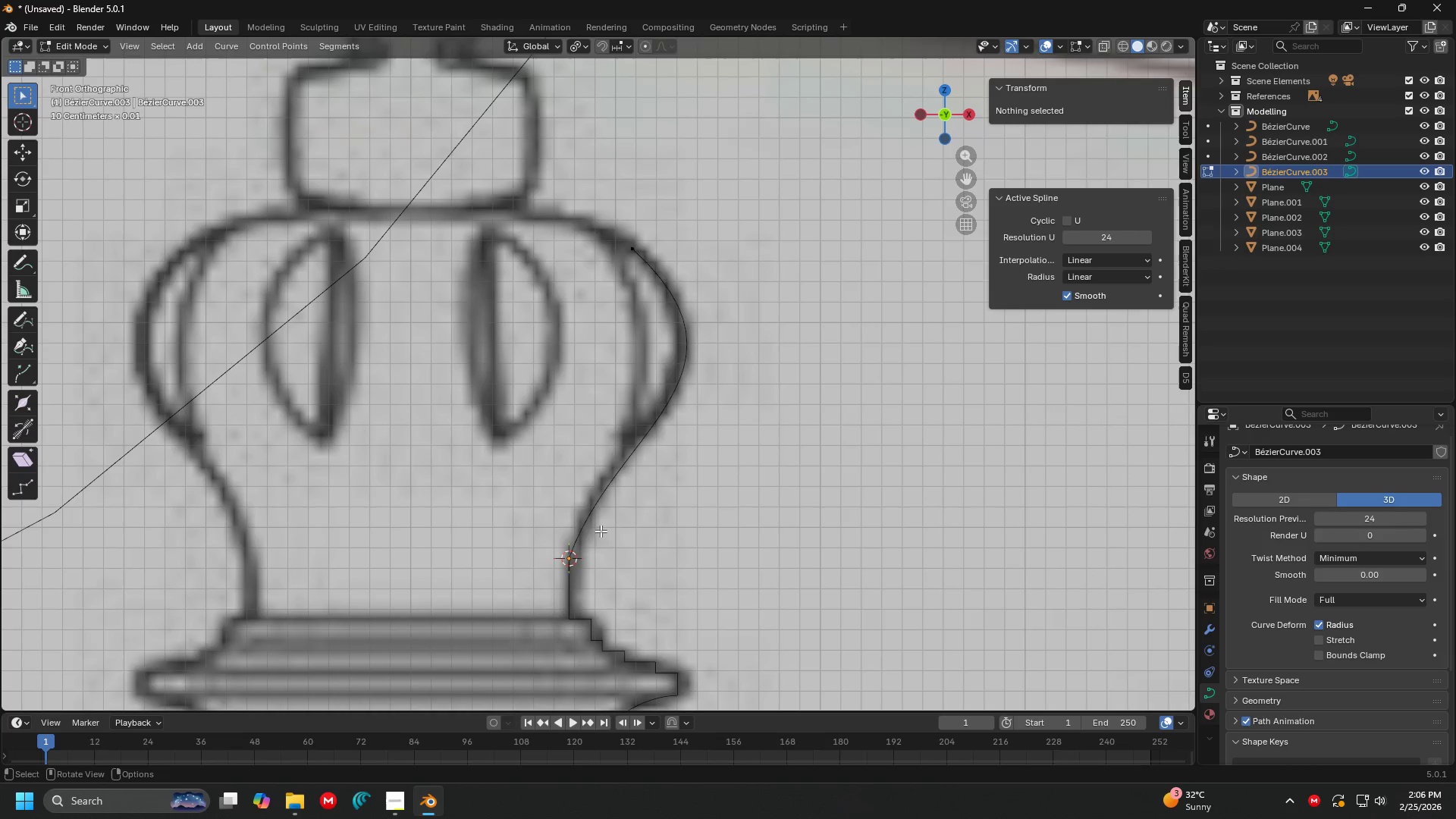 
double_click([573, 559])
 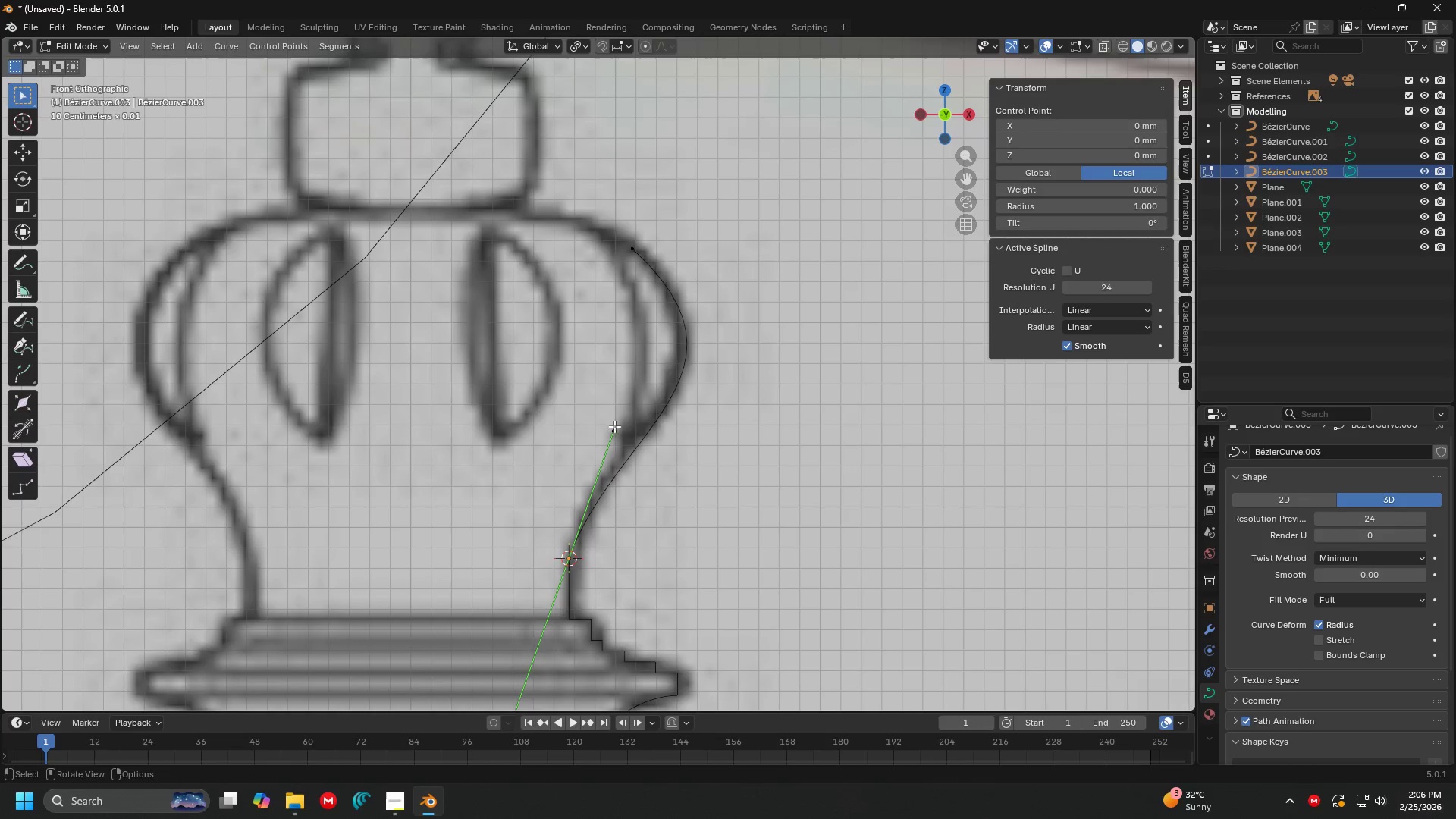 
key(G)
 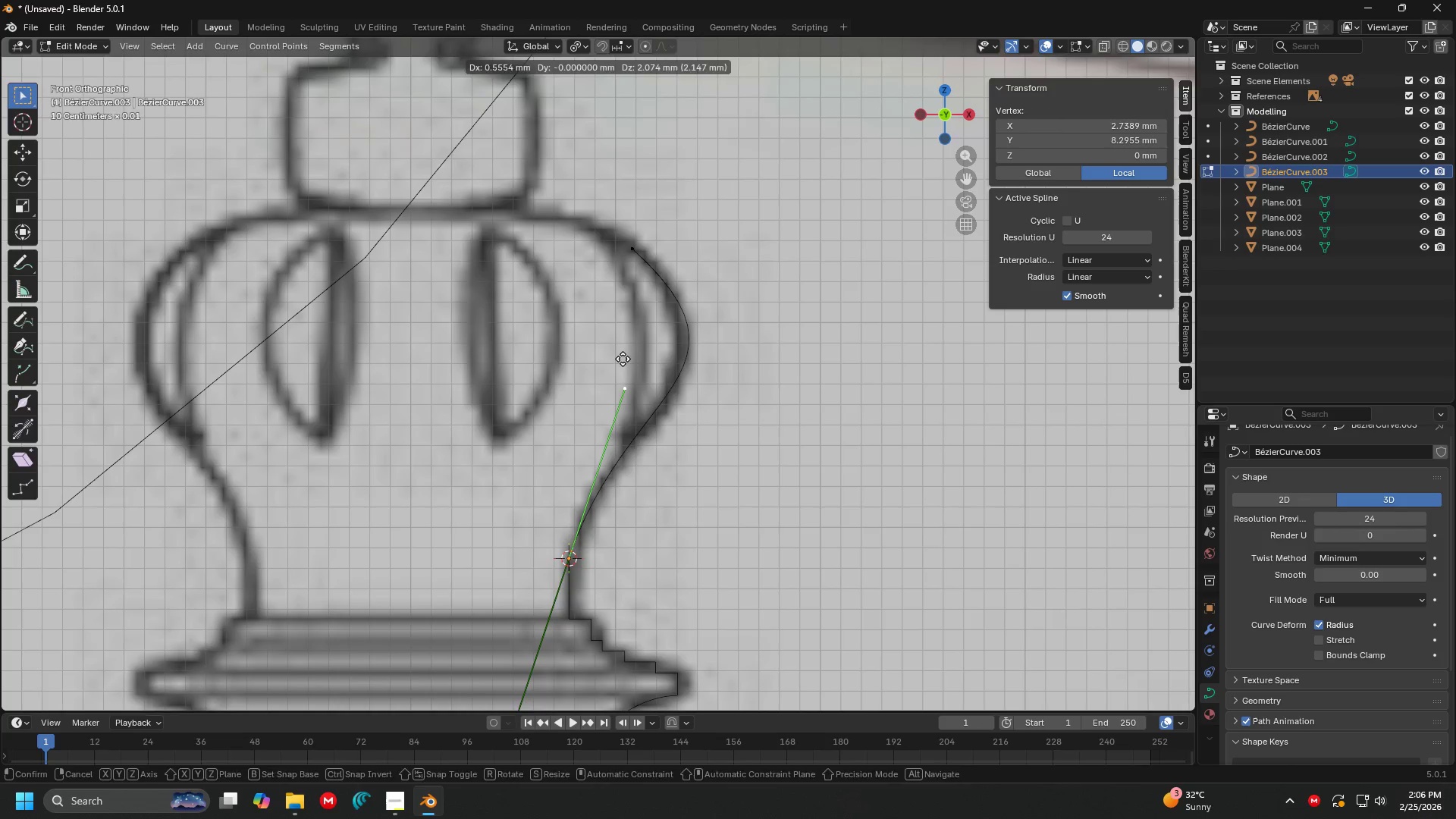 
double_click([657, 231])
 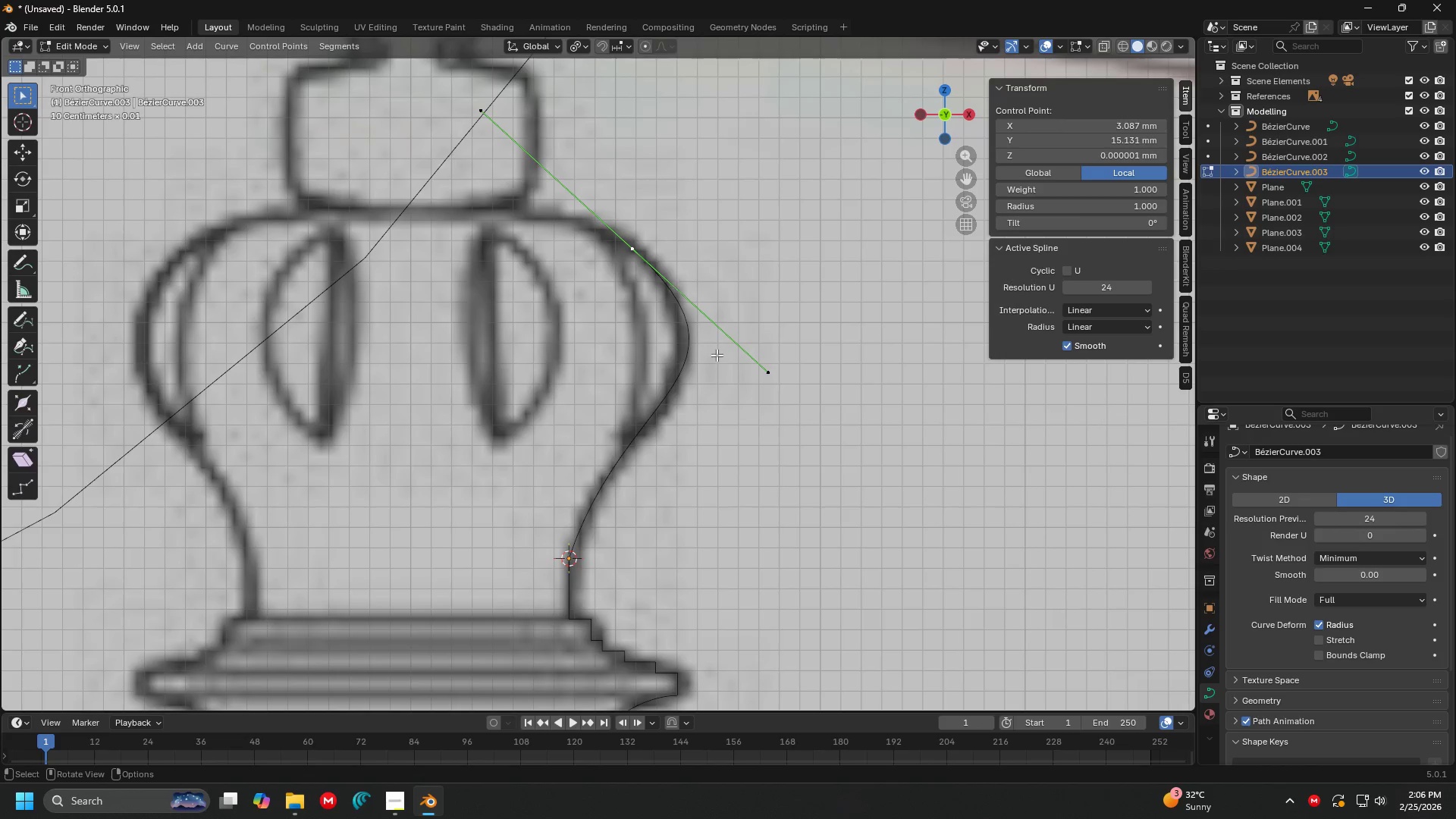 
left_click([773, 397])
 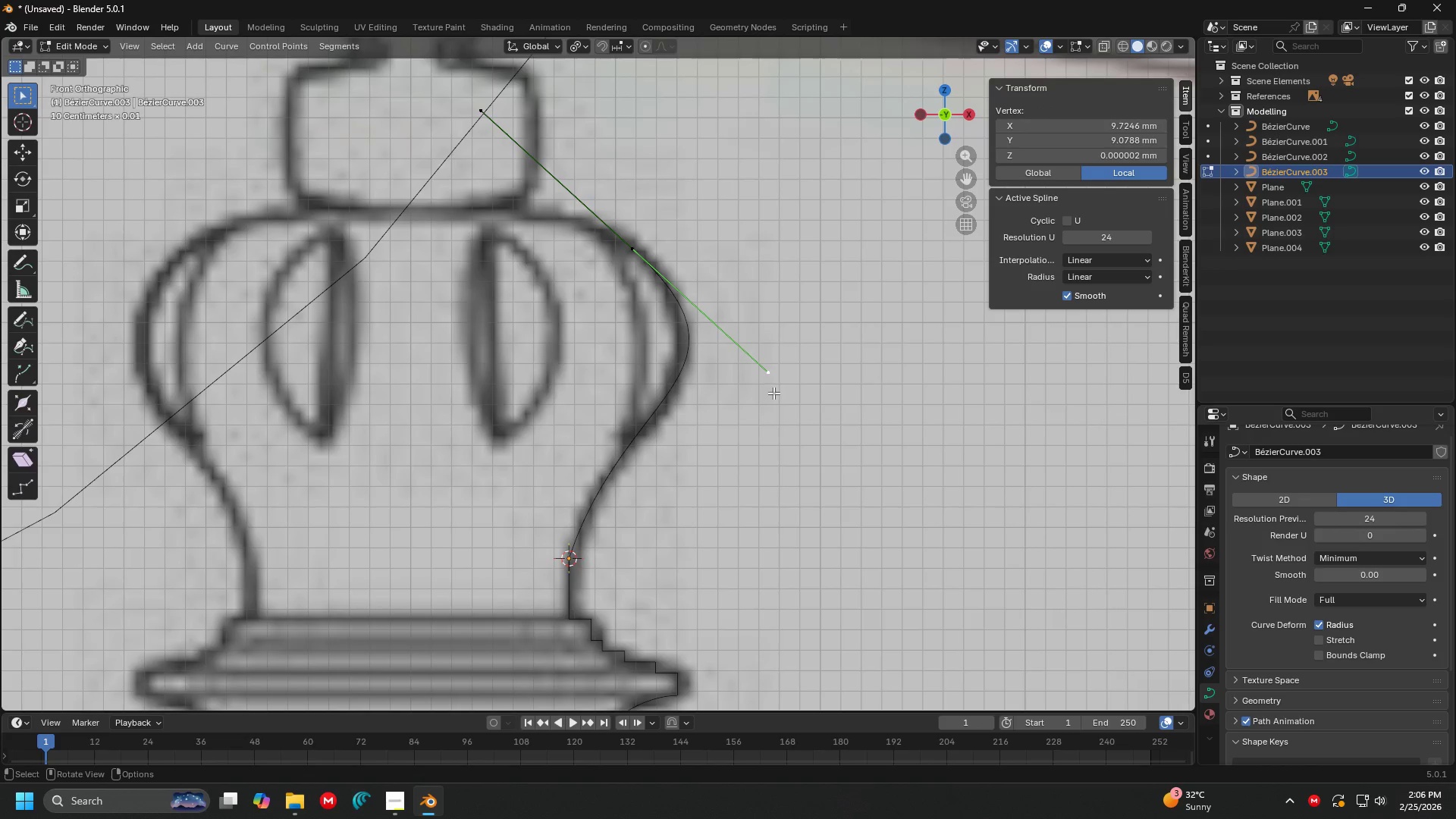 
key(G)
 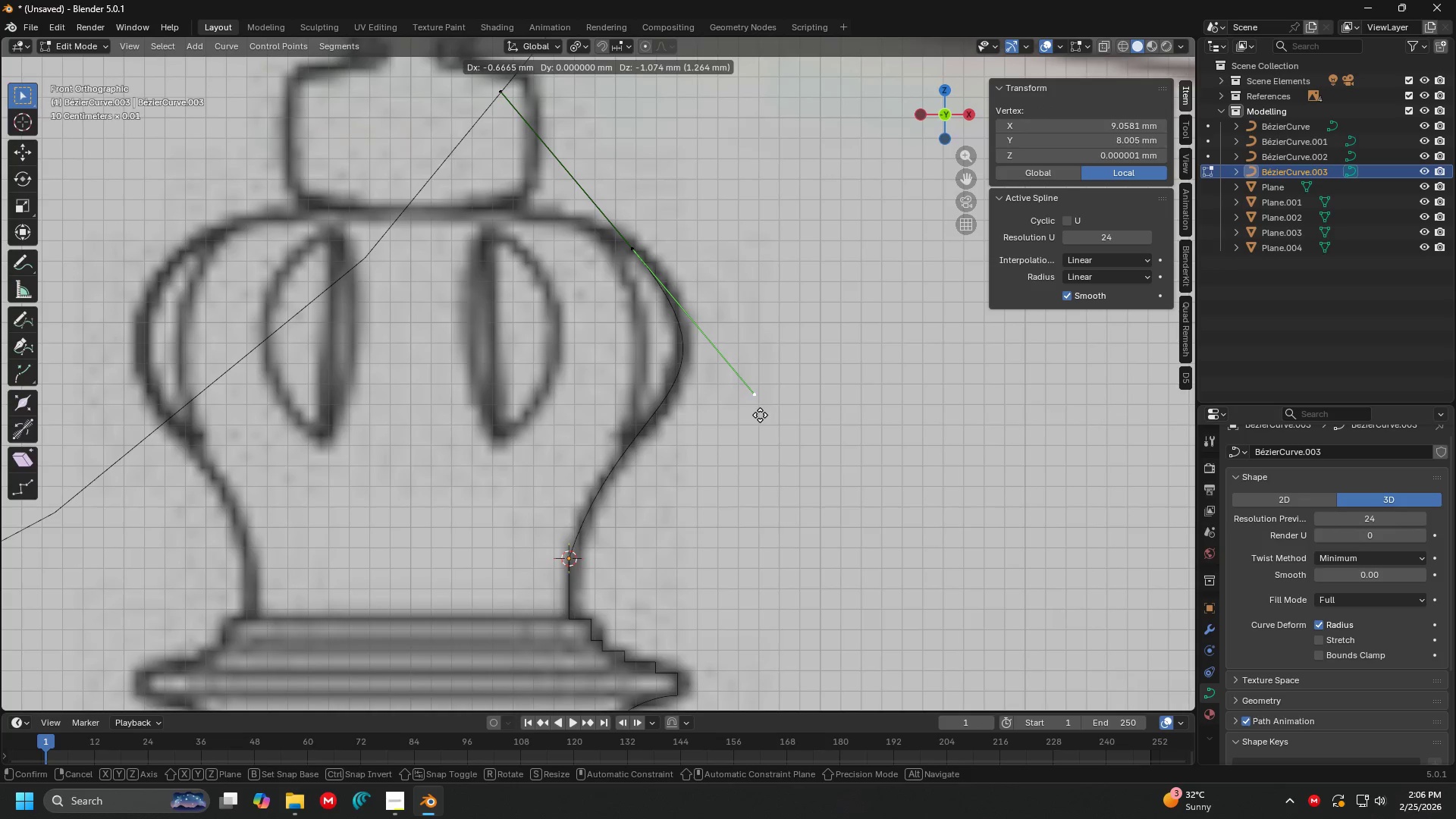 
left_click([758, 411])
 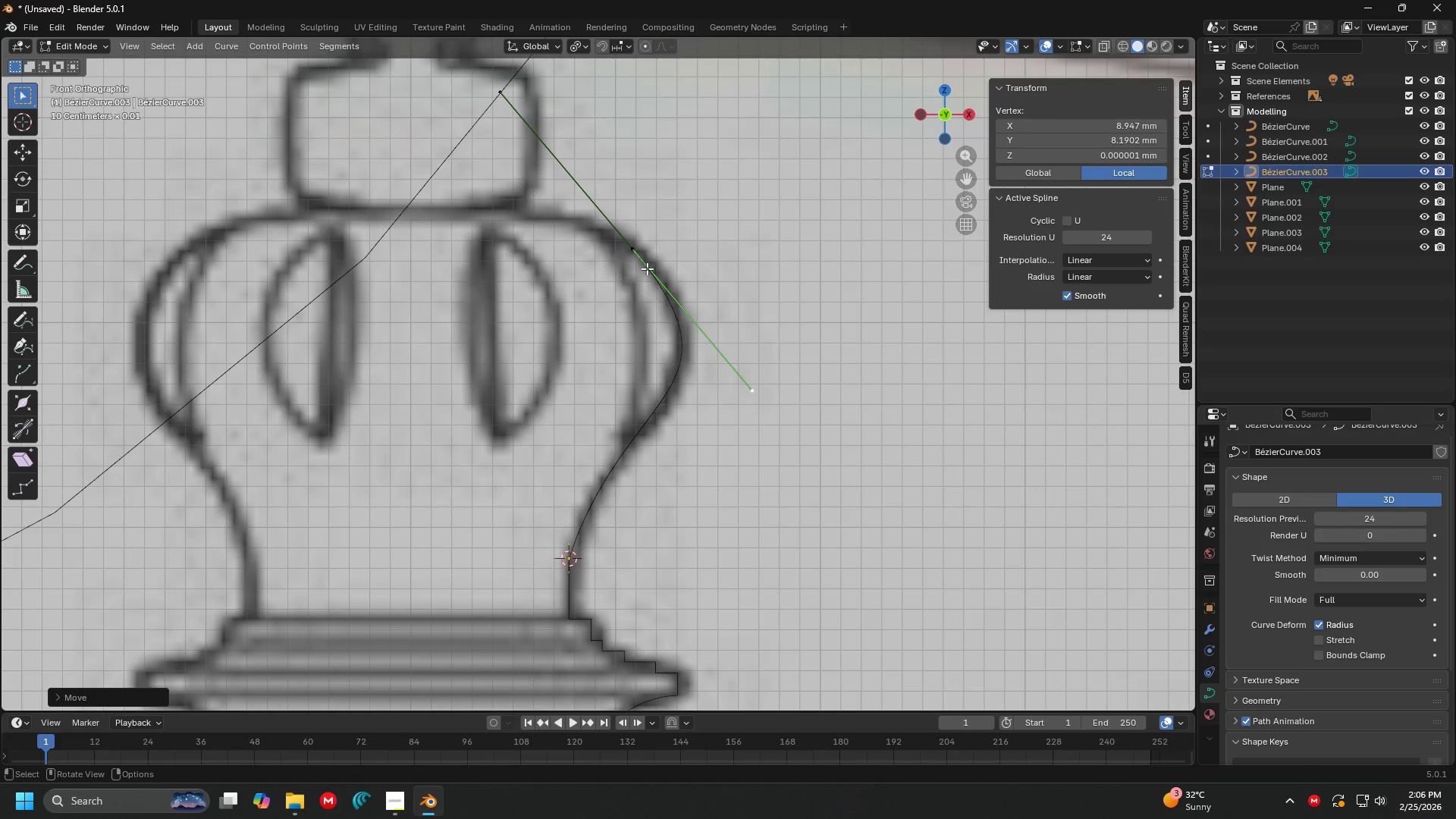 
double_click([640, 253])
 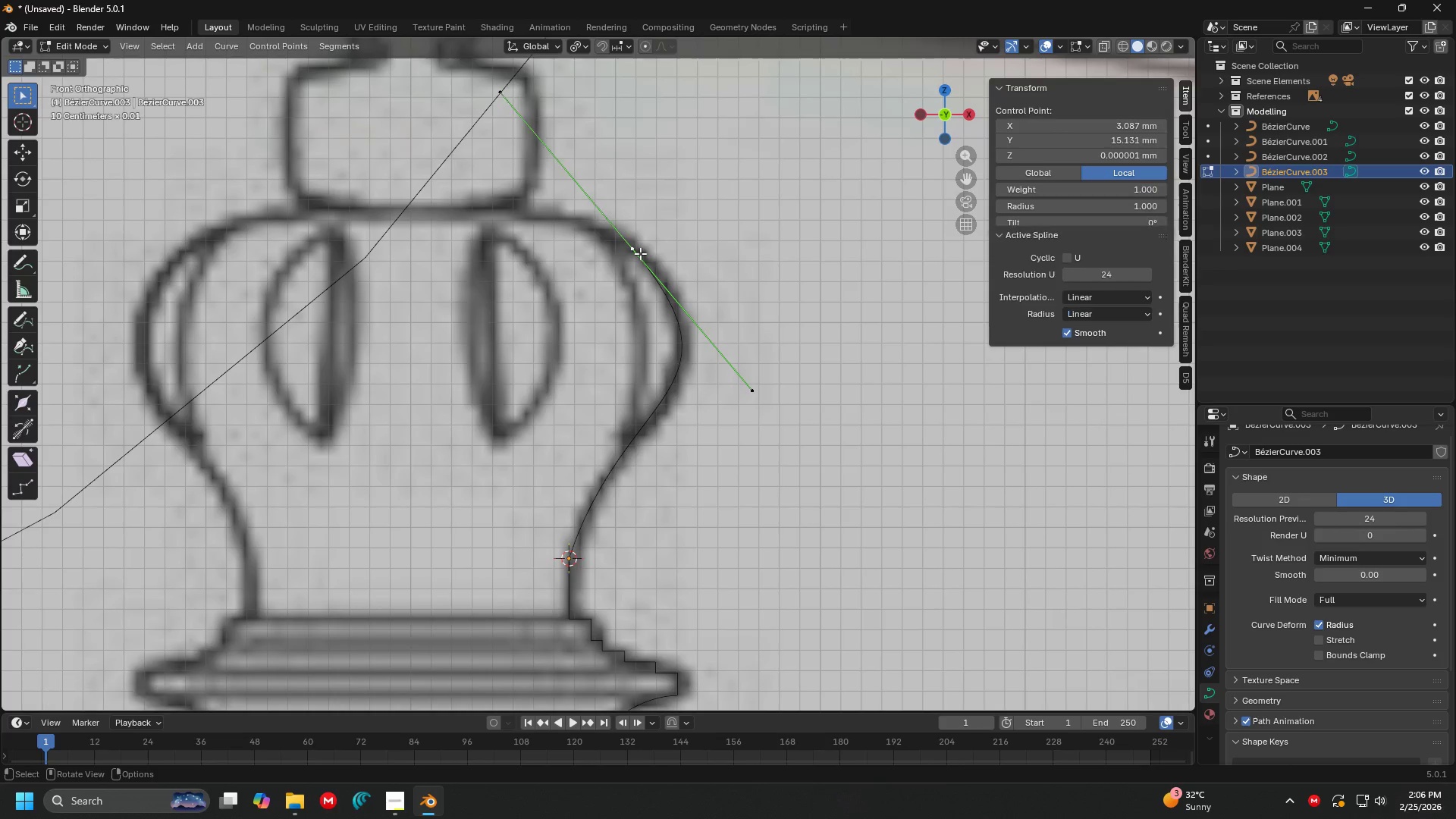 
key(G)
 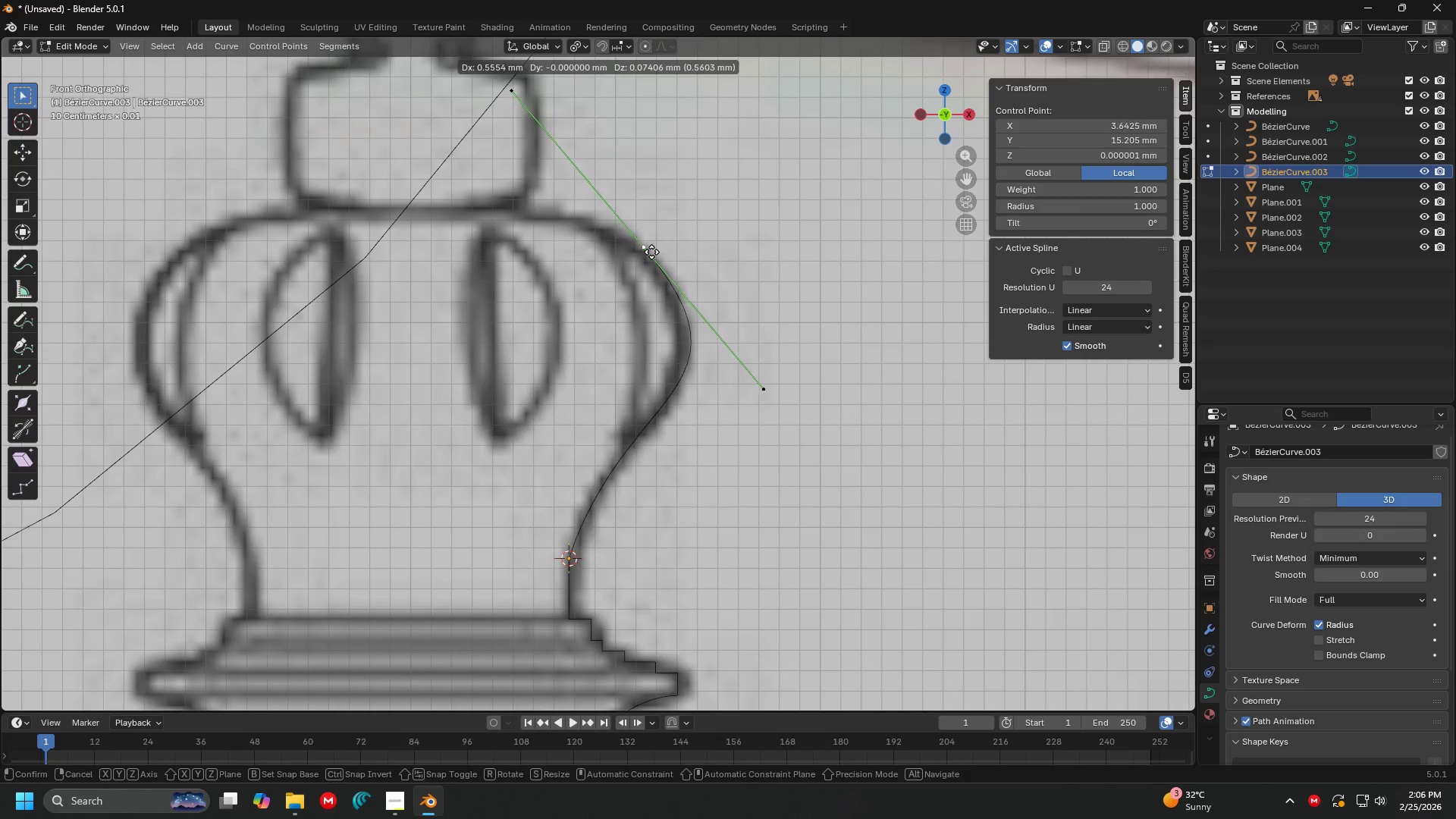 
left_click([653, 252])
 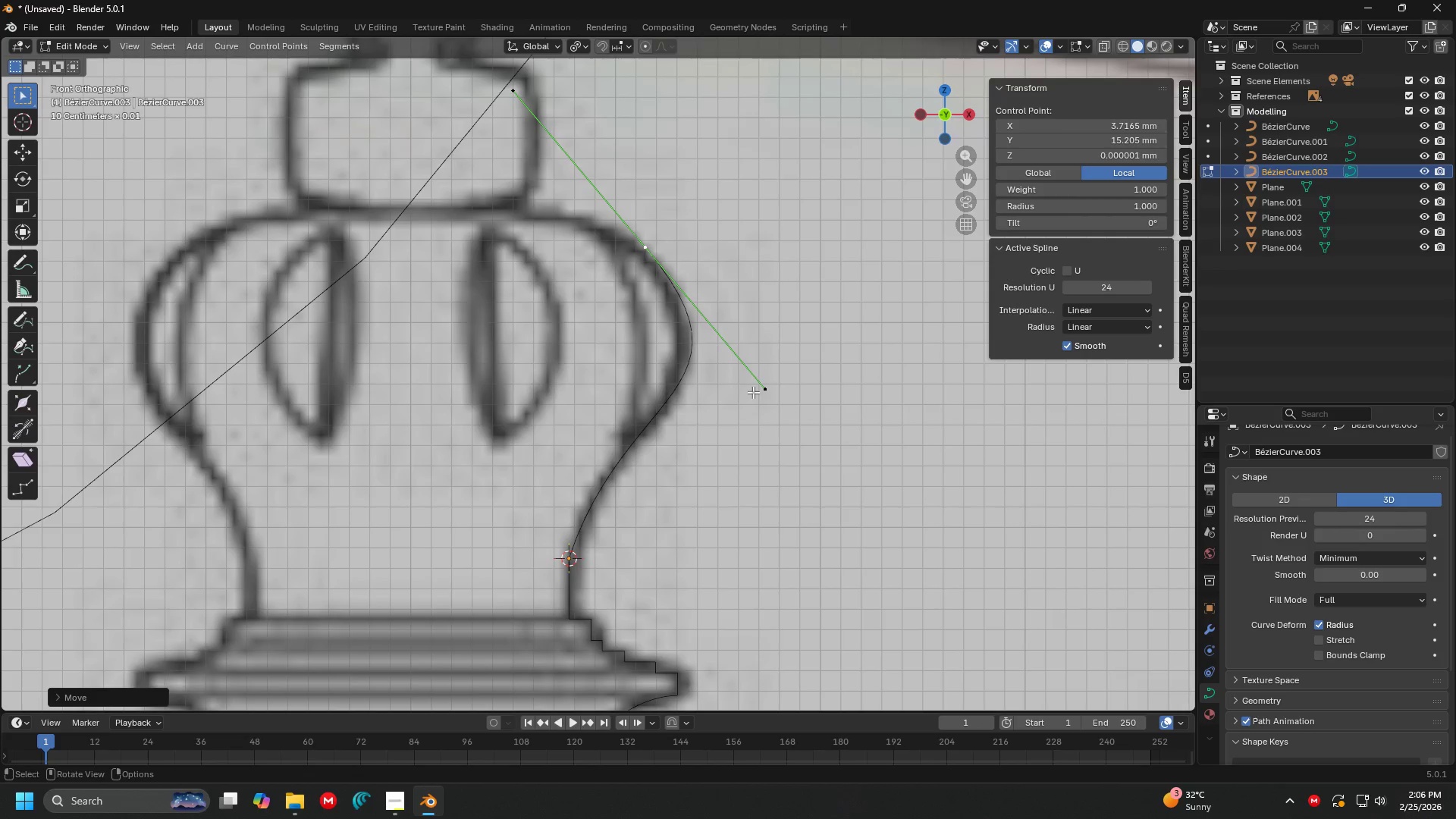 
double_click([753, 392])
 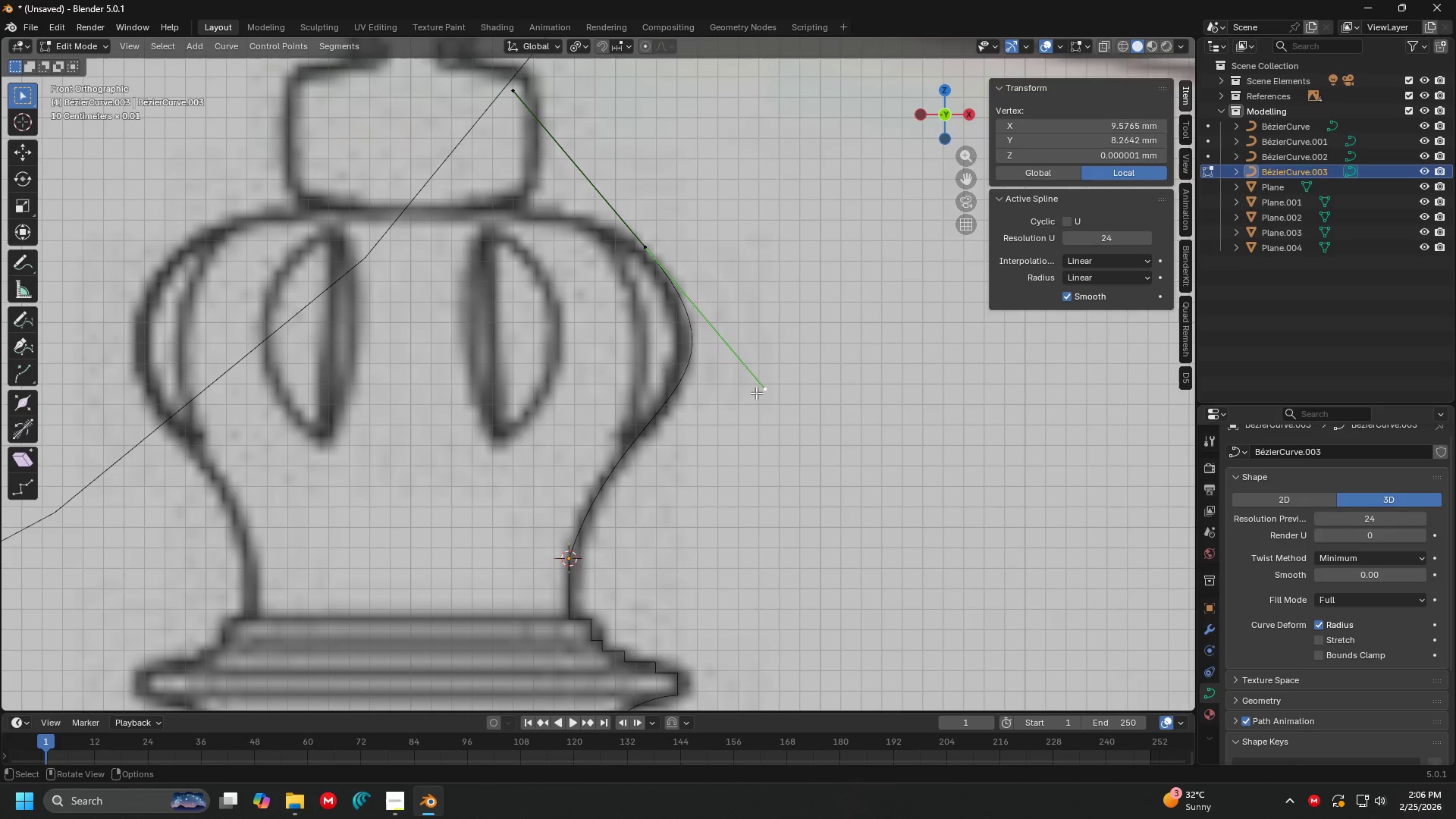 
key(G)
 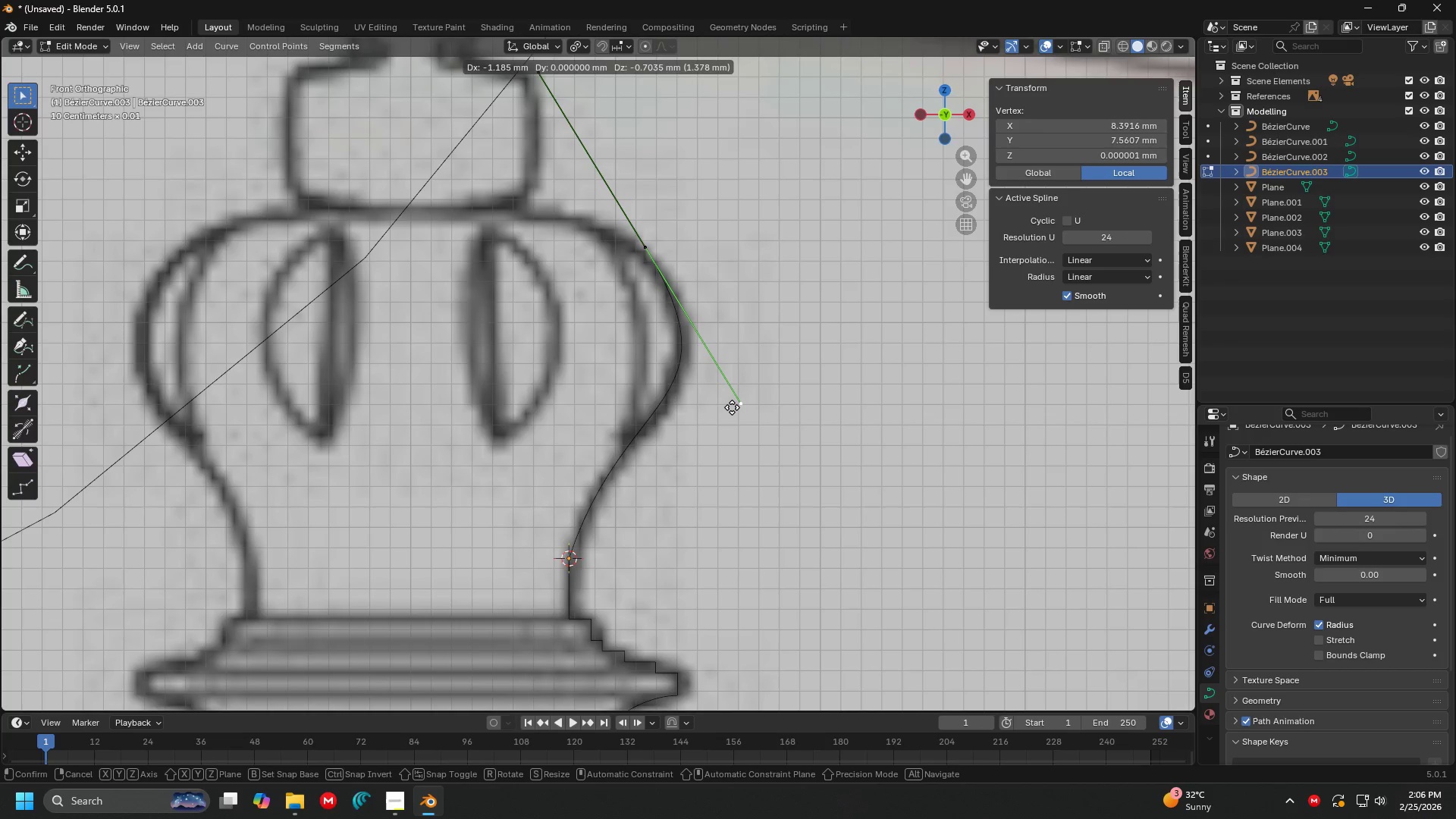 
left_click([732, 407])
 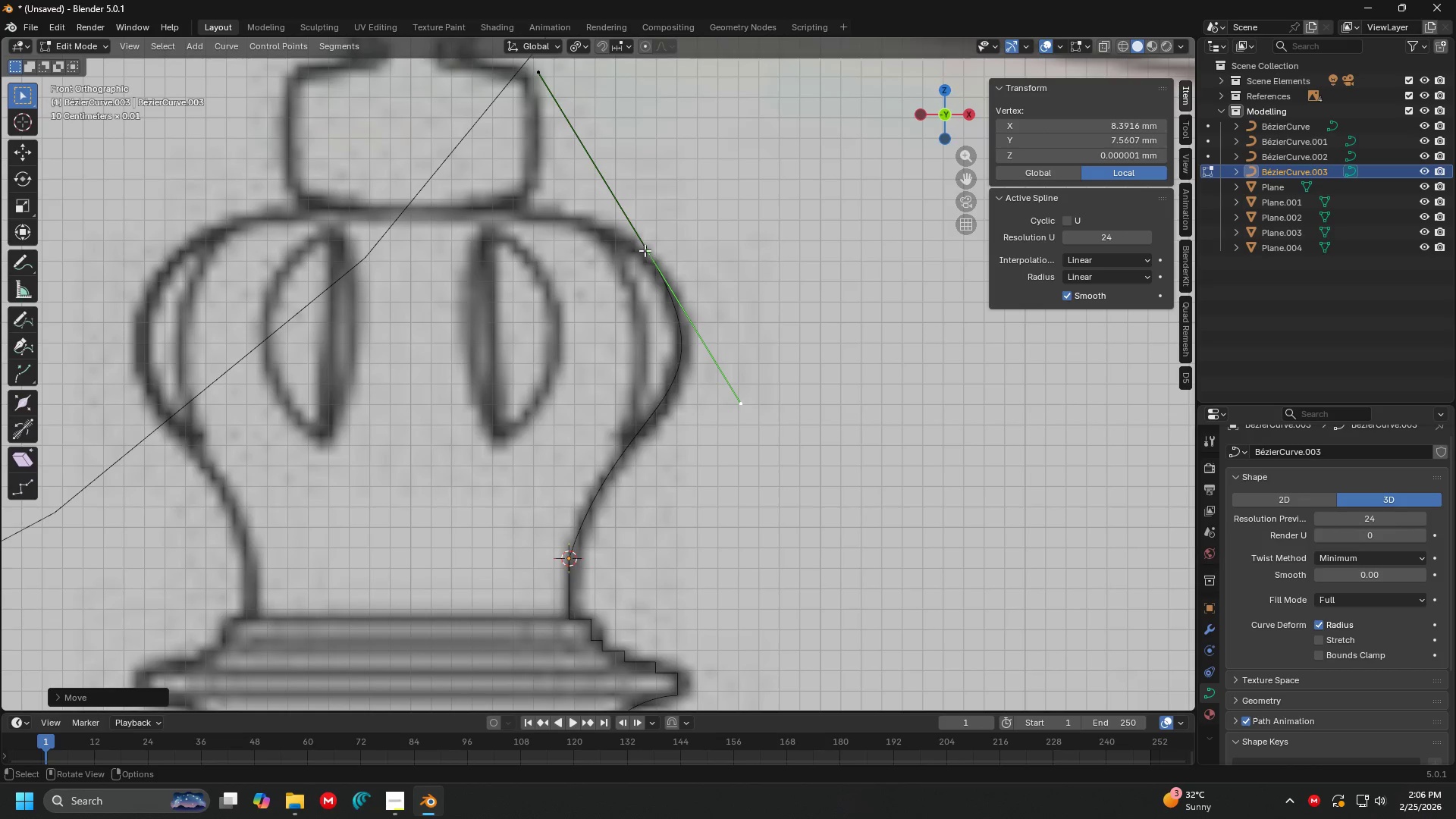 
left_click([643, 249])
 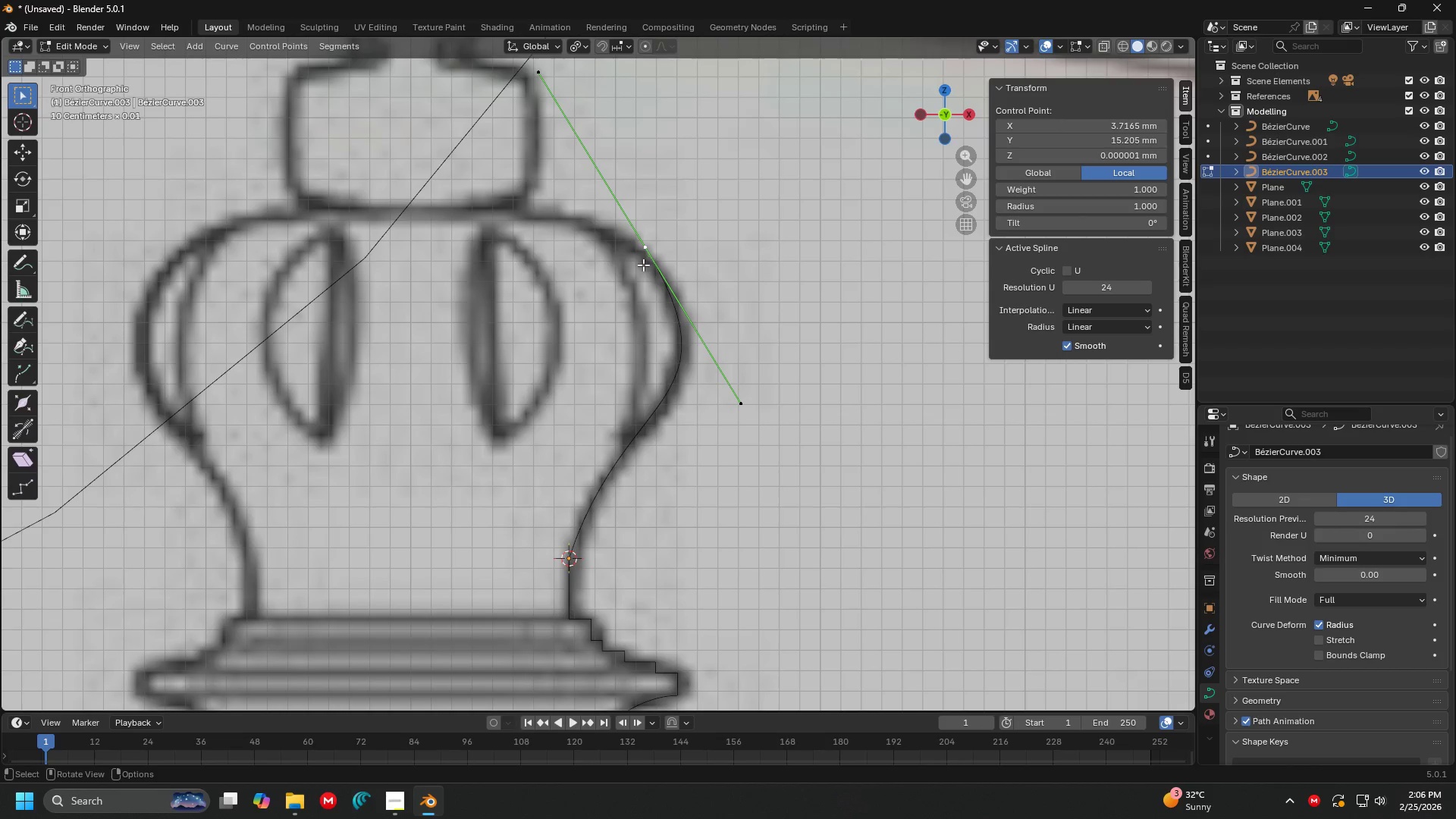 
key(G)
 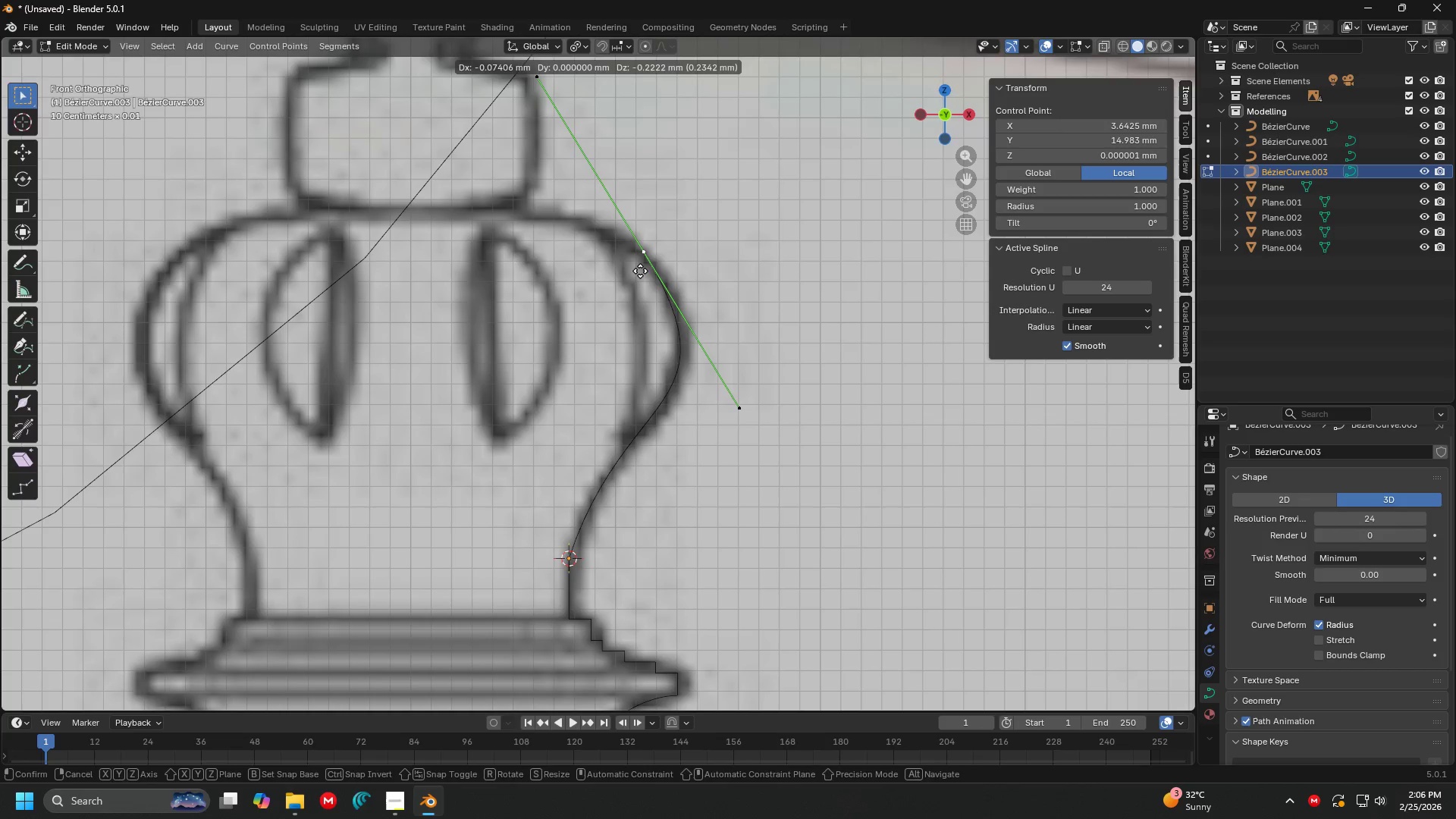 
left_click([640, 271])
 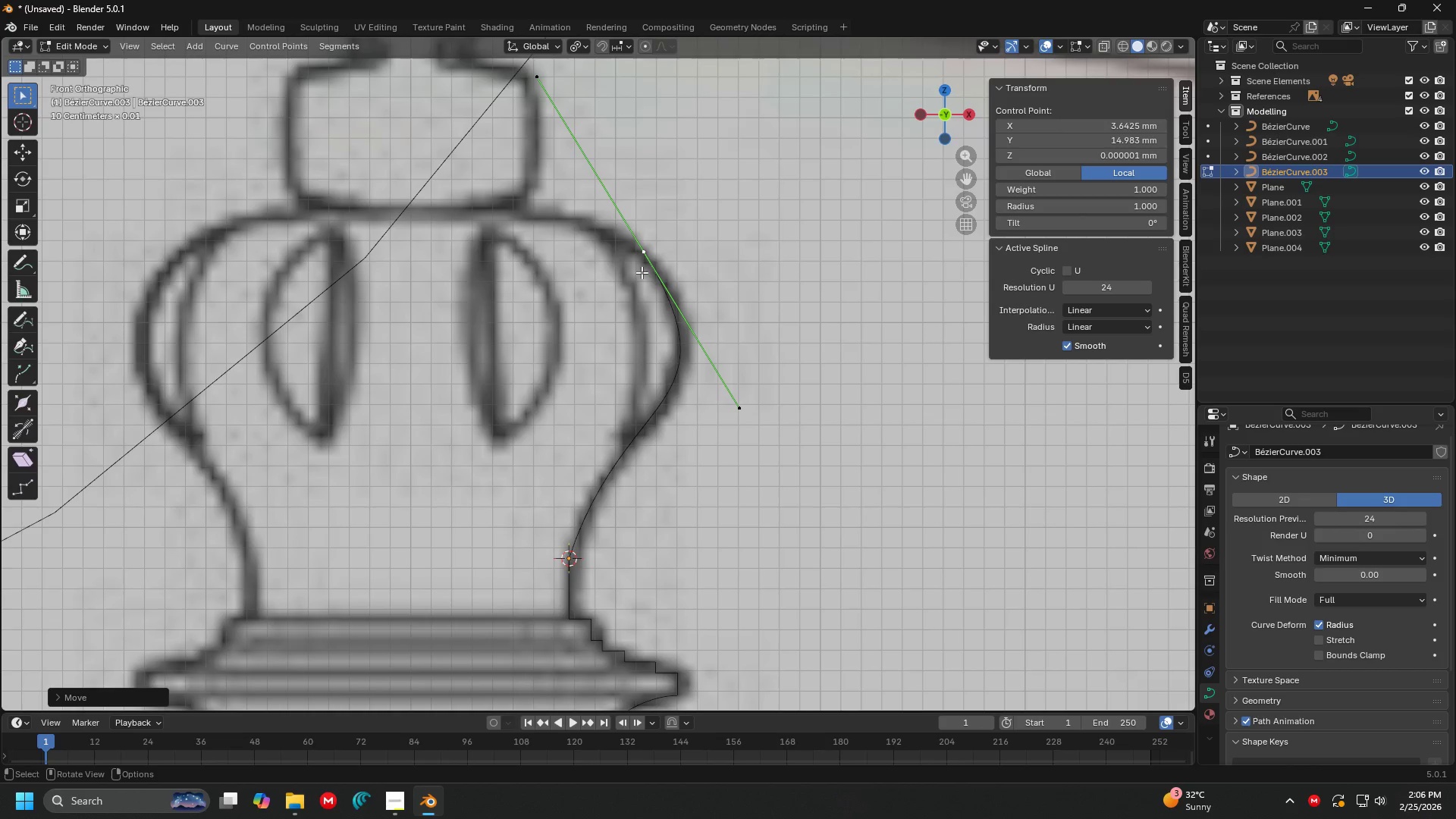 
key(E)
 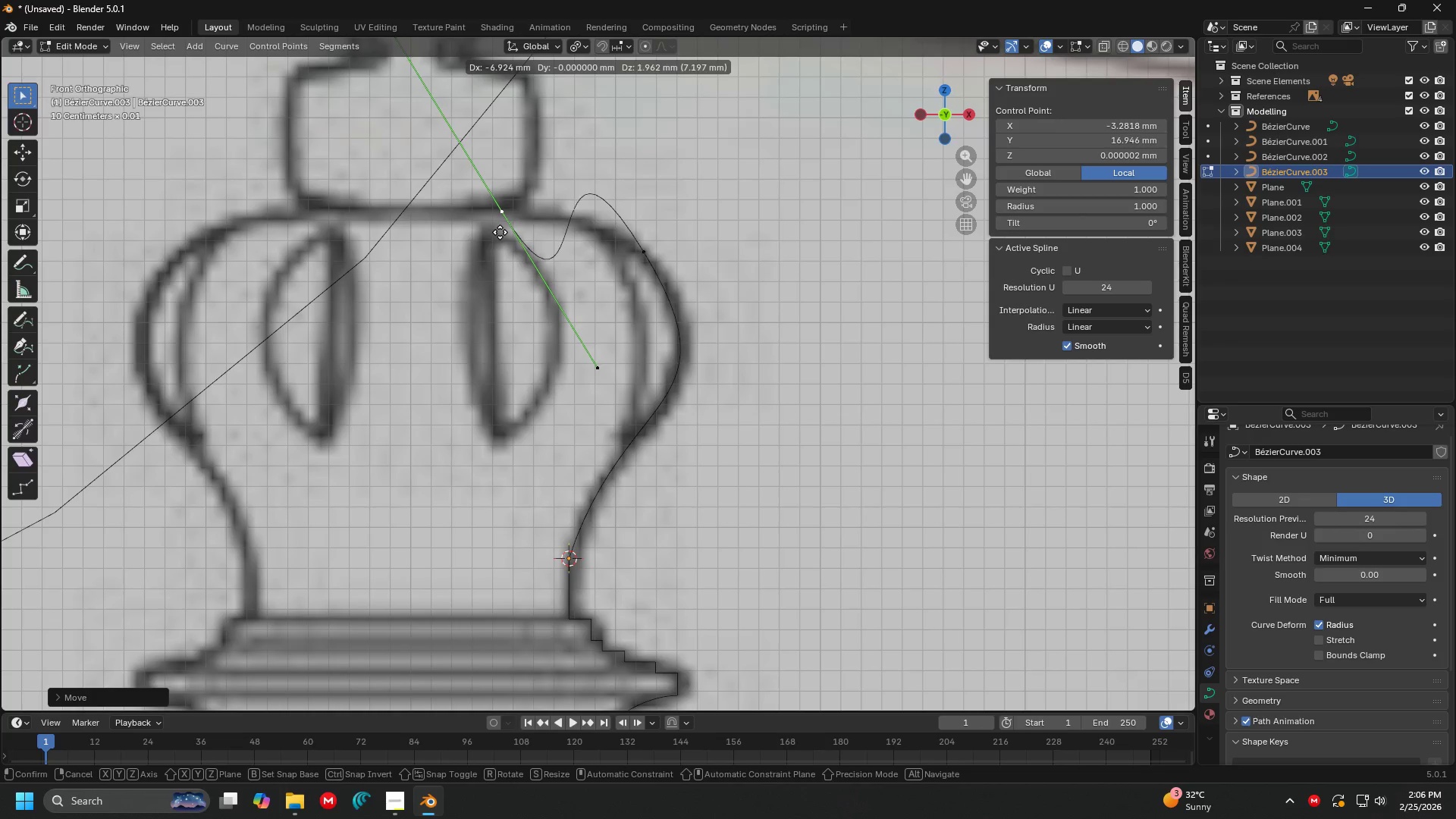 
left_click([494, 228])
 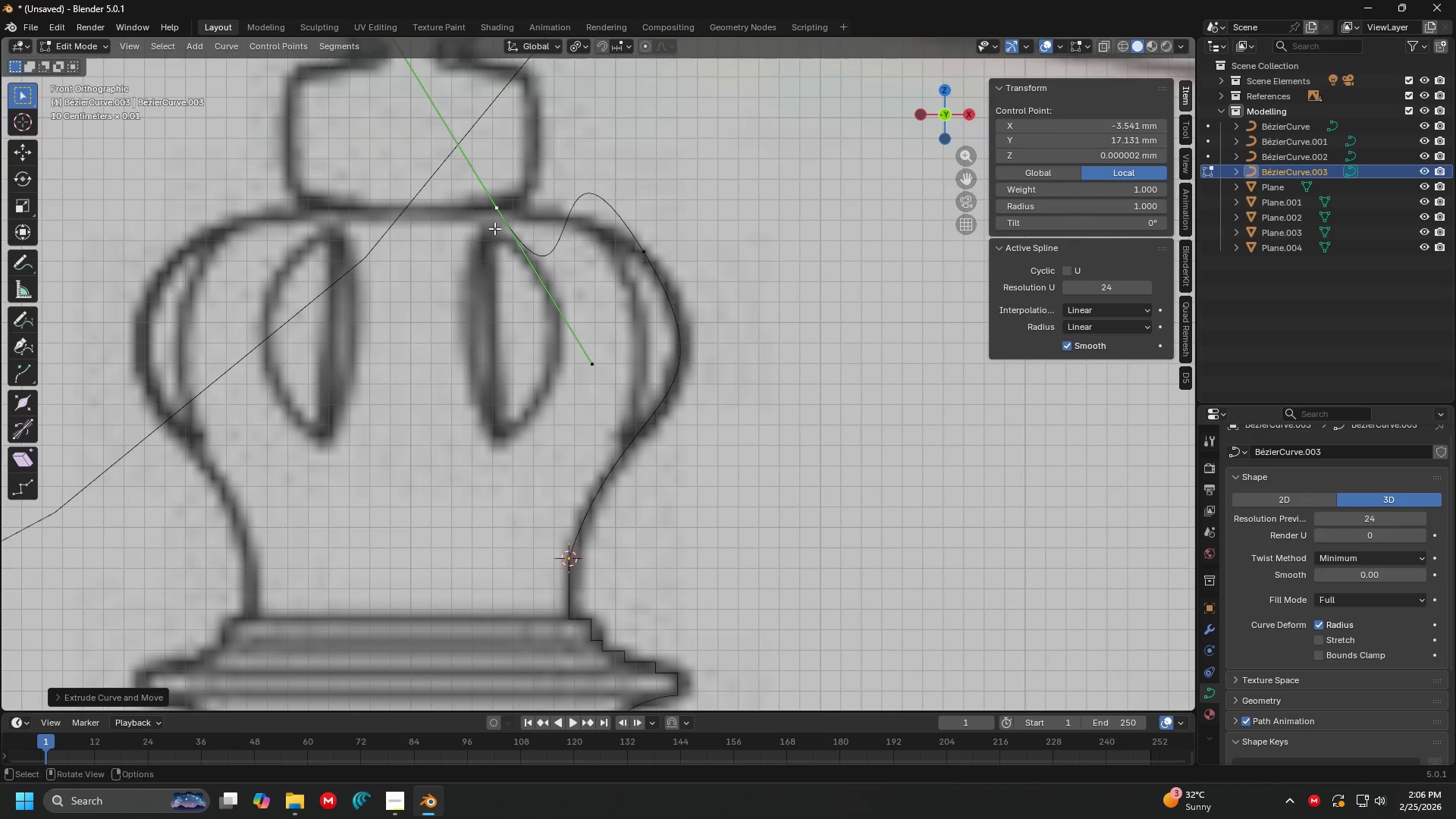 
hold_key(key=ShiftLeft, duration=0.38)
 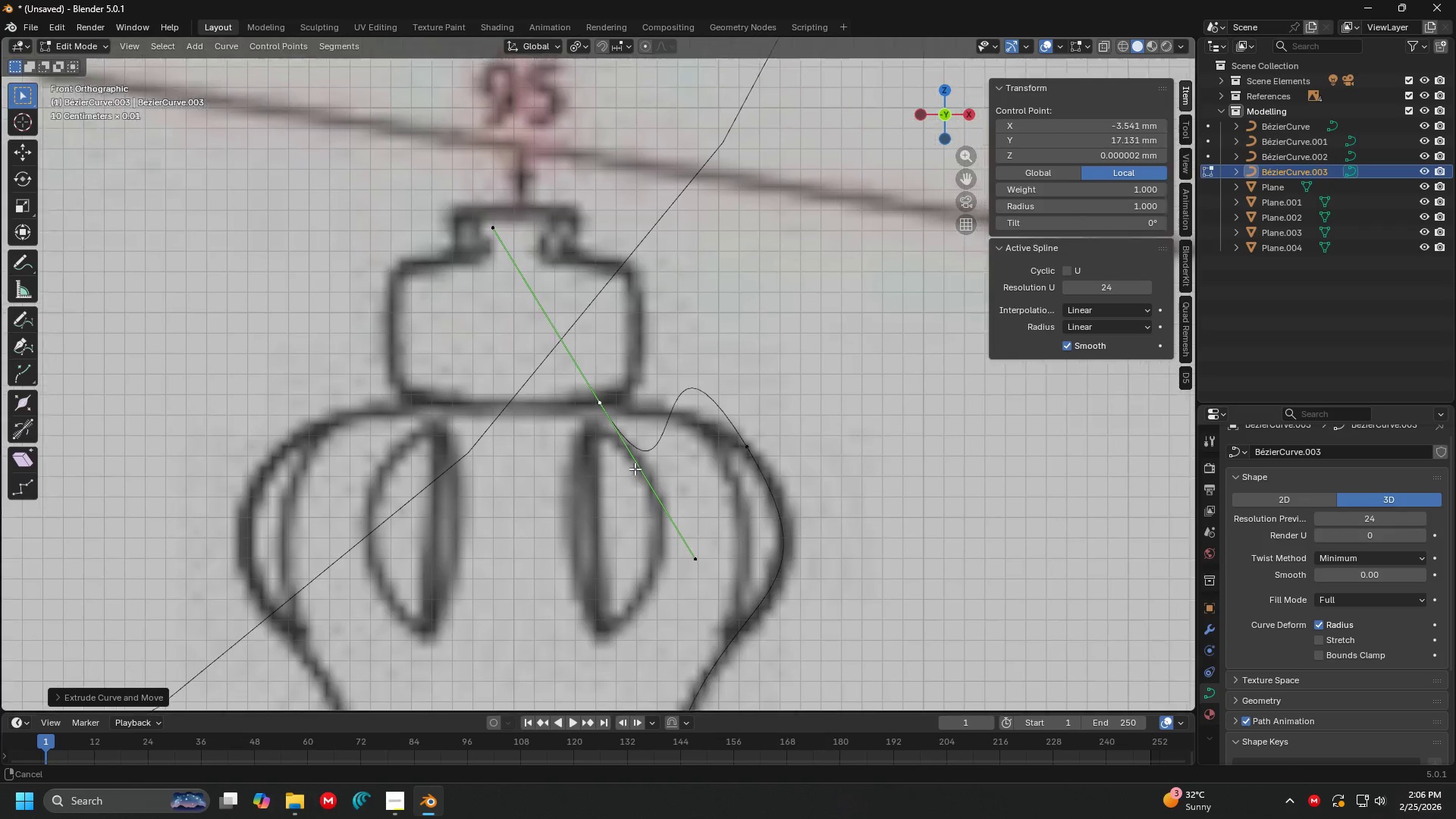 
scroll: coordinate [635, 469], scroll_direction: up, amount: 2.0
 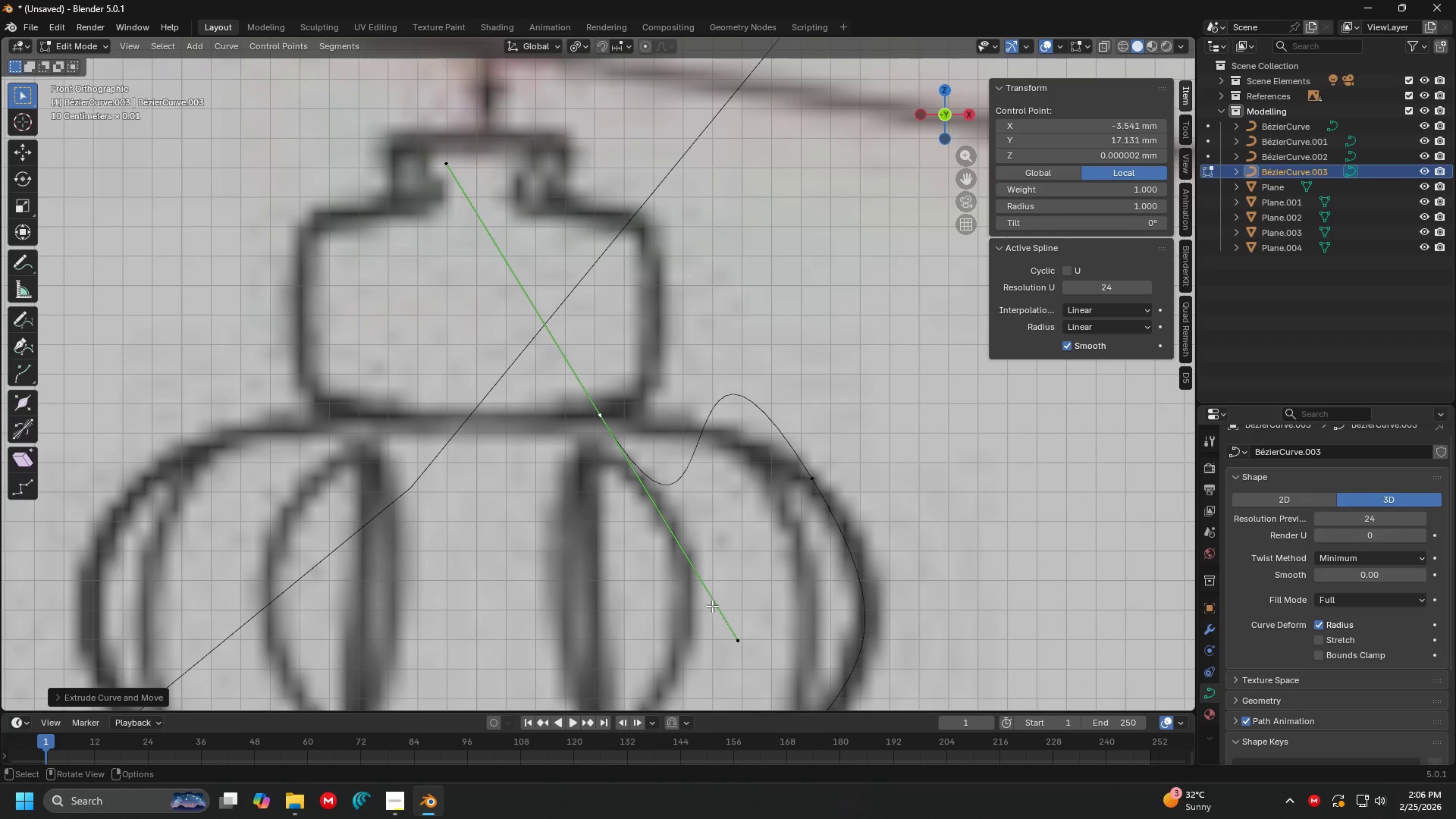 
left_click([738, 633])
 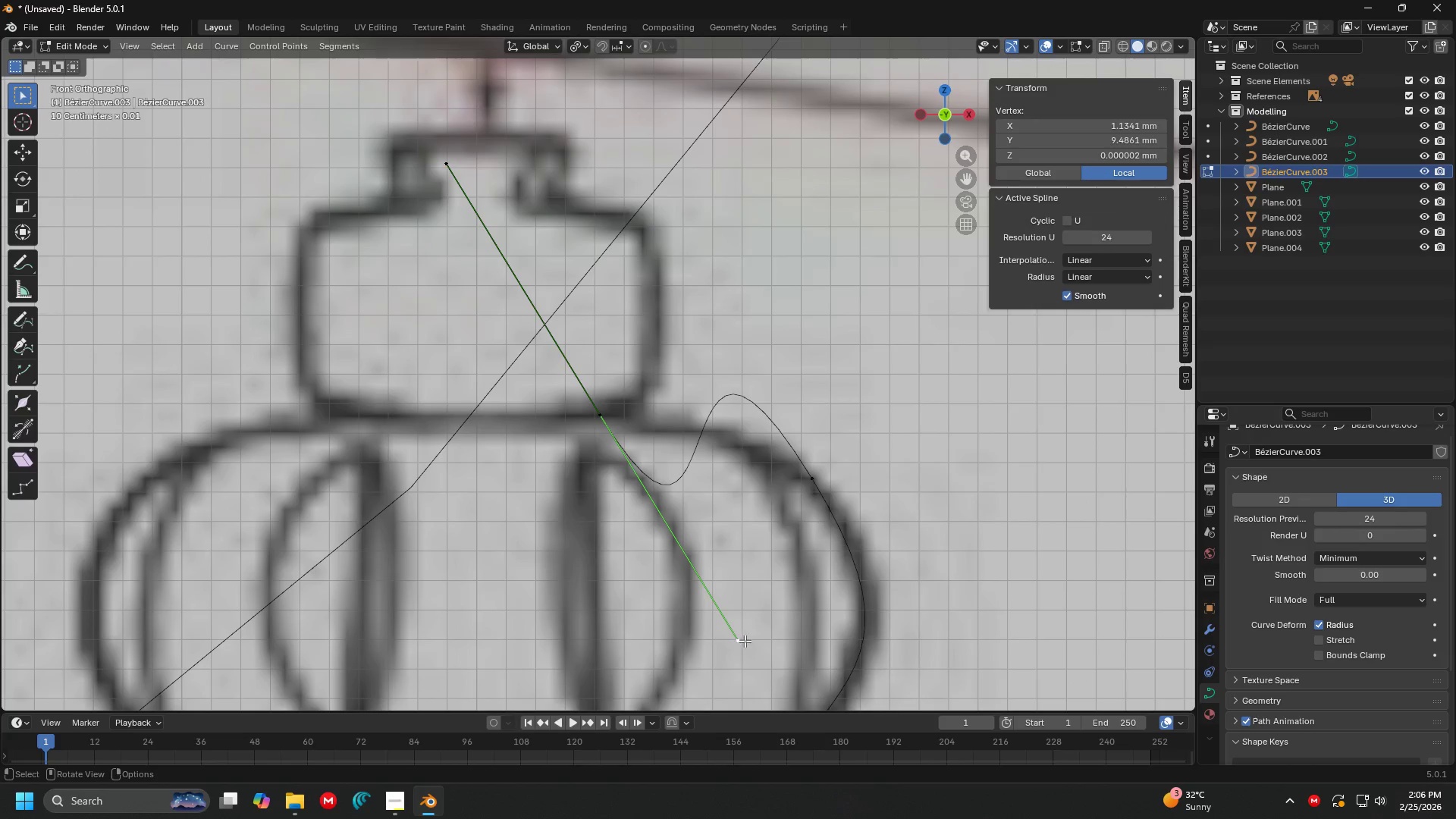 
key(G)
 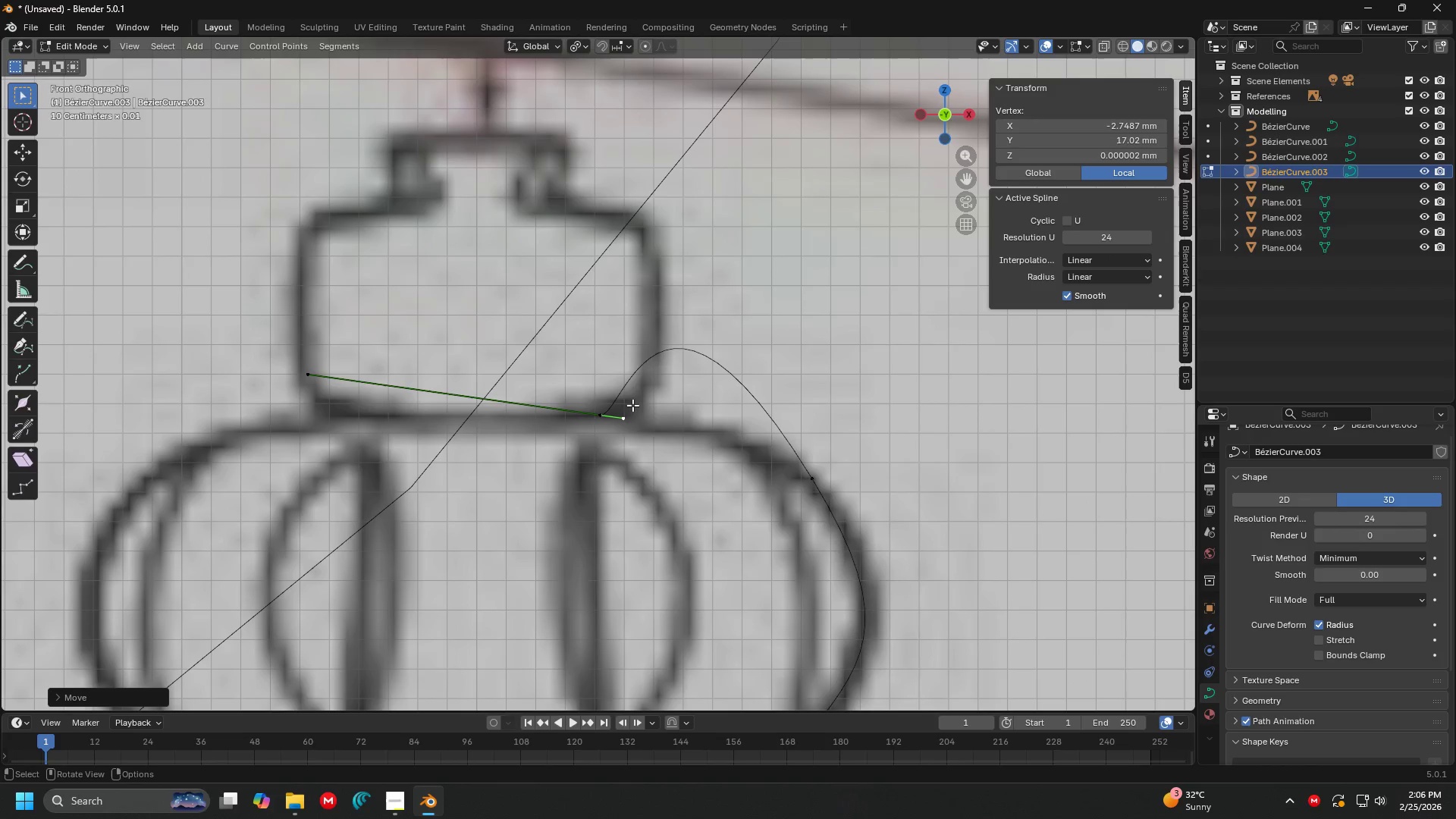 
double_click([817, 535])
 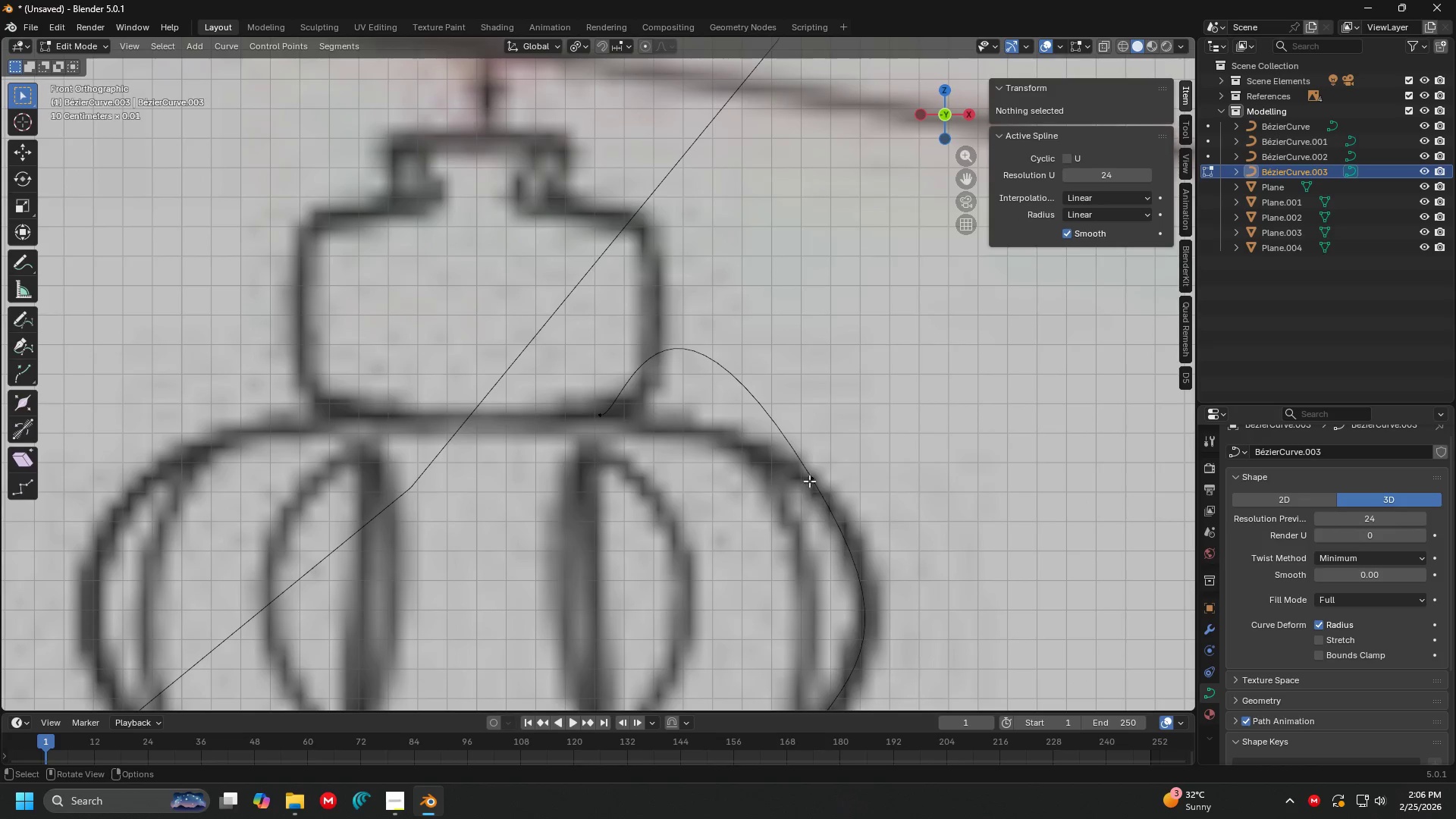 
triple_click([809, 477])
 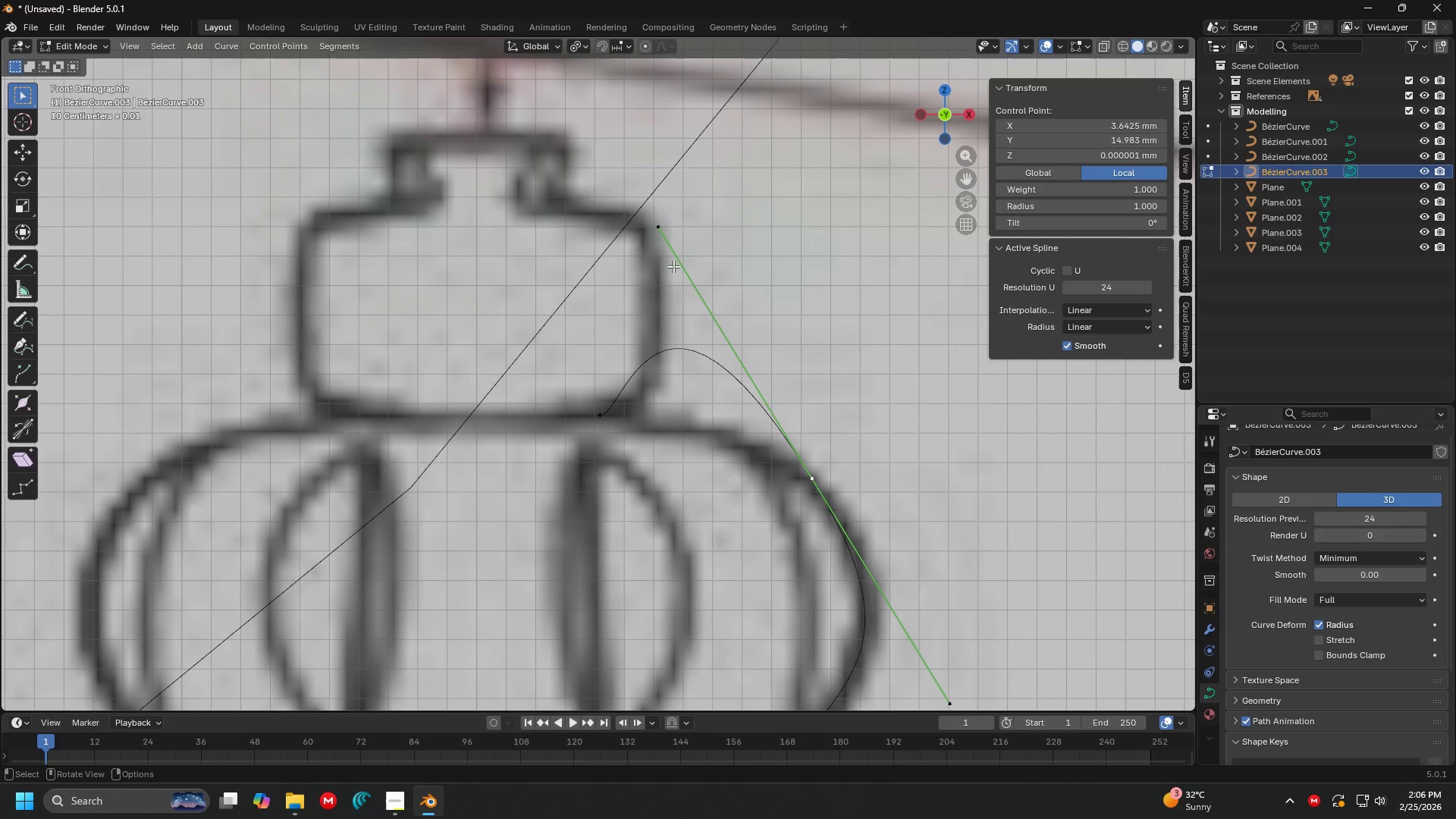 
left_click([664, 234])
 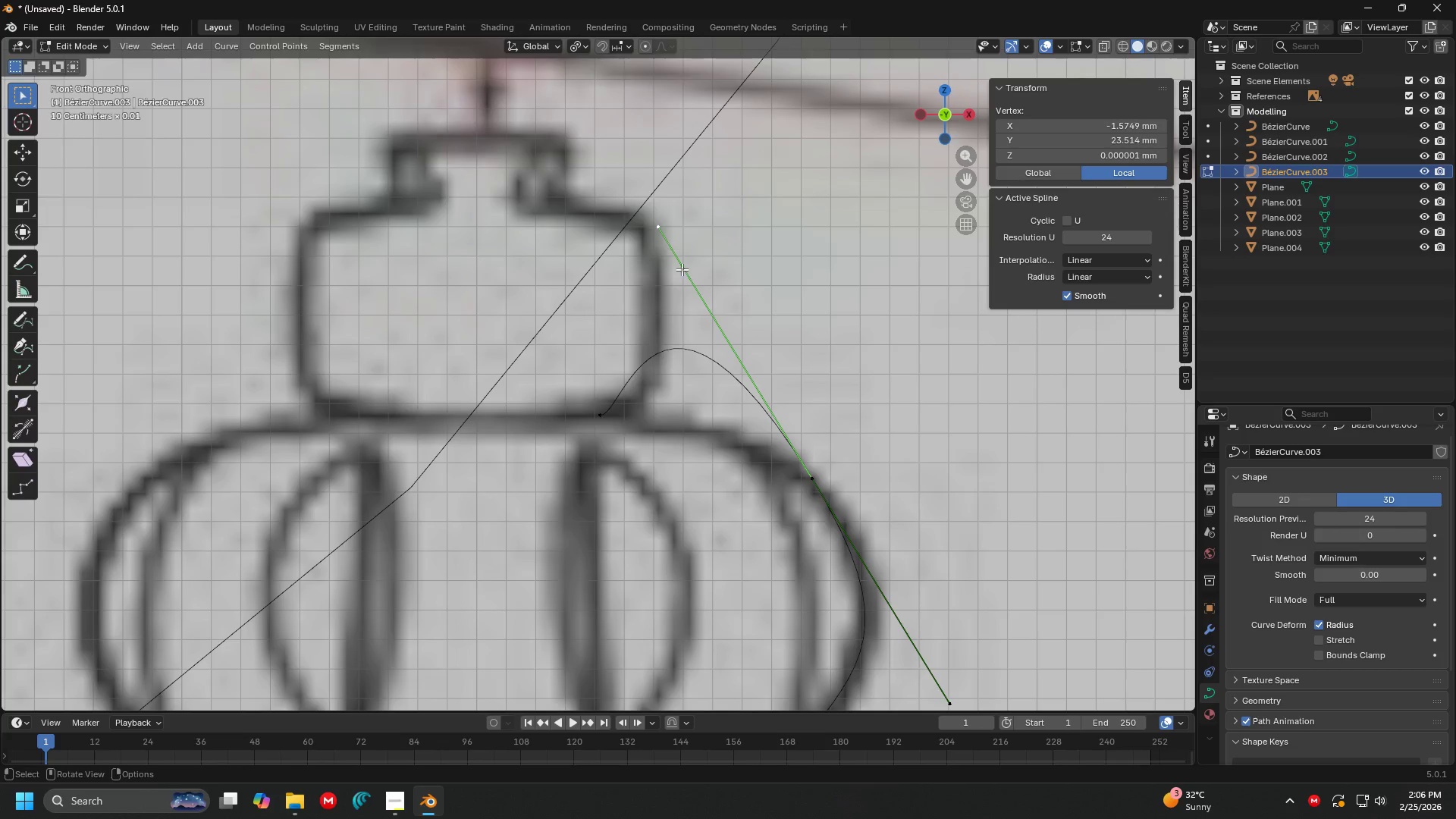 
key(G)
 